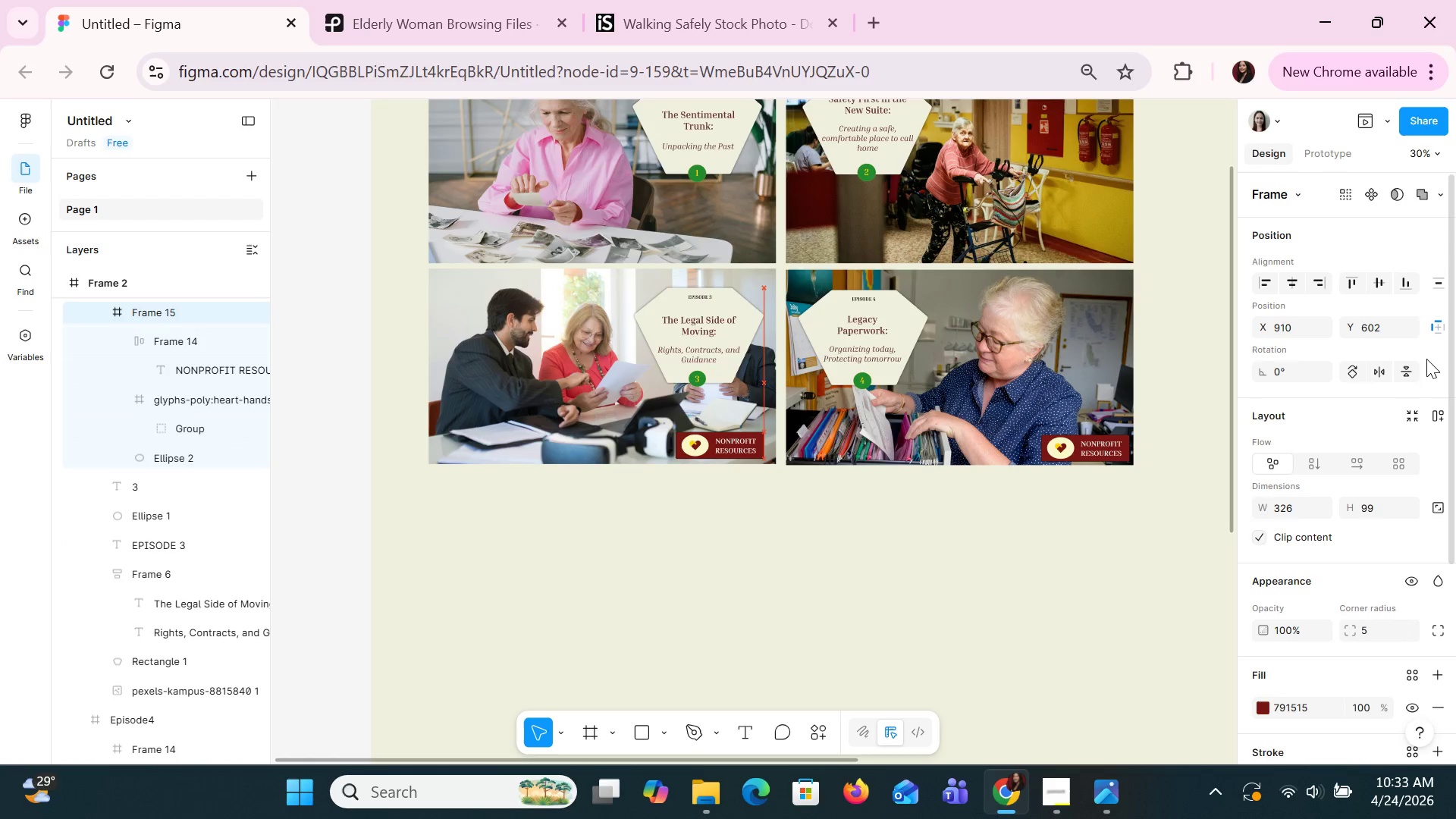 
key(ArrowDown)
 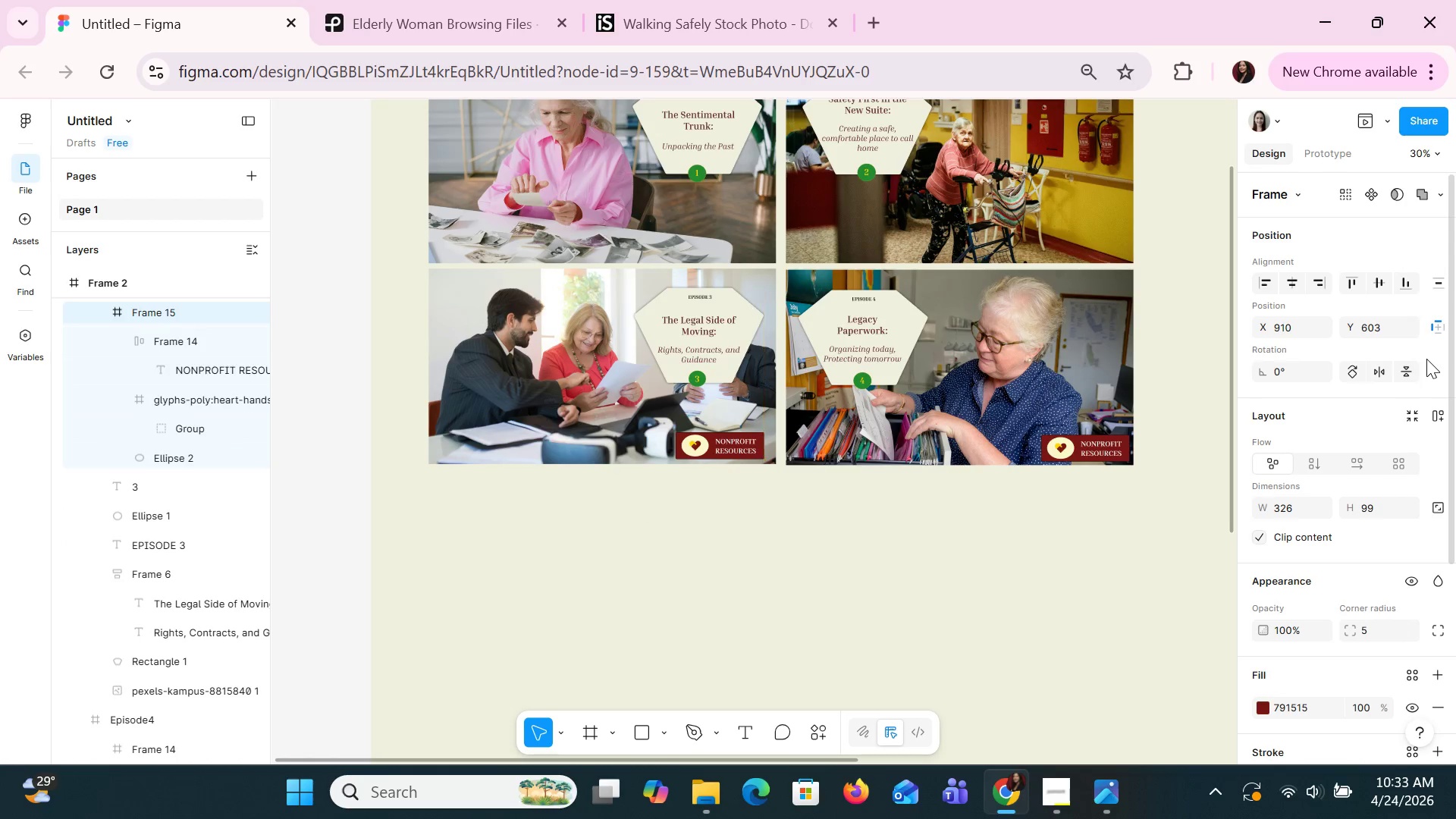 
key(ArrowDown)
 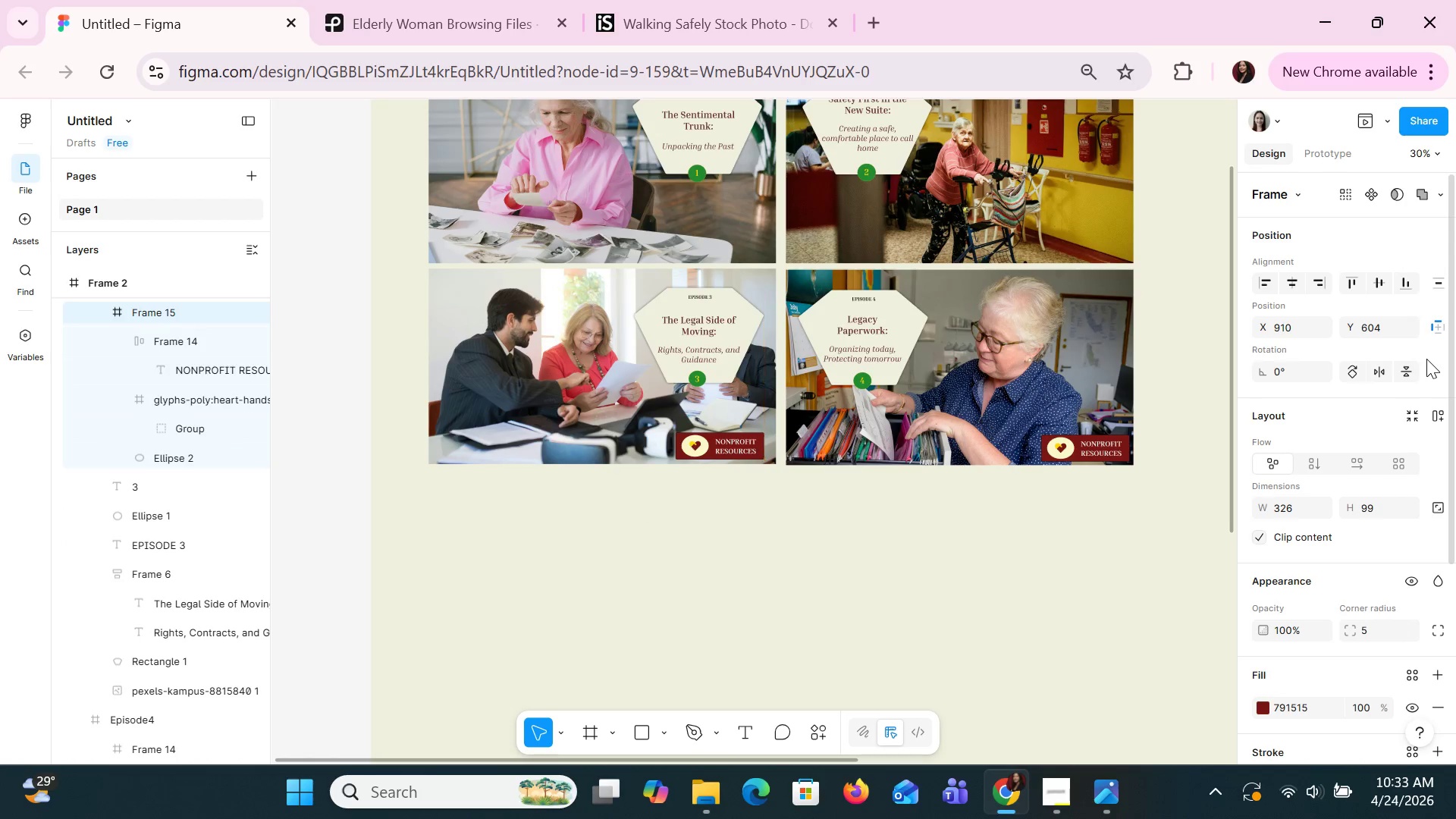 
key(ArrowRight)
 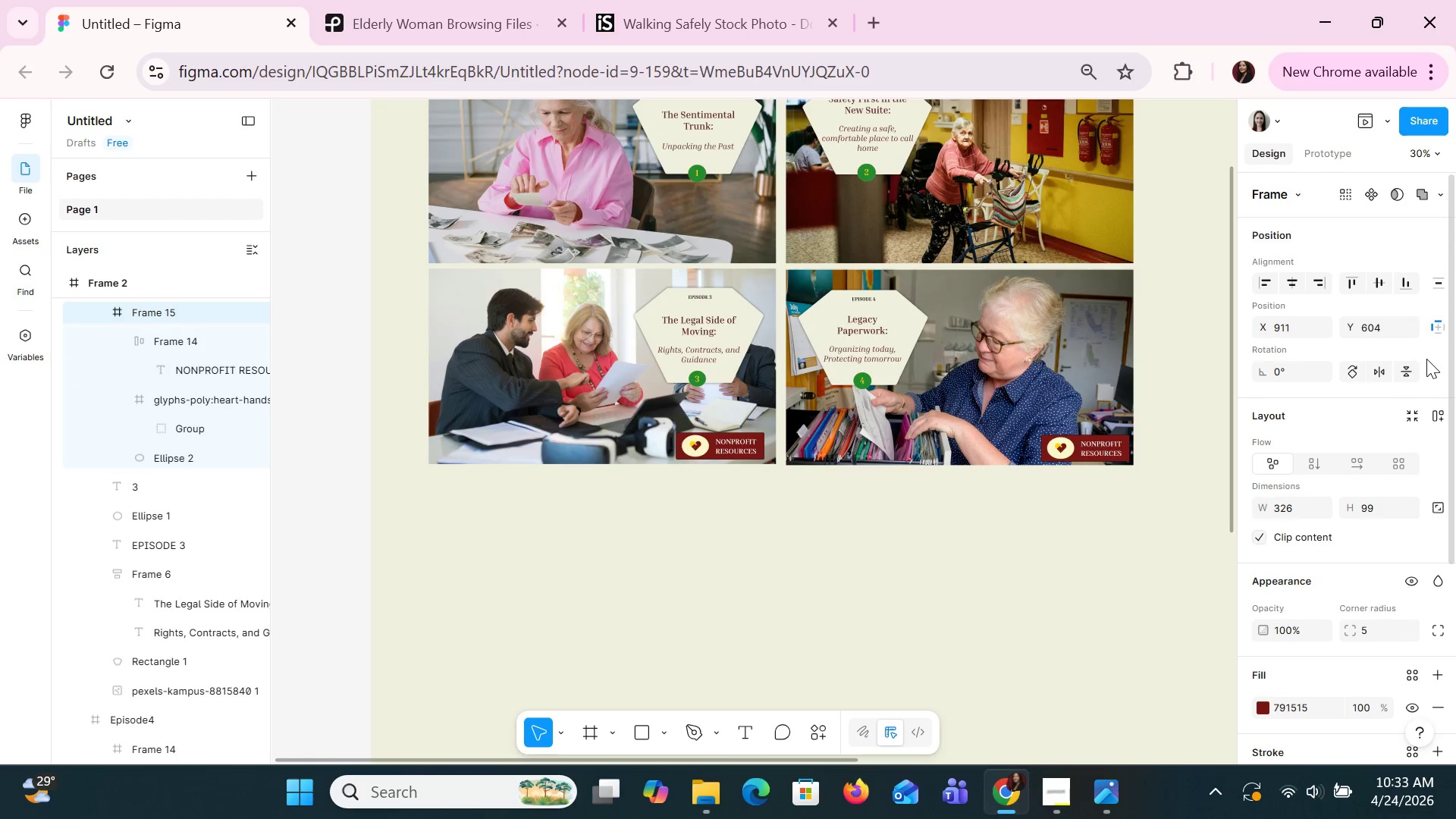 
key(ArrowRight)
 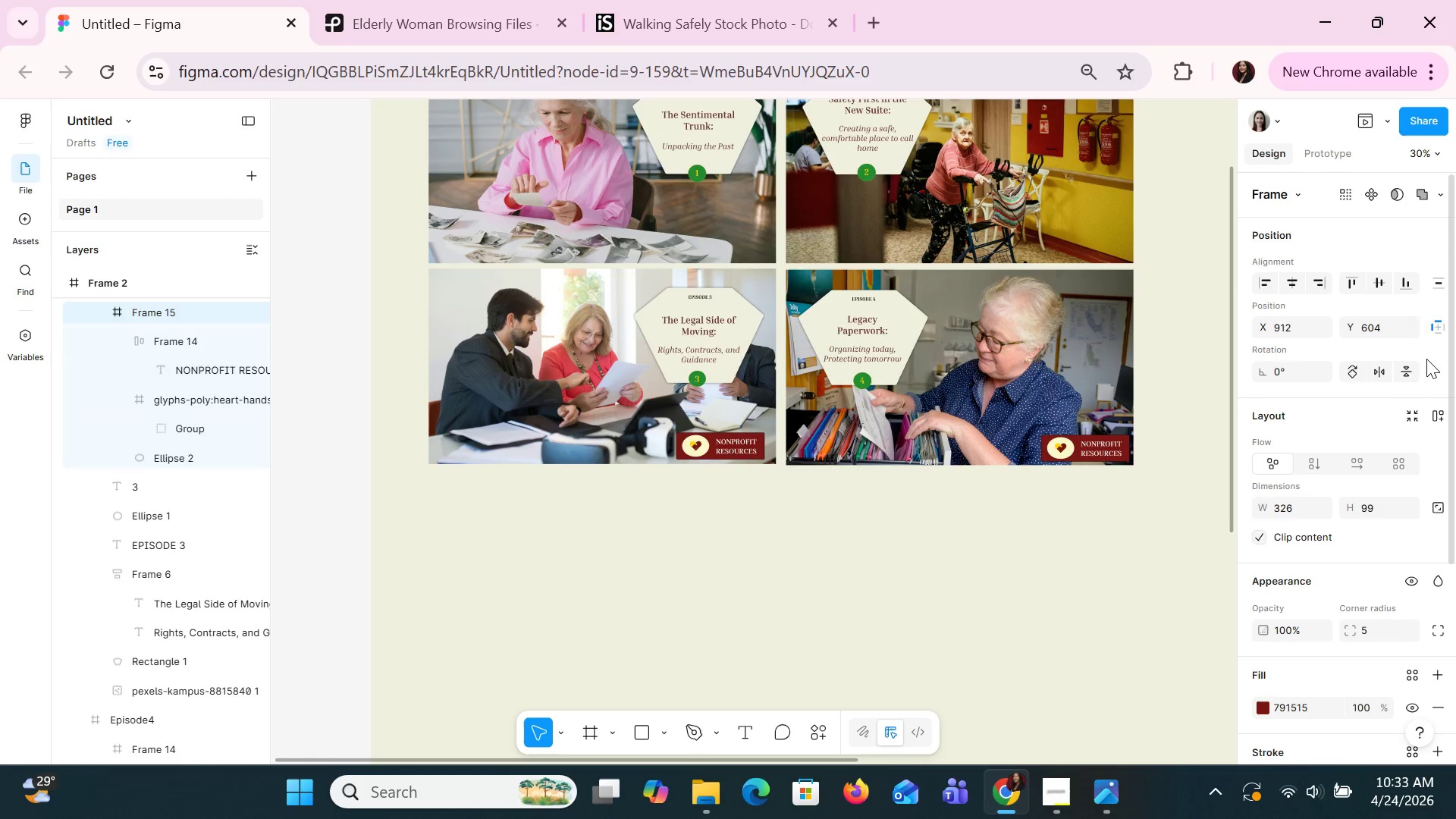 
key(ArrowRight)
 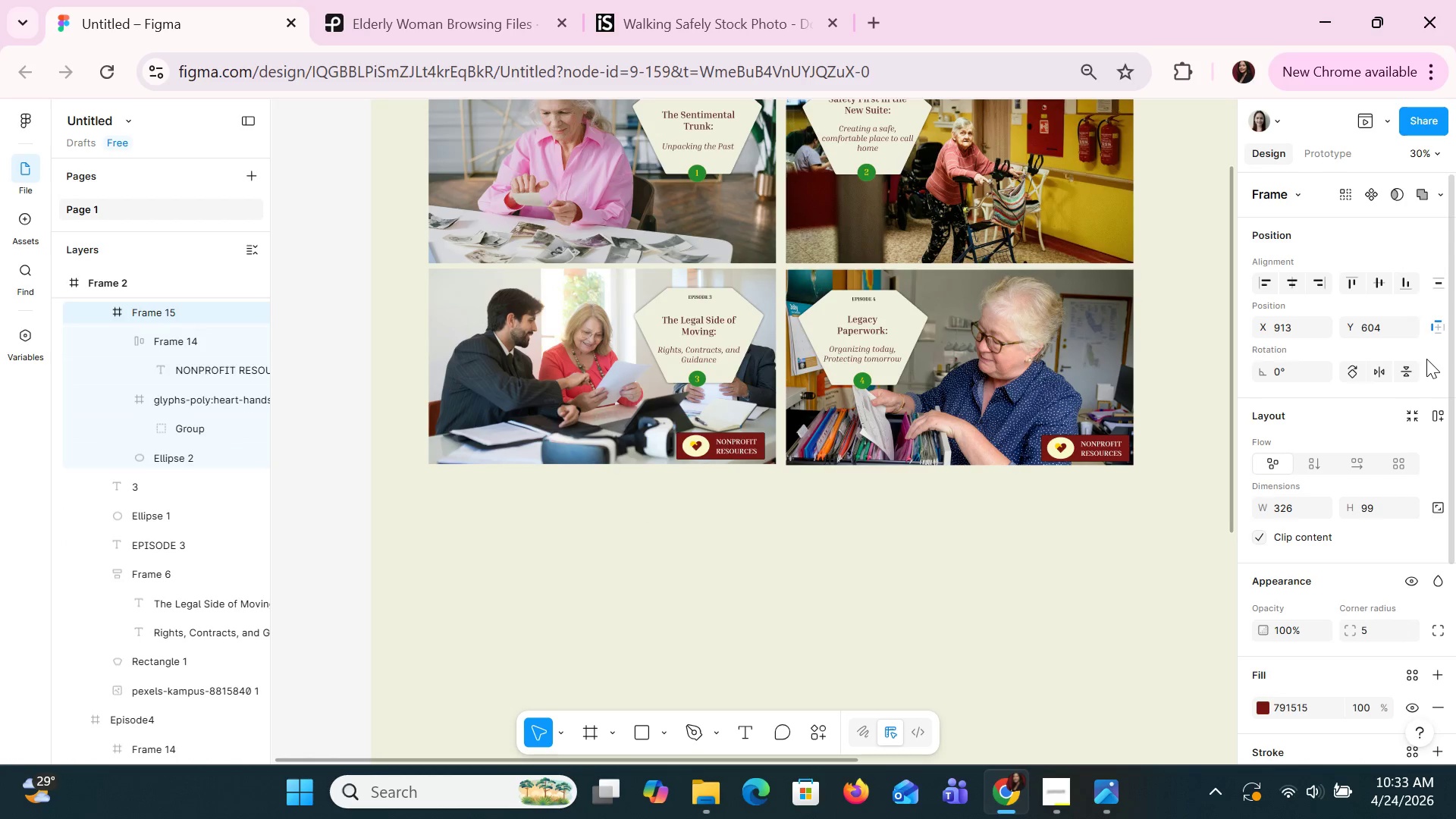 
key(ArrowRight)
 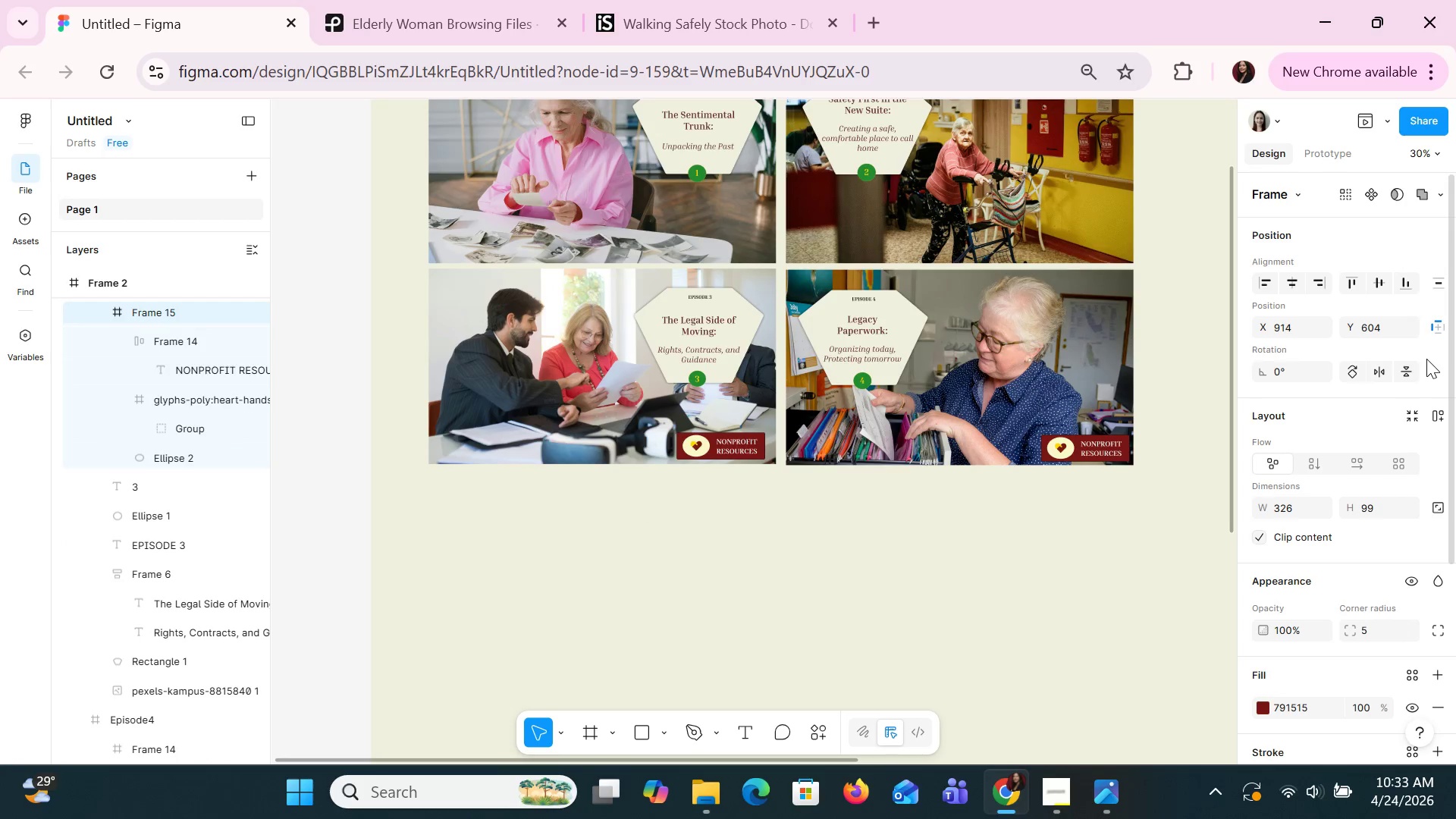 
key(ArrowRight)
 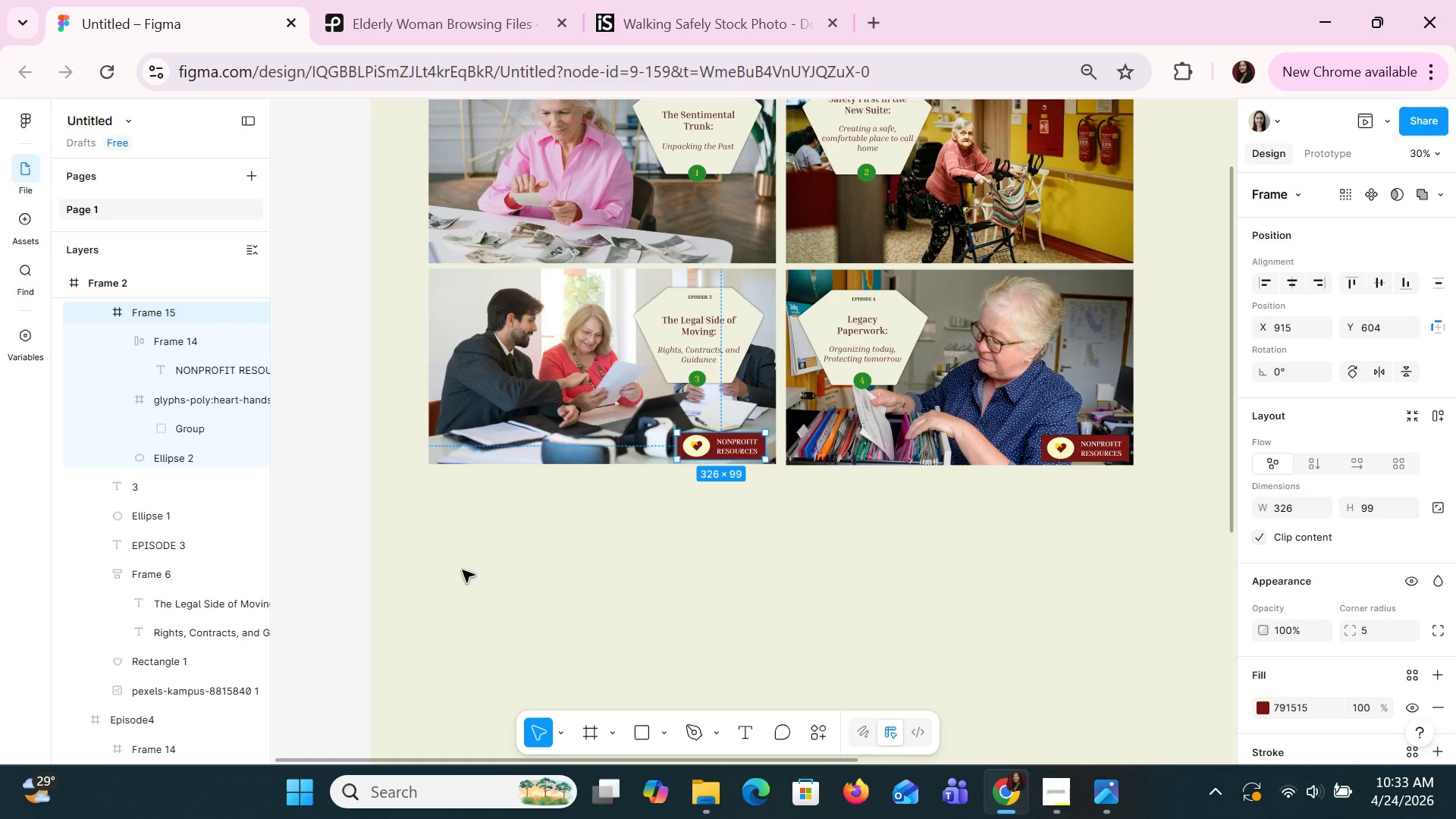 
left_click([187, 340])
 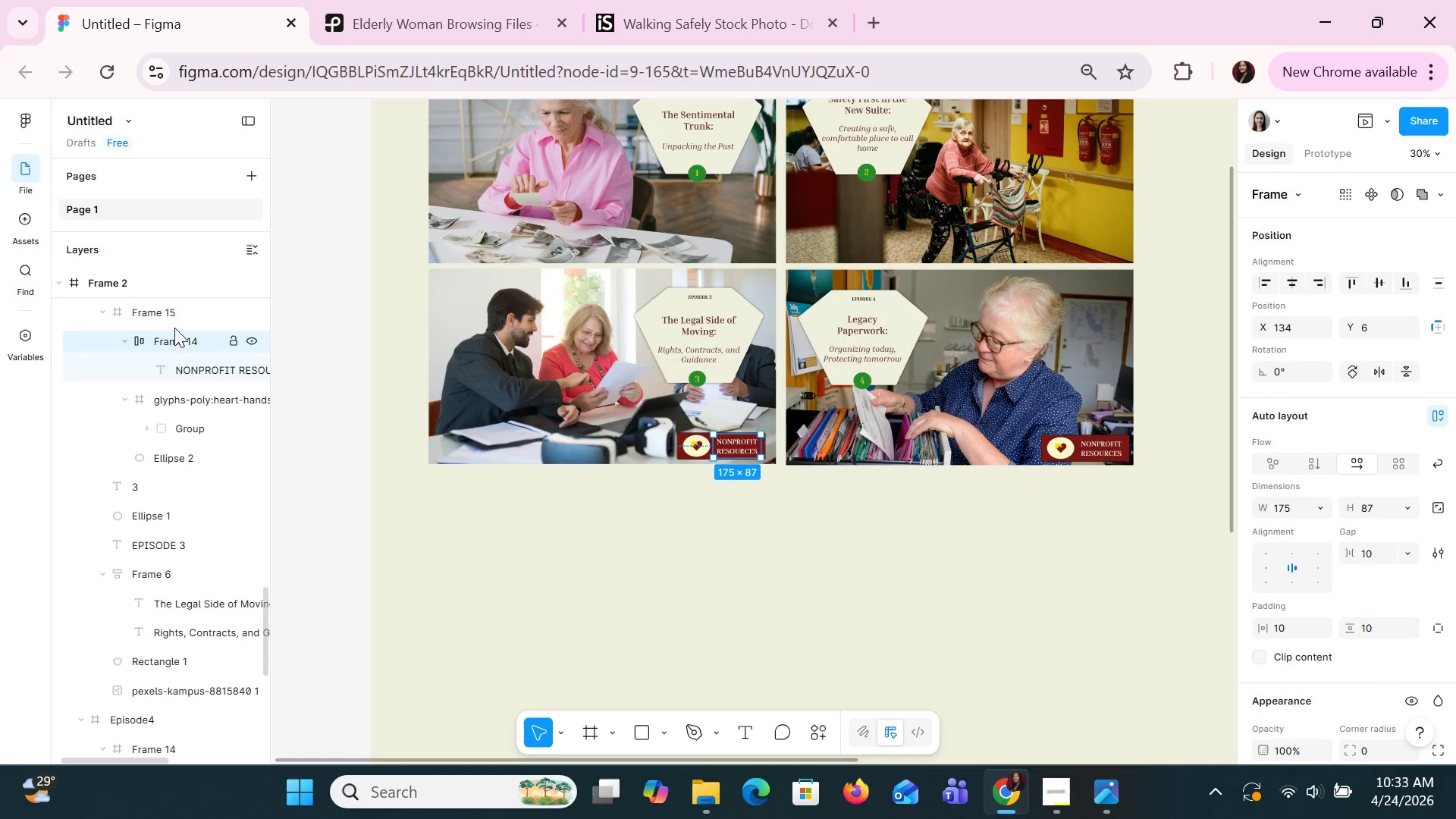 
left_click([166, 317])
 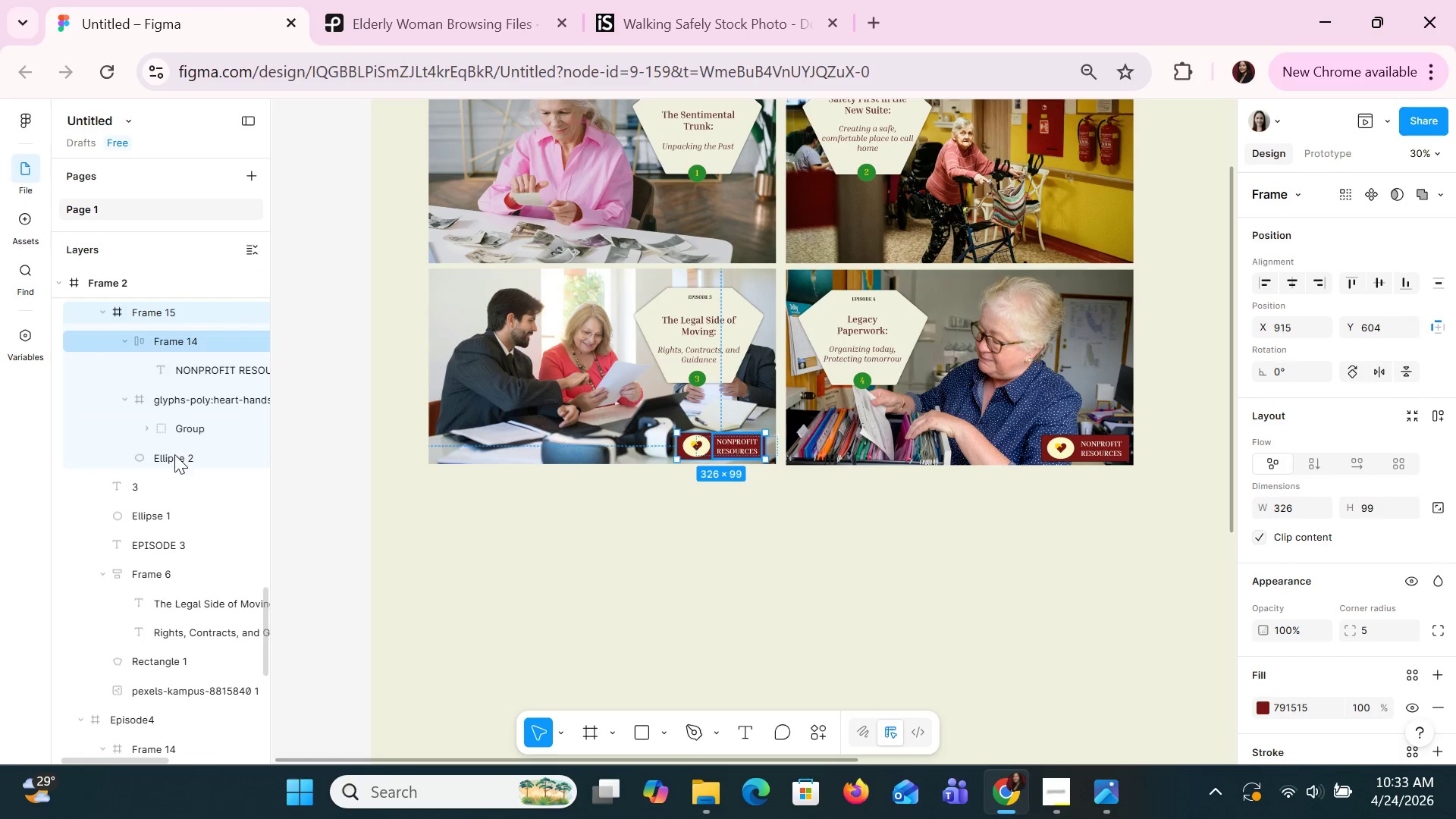 
left_click([1094, 451])
 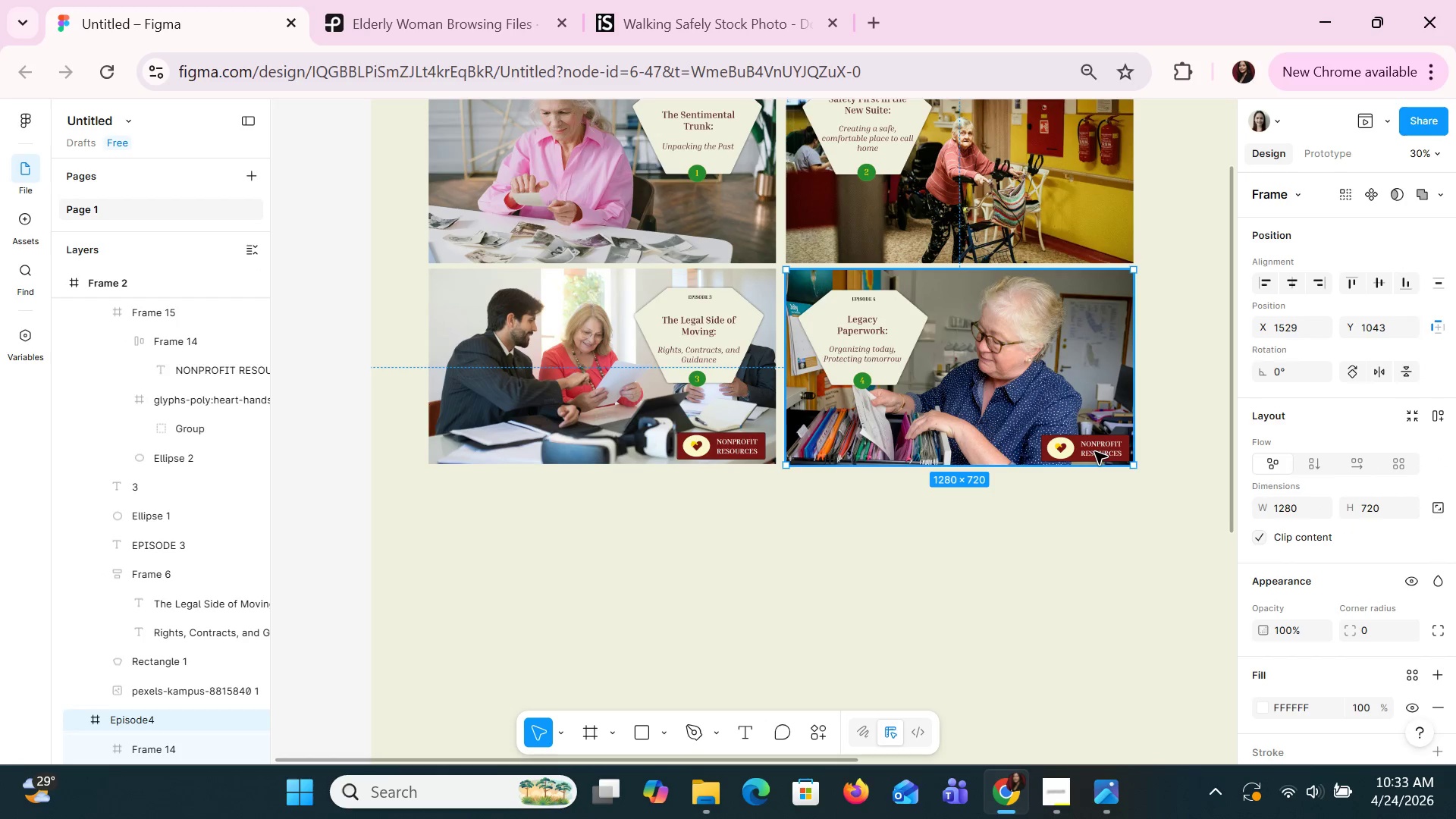 
double_click([1094, 451])
 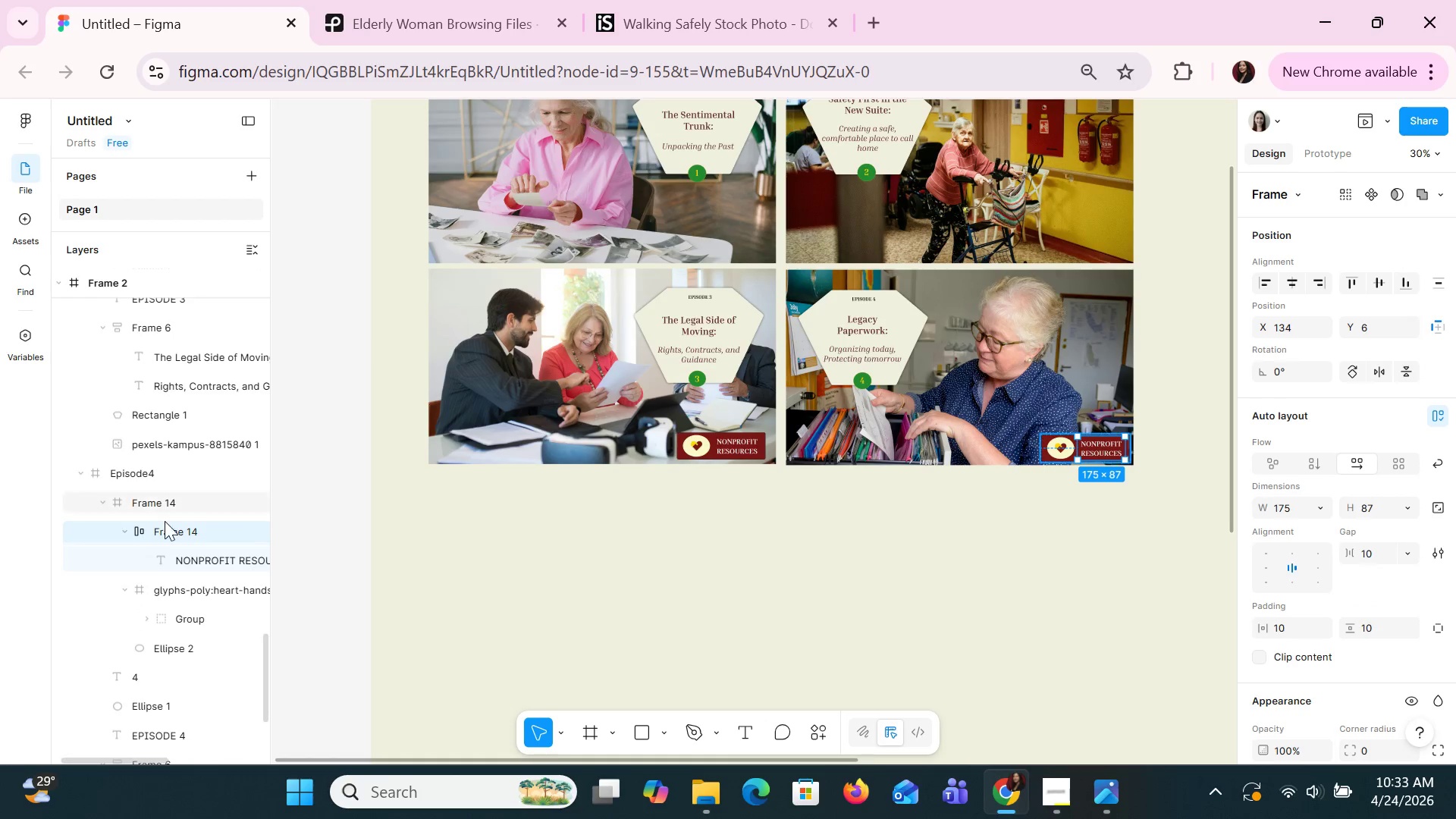 
left_click([162, 516])
 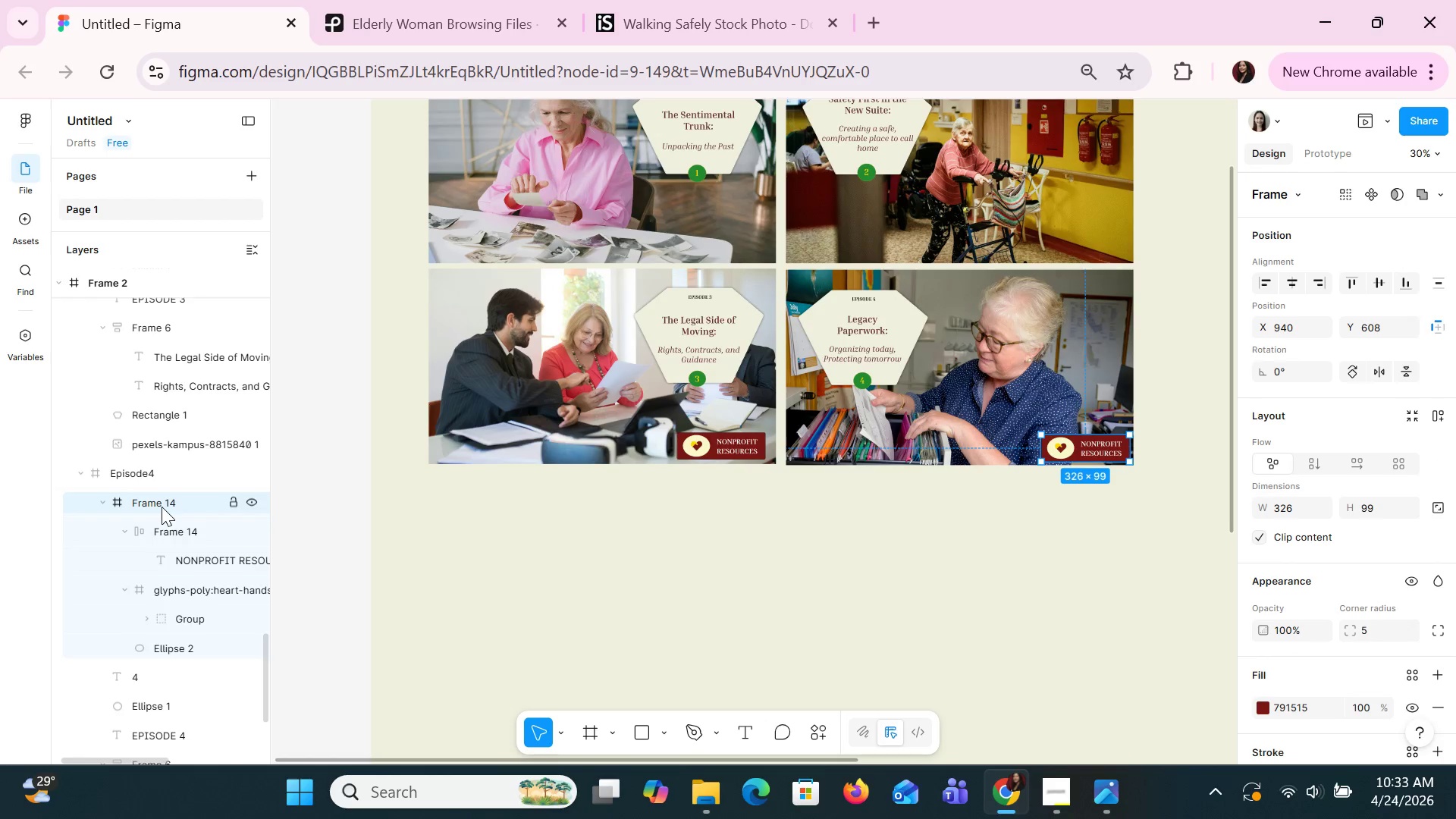 
key(ArrowRight)
 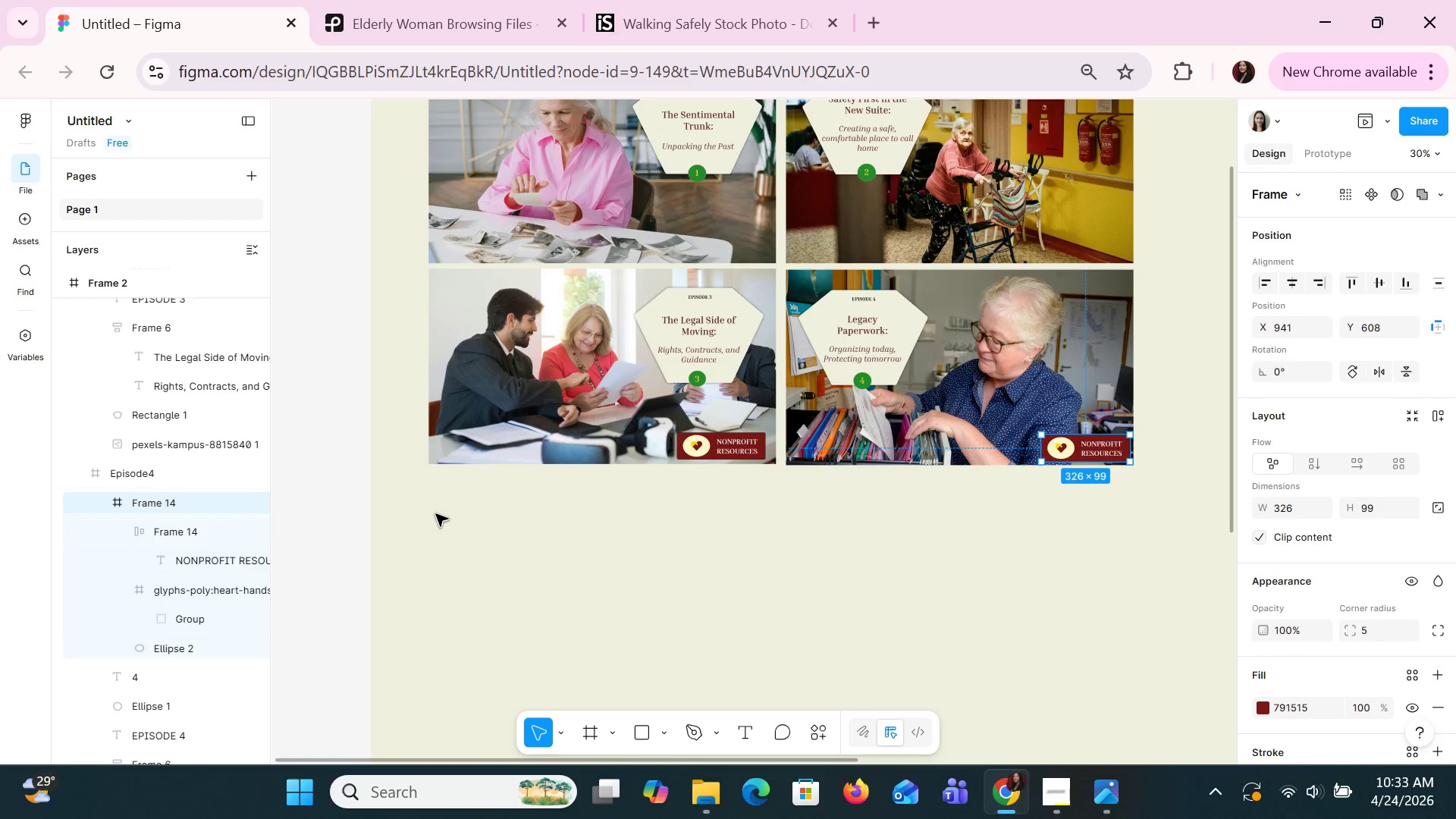 
key(ArrowUp)
 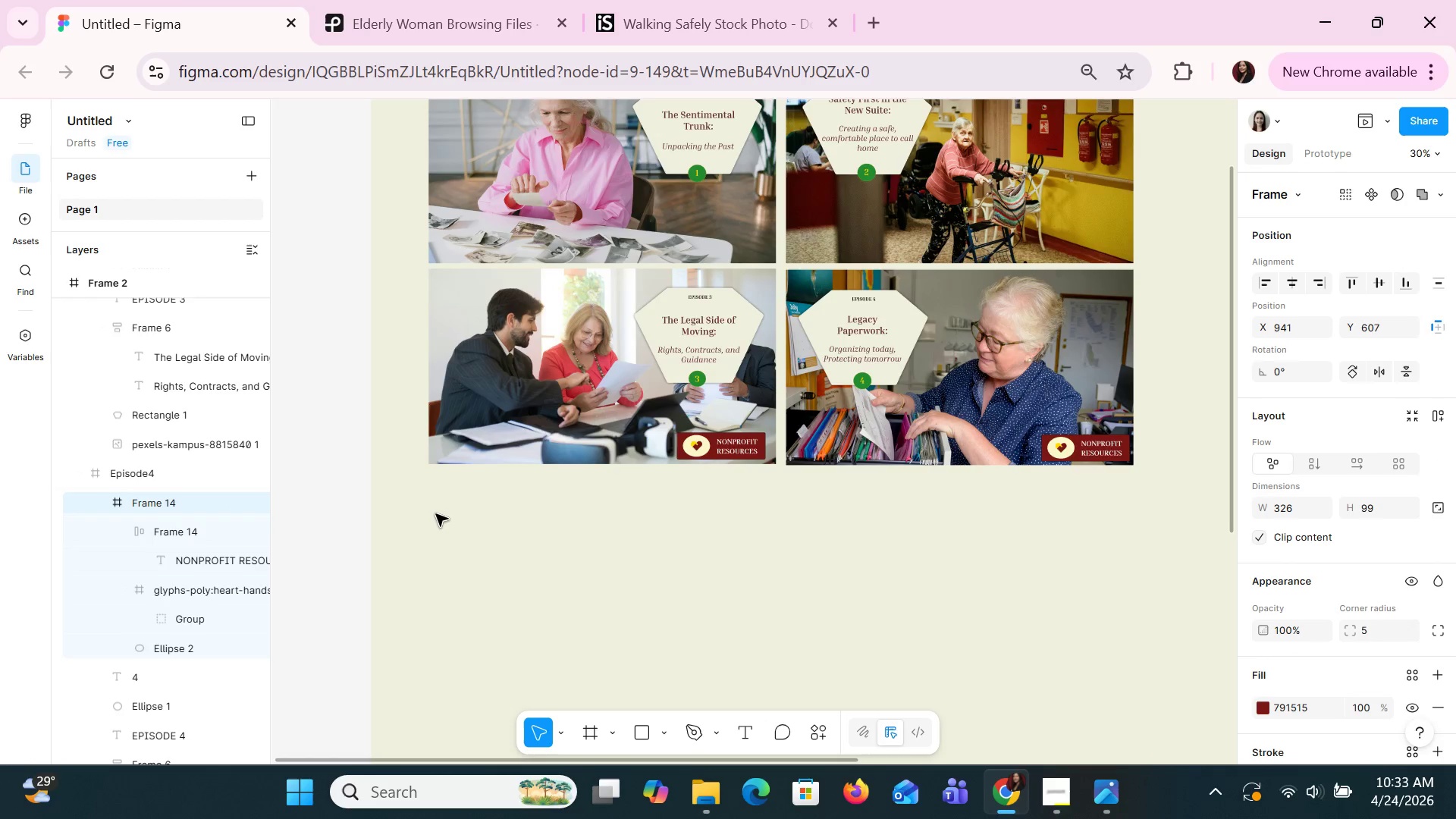 
key(ArrowUp)
 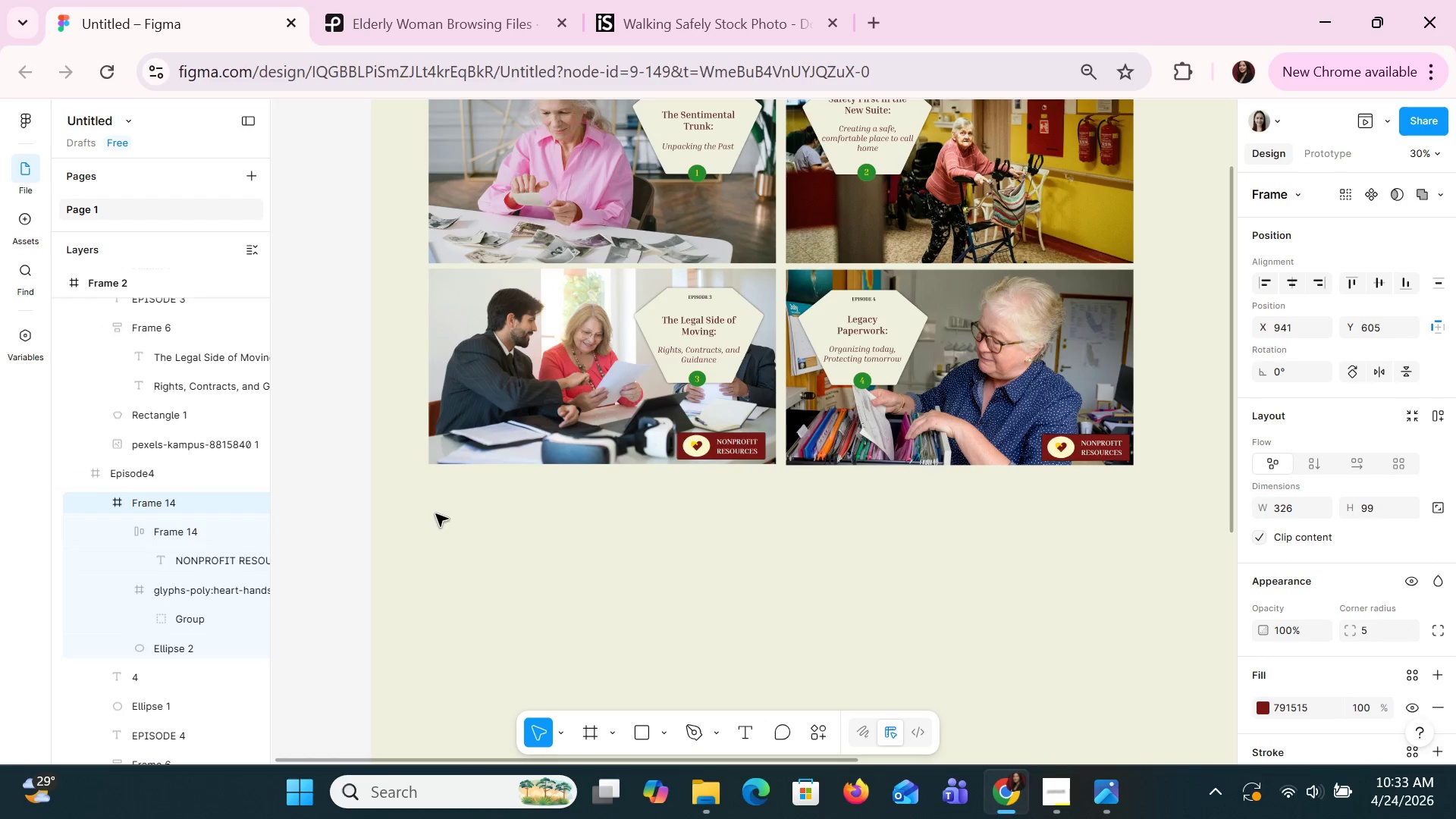 
key(ArrowUp)
 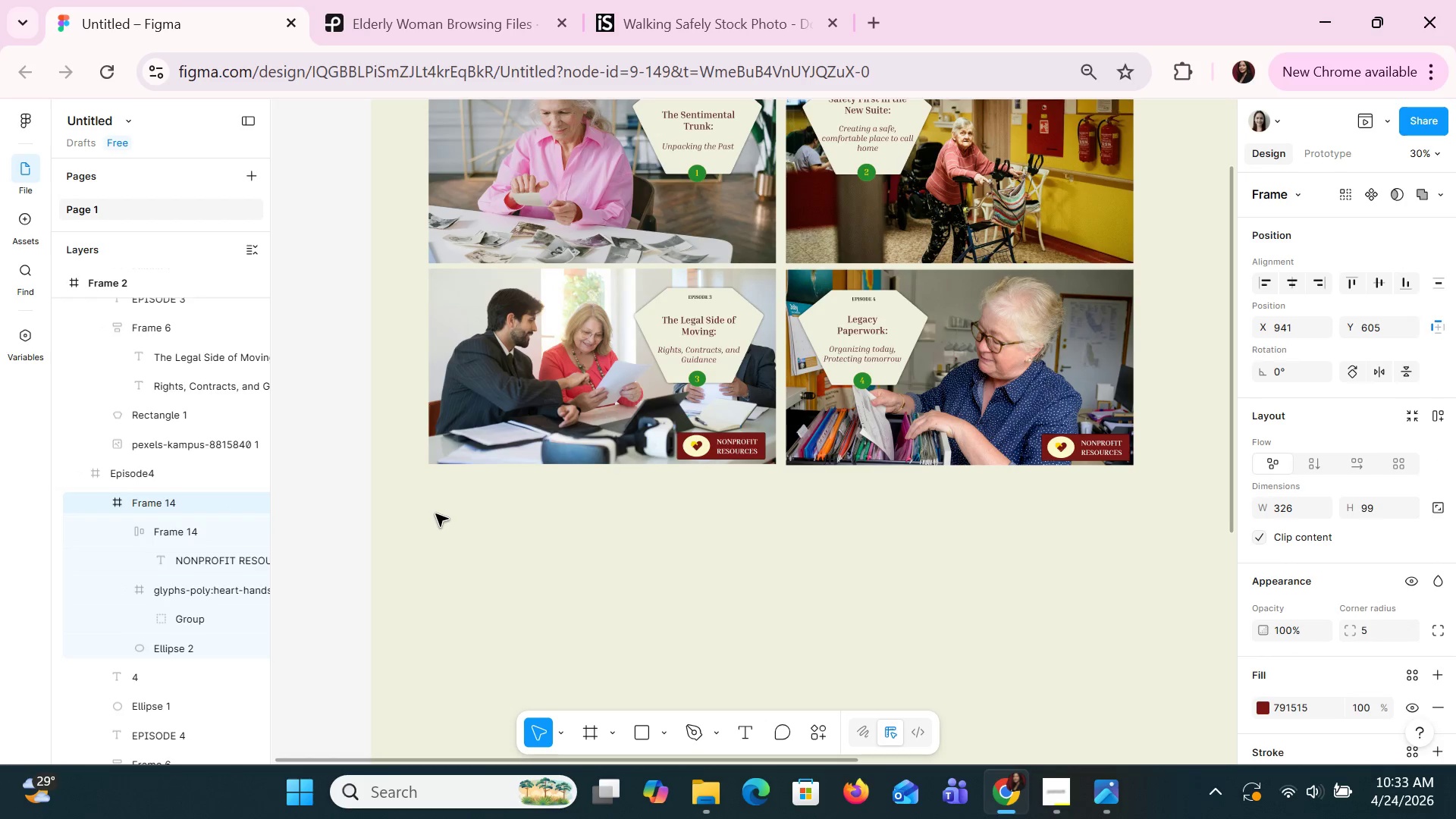 
key(ArrowUp)
 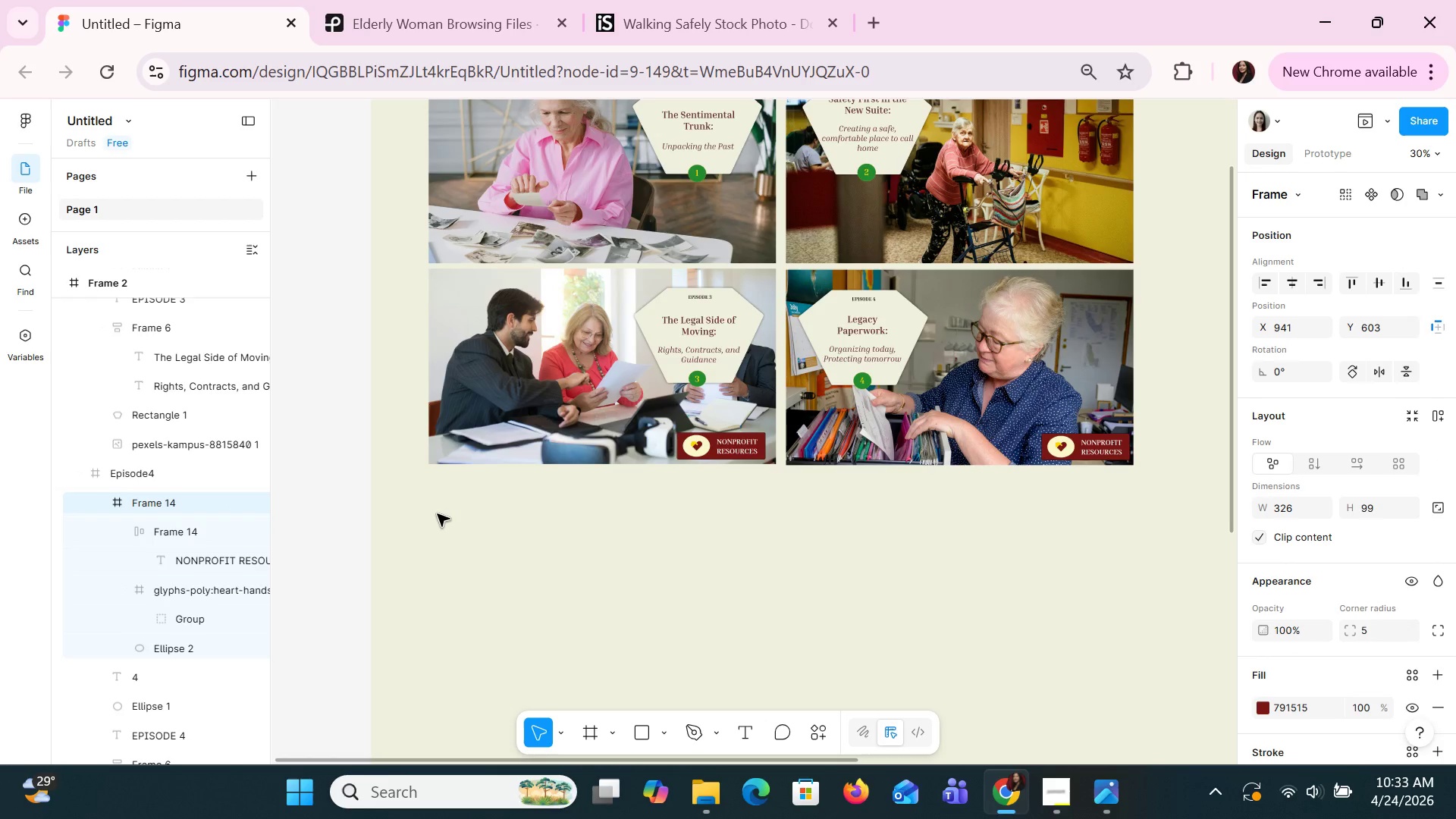 
key(ArrowUp)
 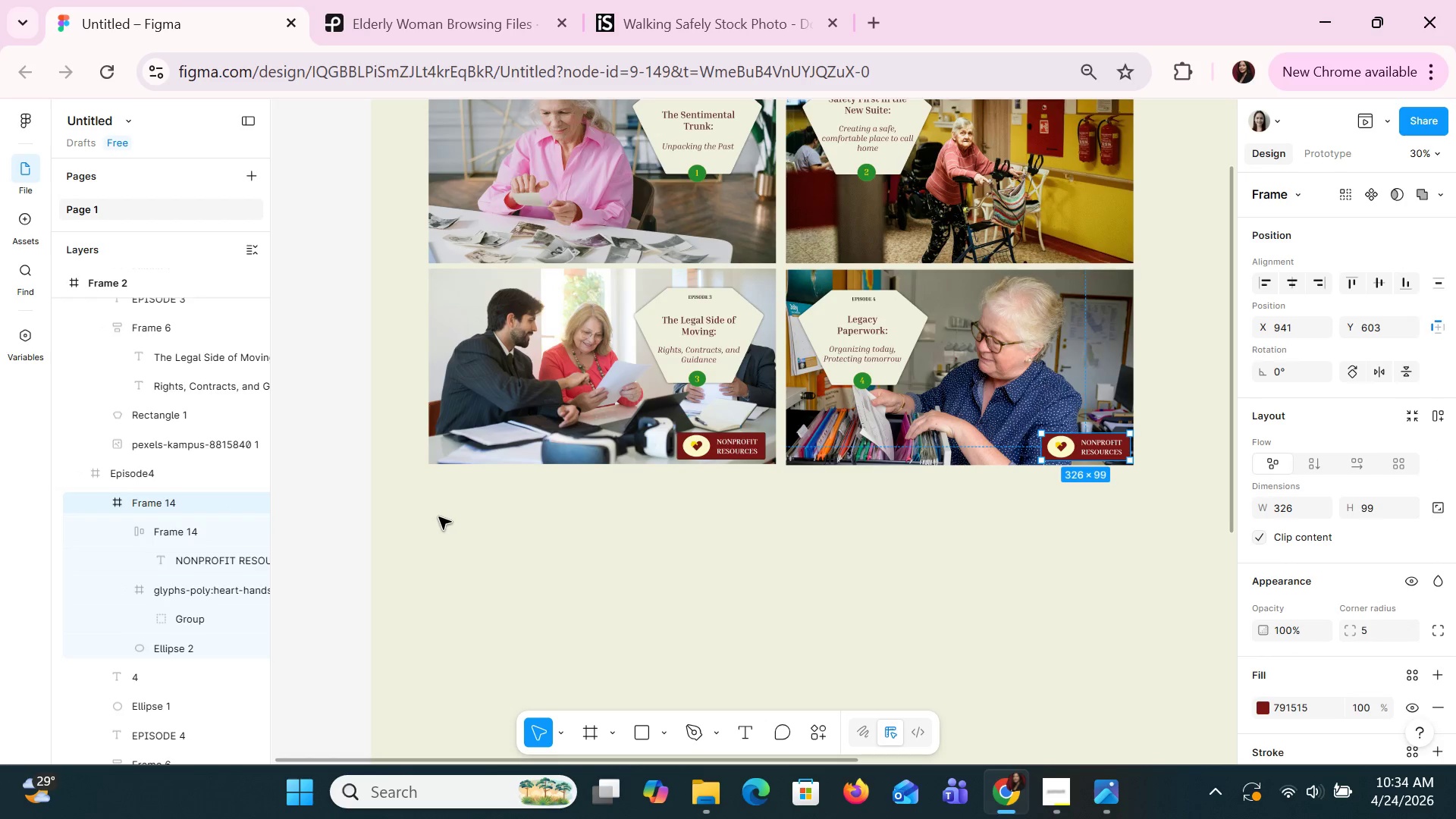 
key(ArrowLeft)
 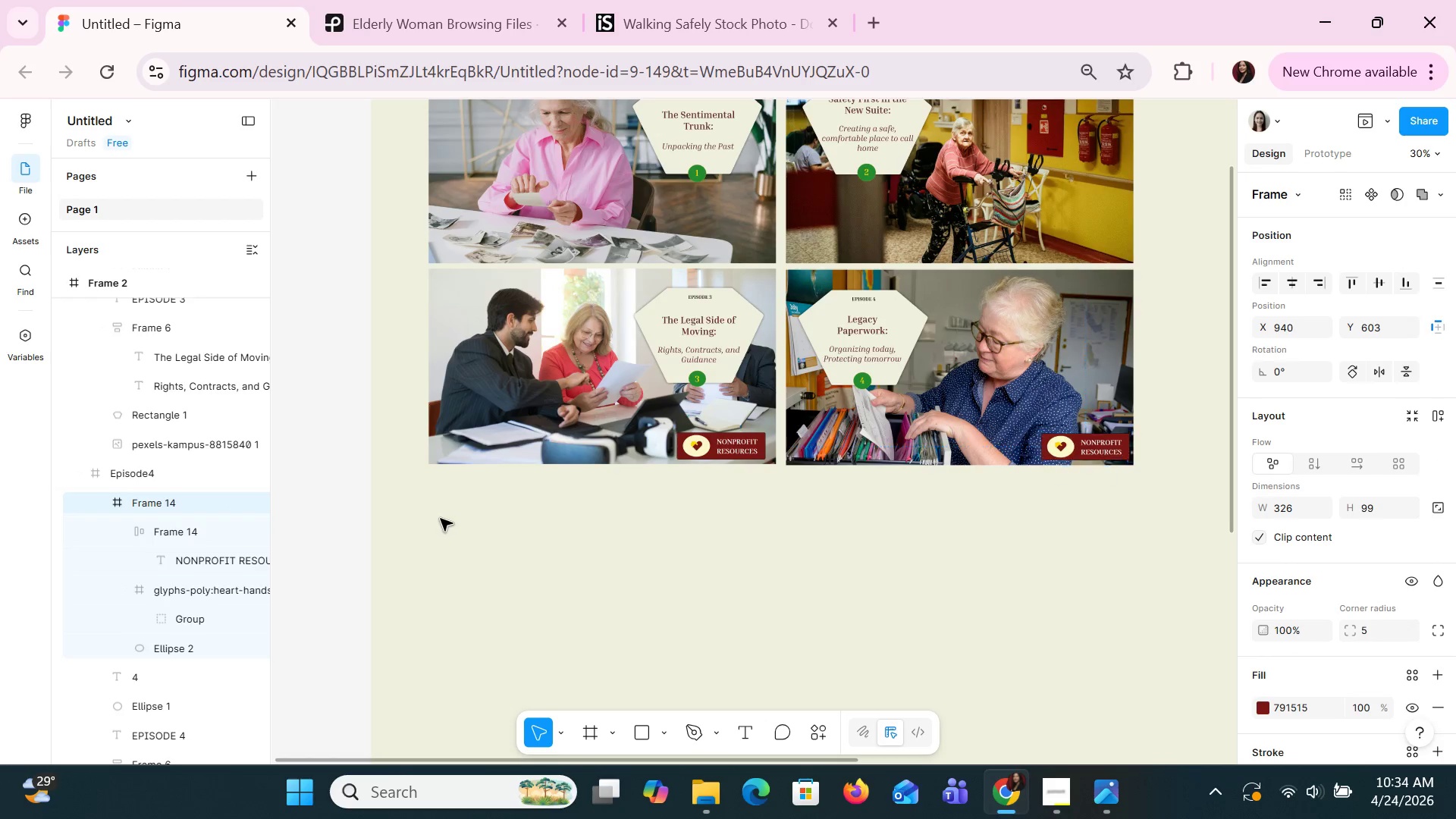 
key(ArrowLeft)
 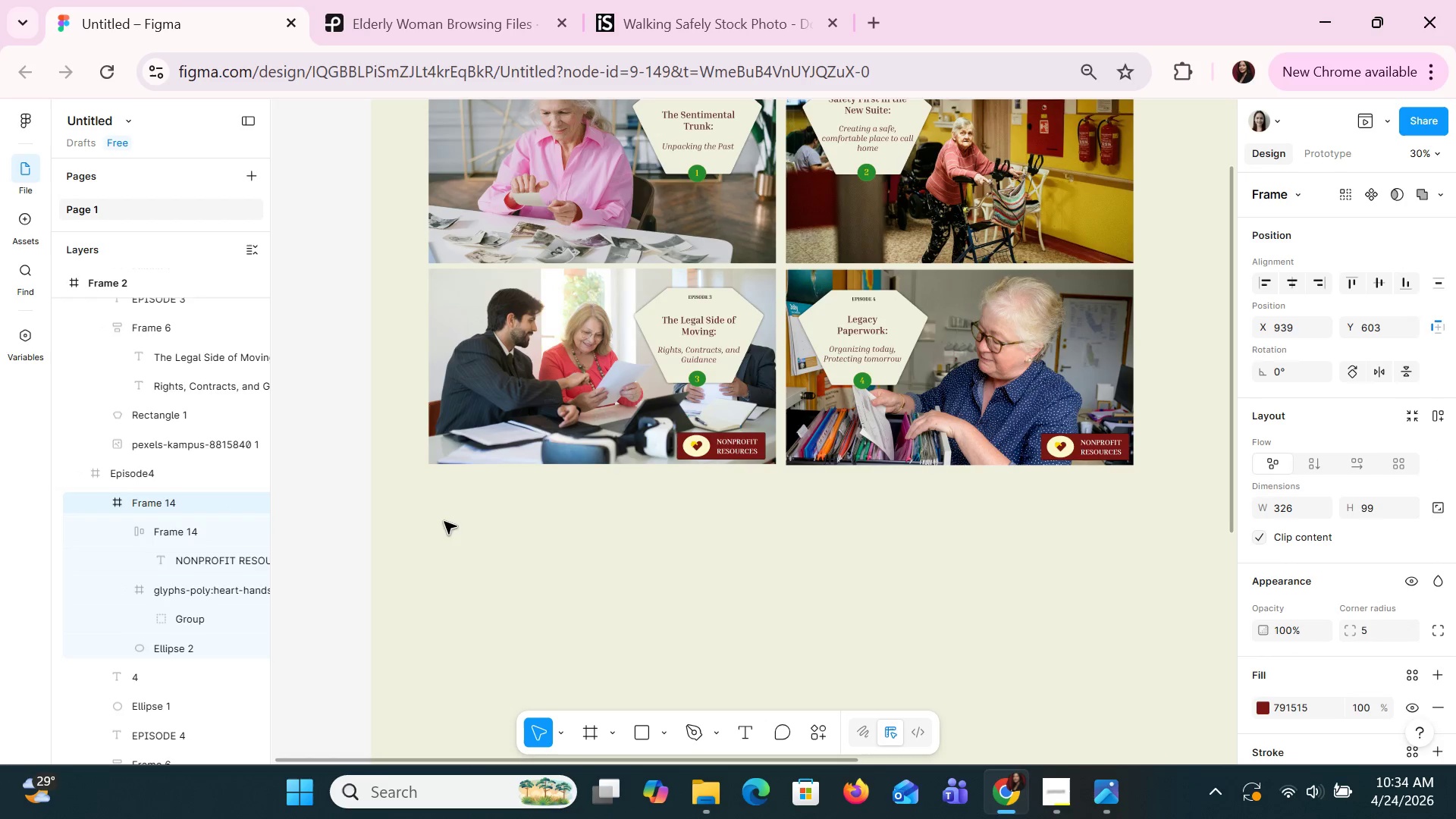 
key(ArrowLeft)
 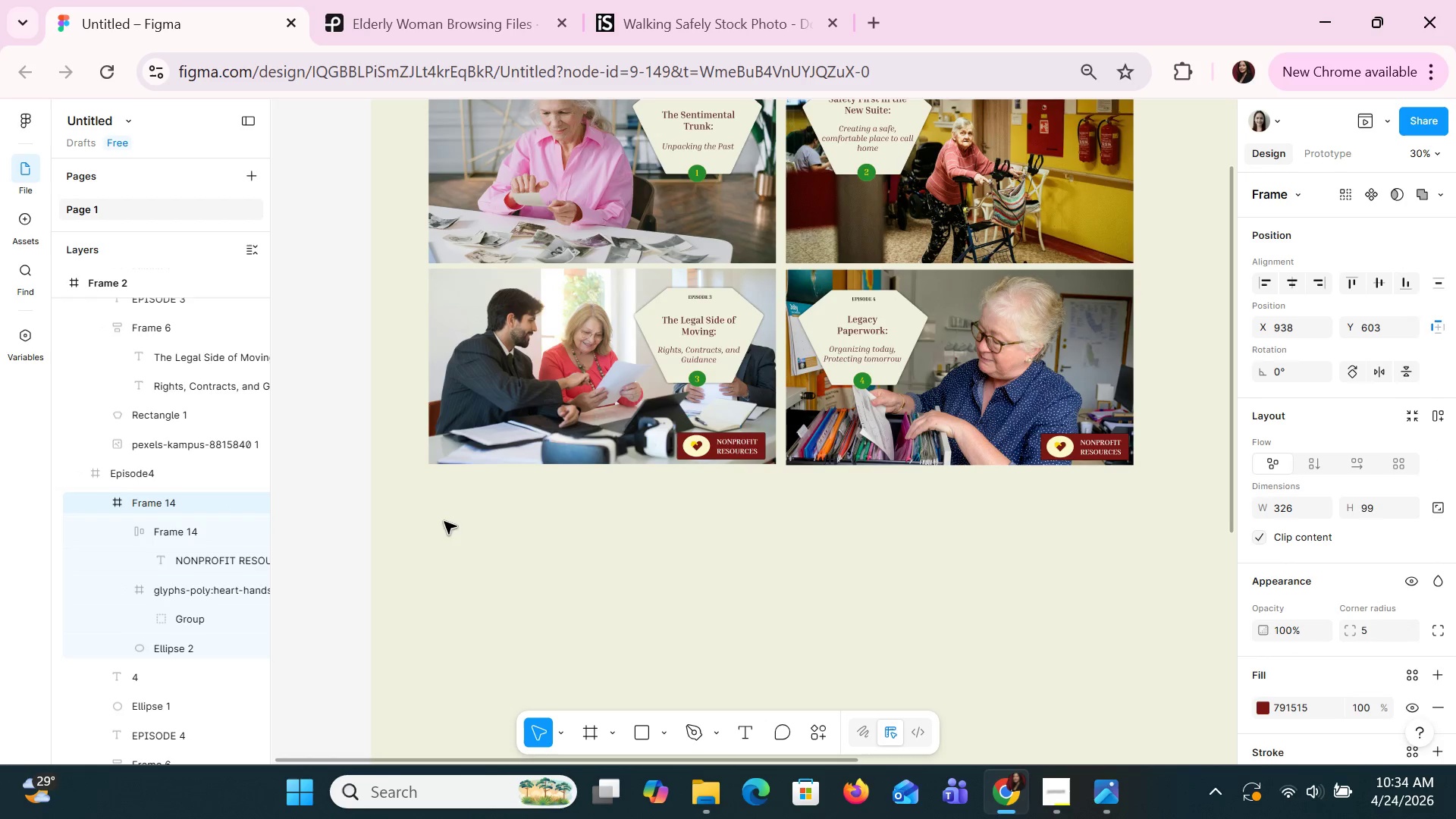 
key(ArrowLeft)
 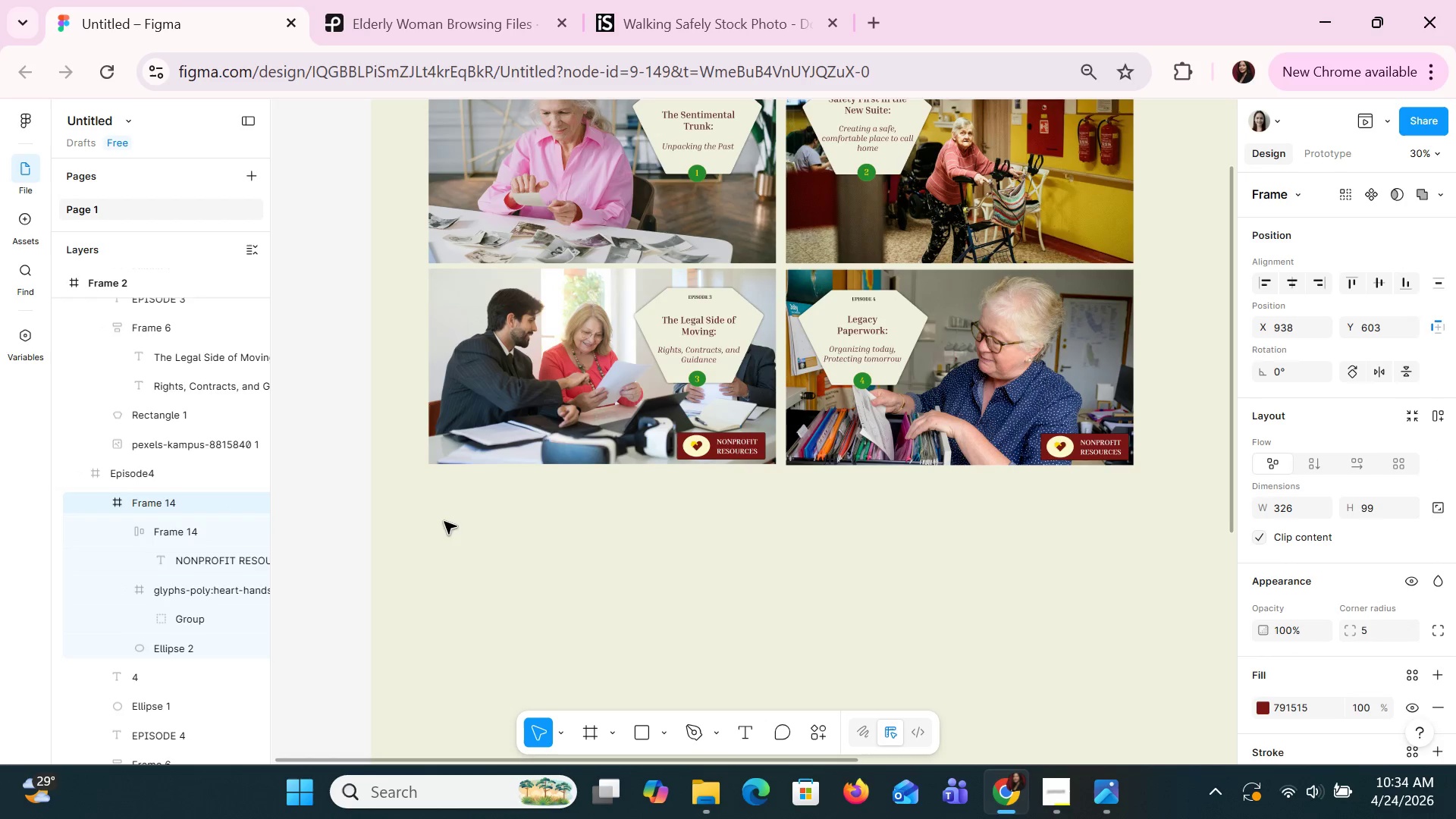 
key(ArrowLeft)
 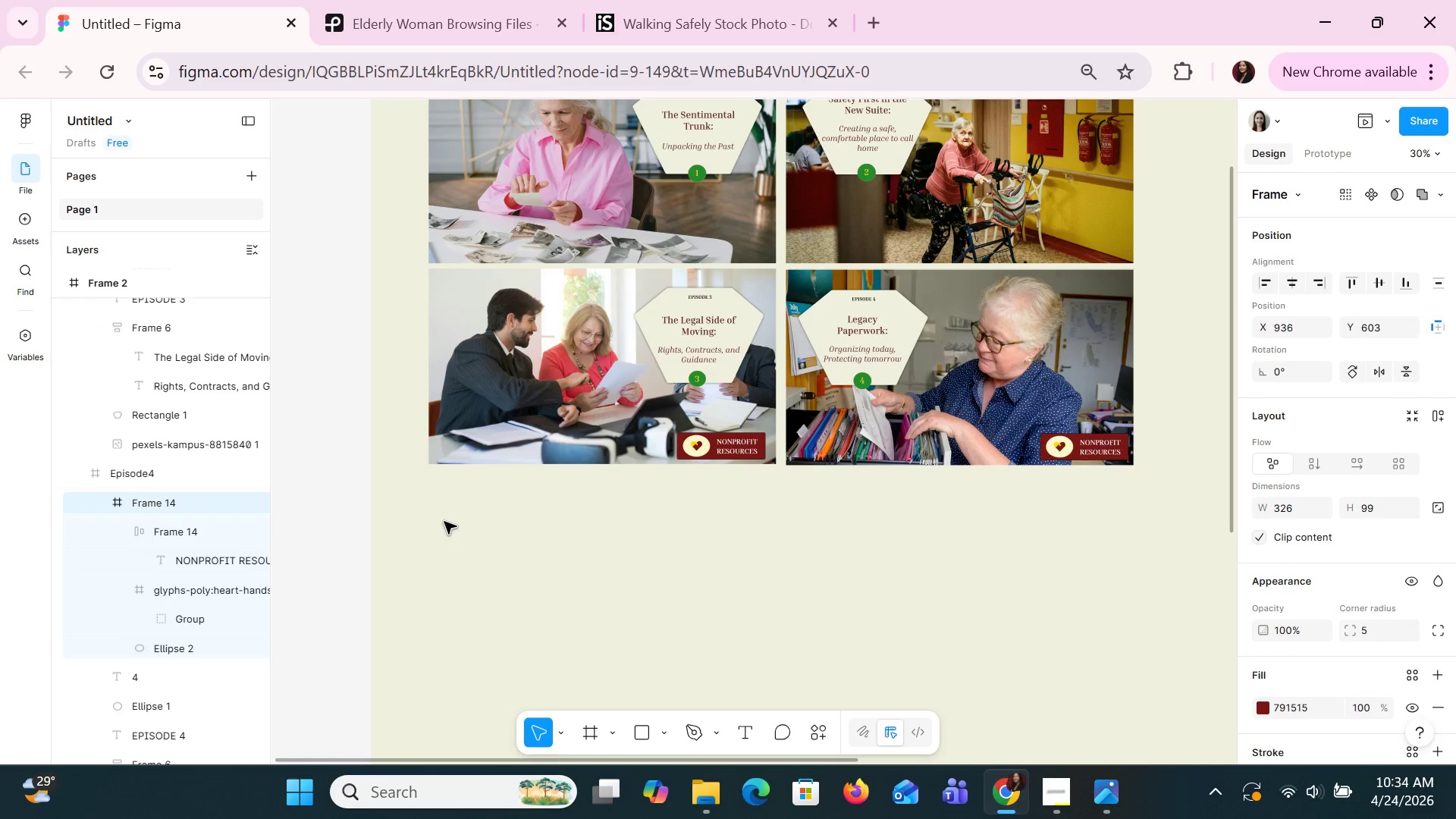 
key(ArrowLeft)
 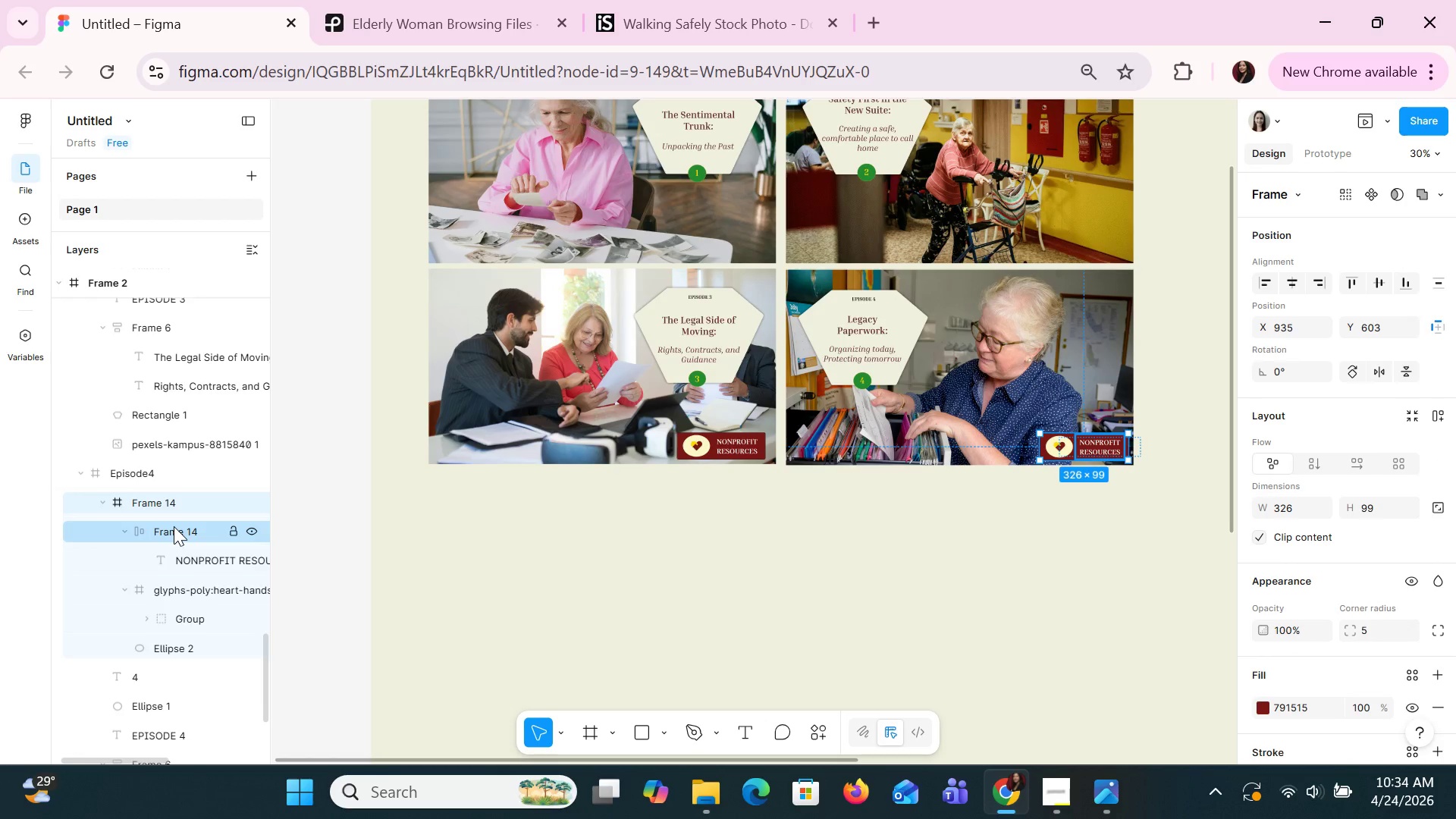 
double_click([163, 502])
 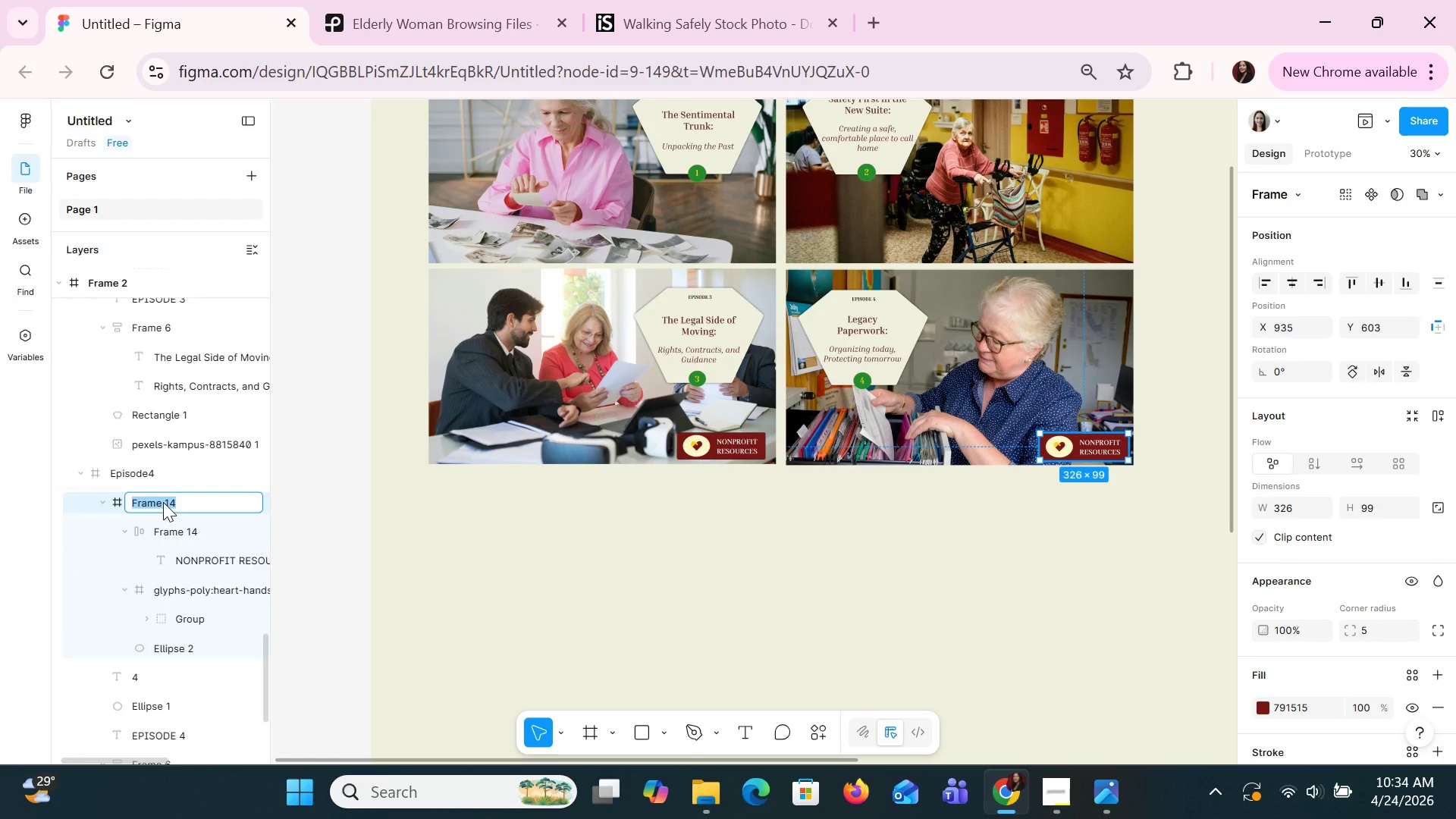 
type(Non)
key(Backspace)
key(Backspace)
key(Backspace)
type(Bdbe)
key(Backspace)
key(Backspace)
key(Backspace)
key(Backspace)
type(BAdge)
key(Backspace)
key(Backspace)
key(Backspace)
key(Backspace)
key(Backspace)
type(bADGE4)
 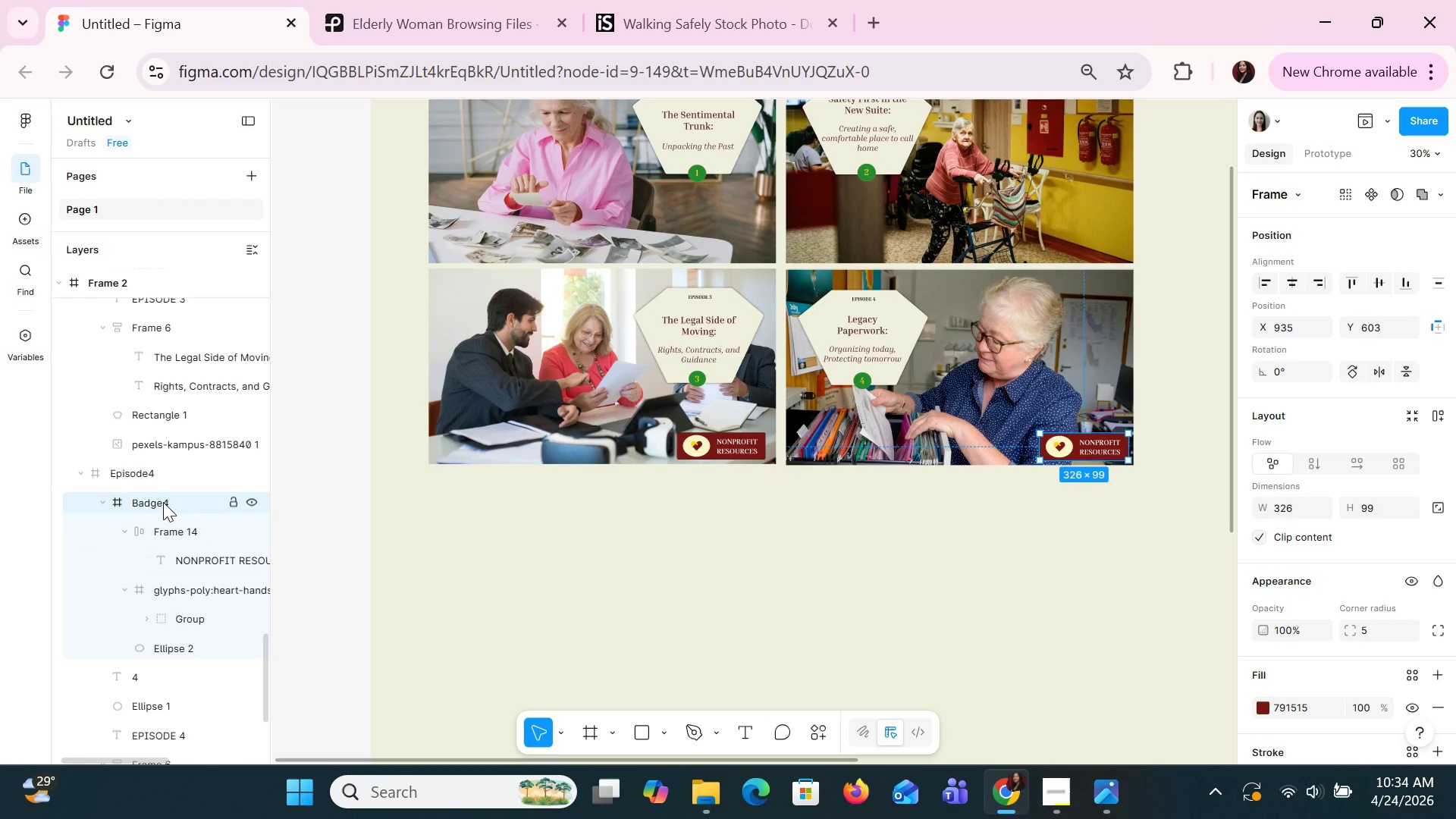 
 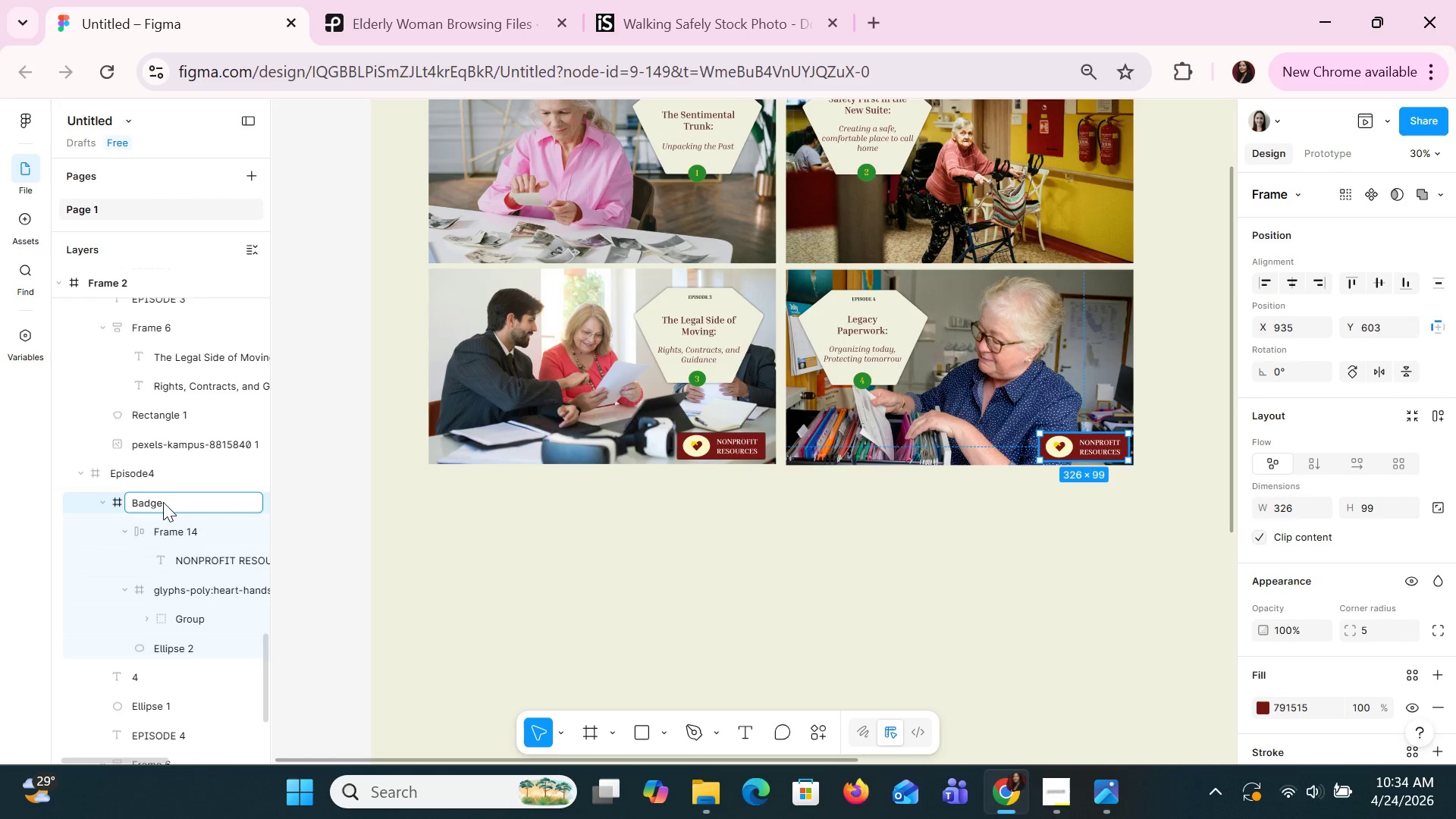 
key(Enter)
 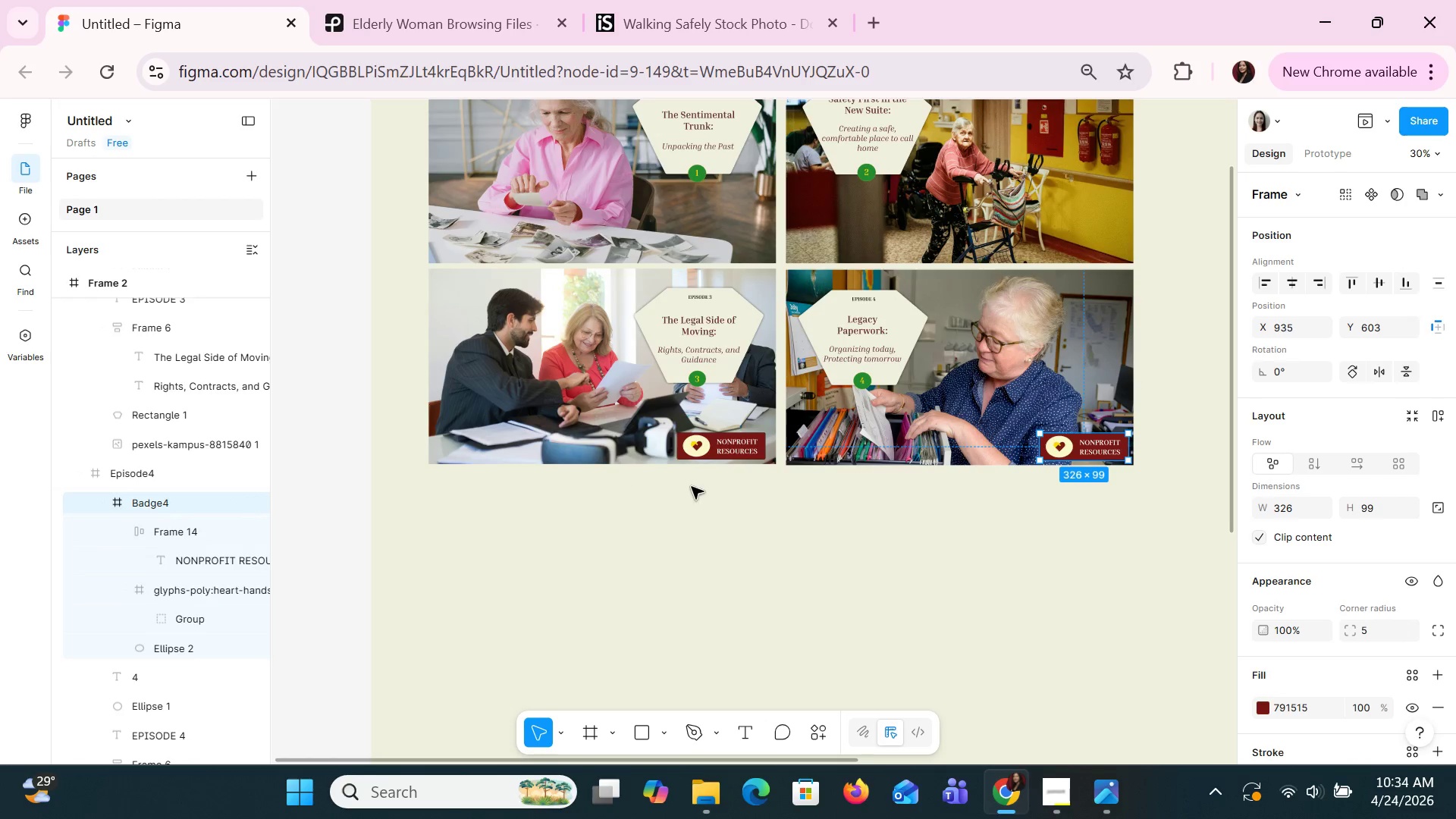 
double_click([711, 452])
 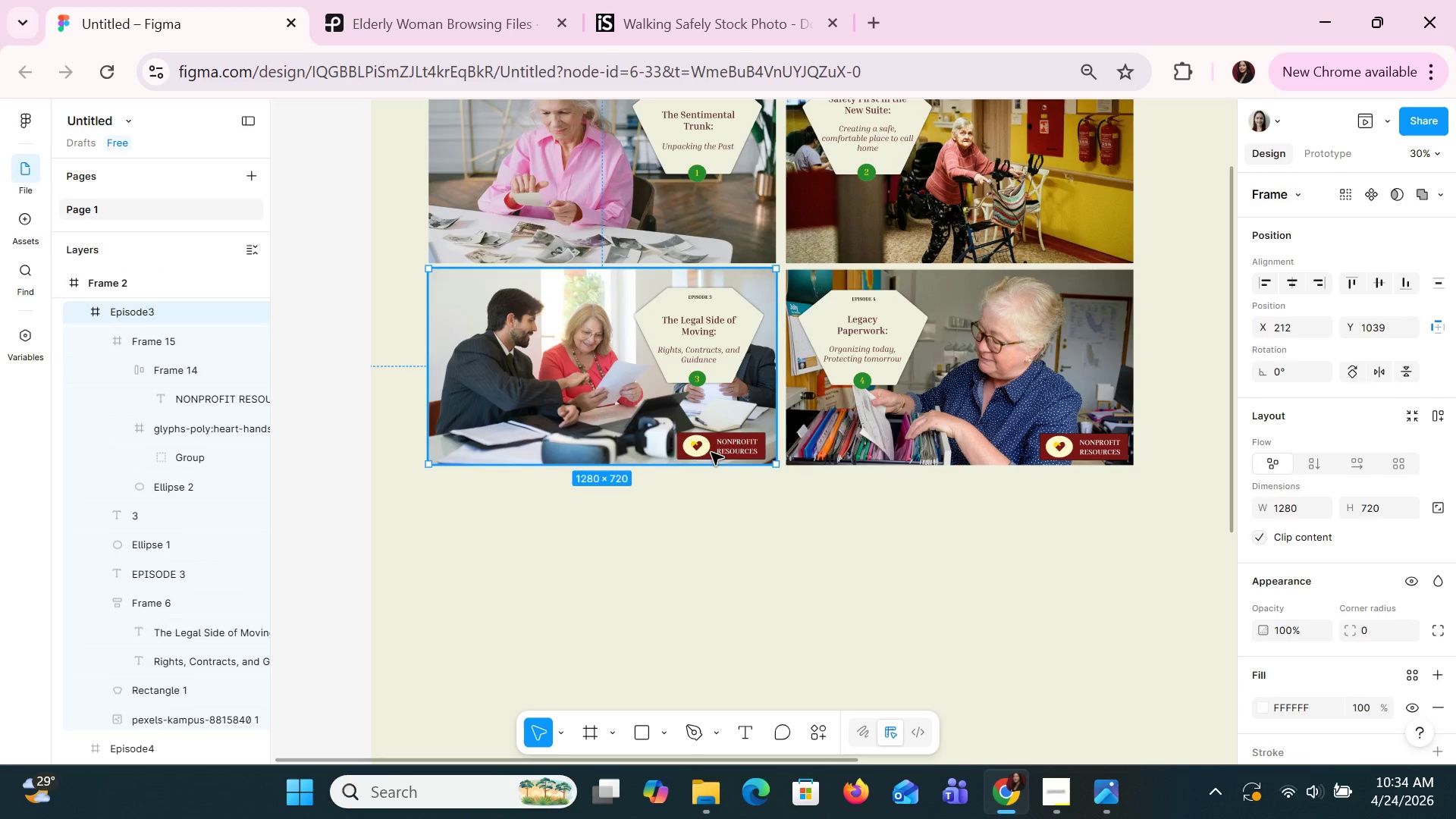 
triple_click([711, 452])
 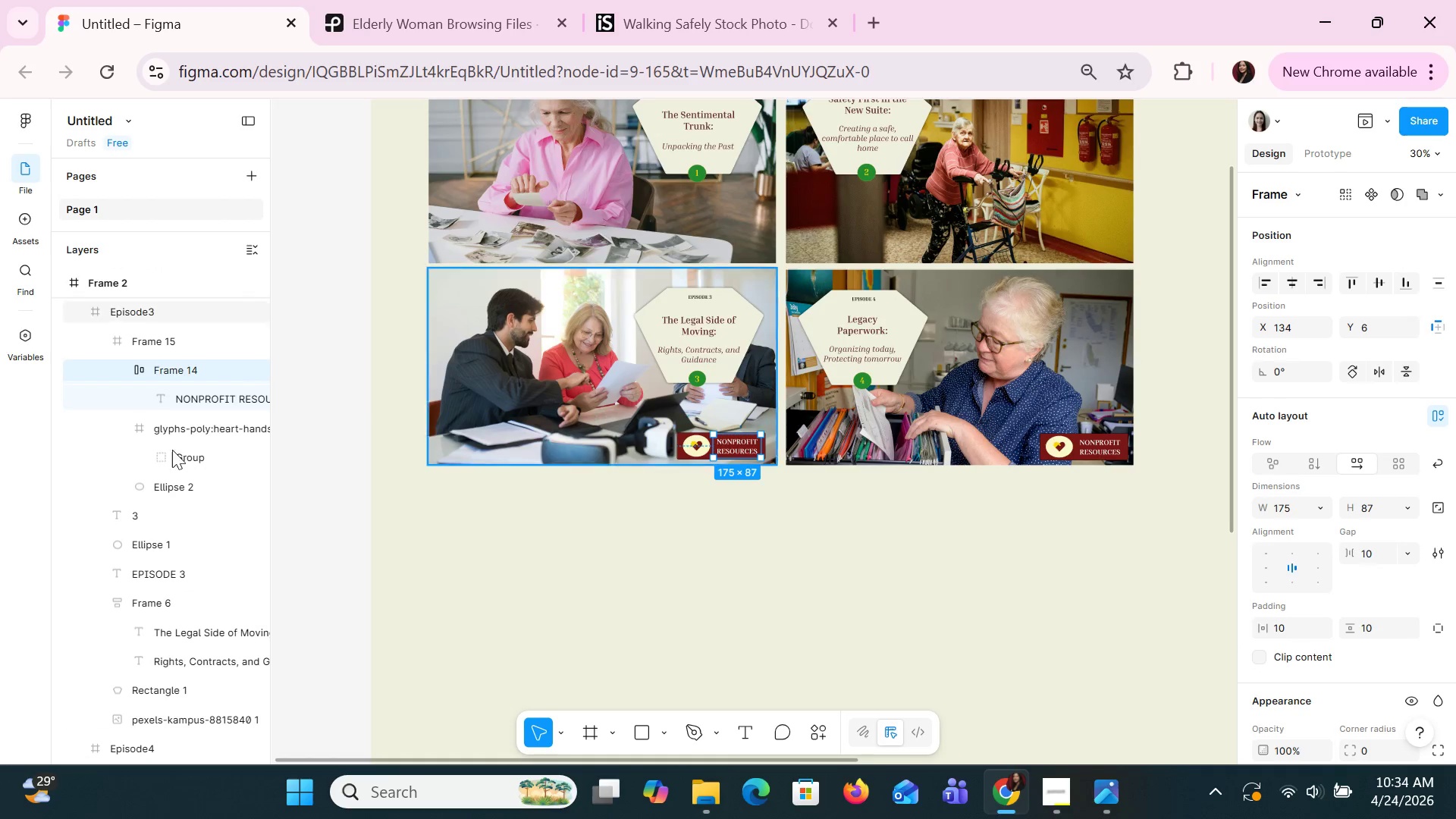 
left_click([163, 340])
 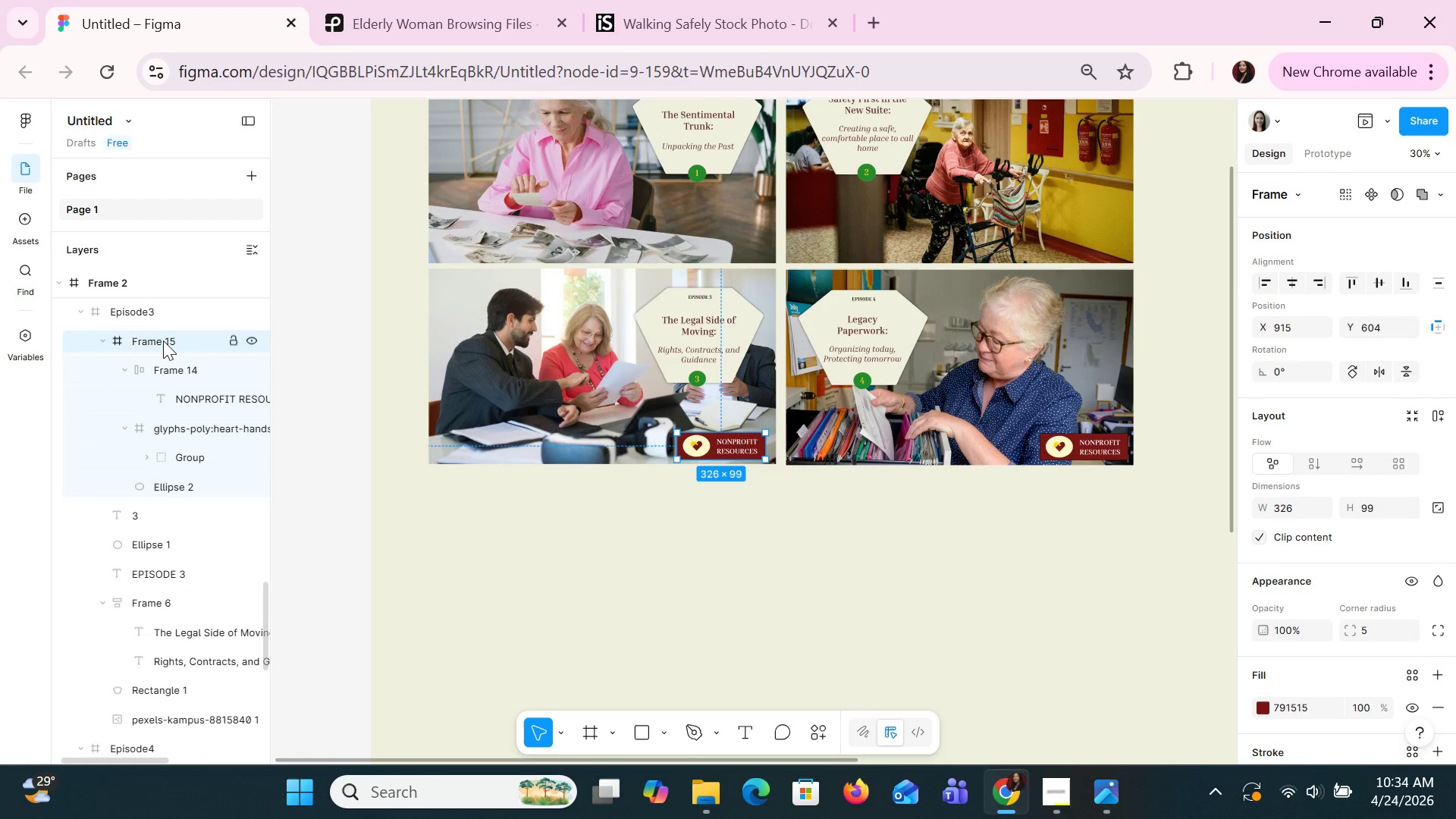 
double_click([163, 340])
 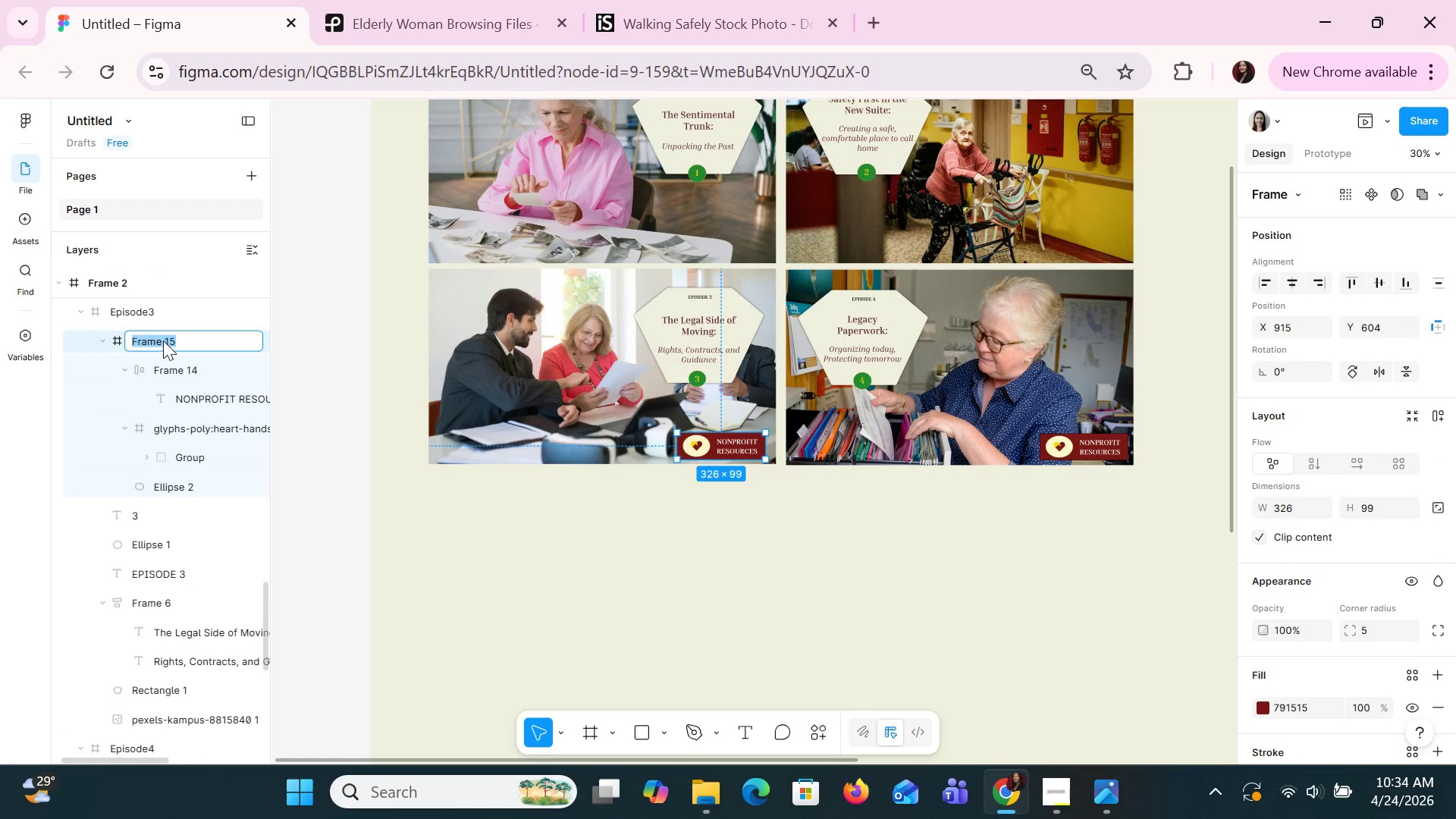 
type(Badge3)
 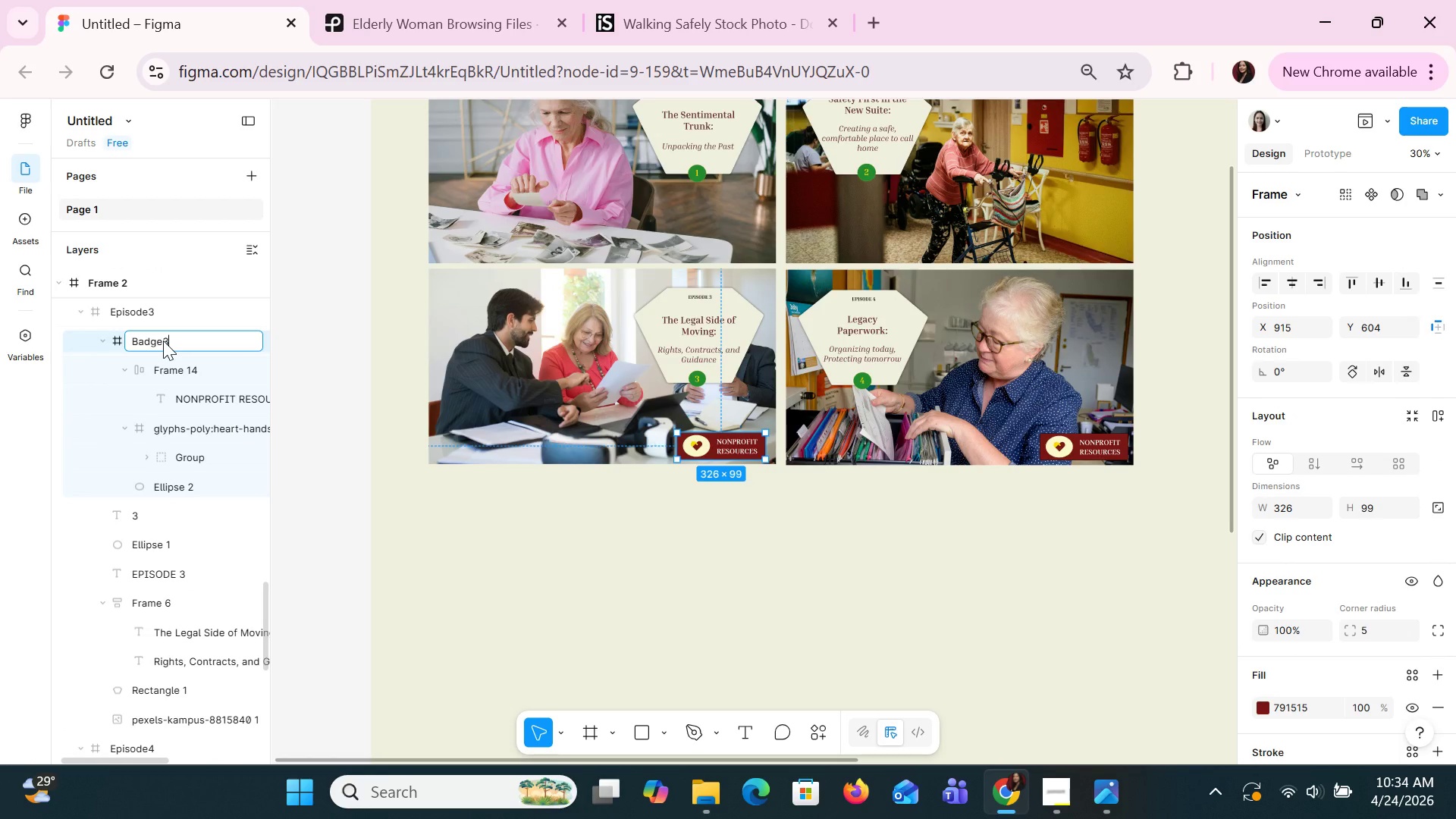 
key(Enter)
 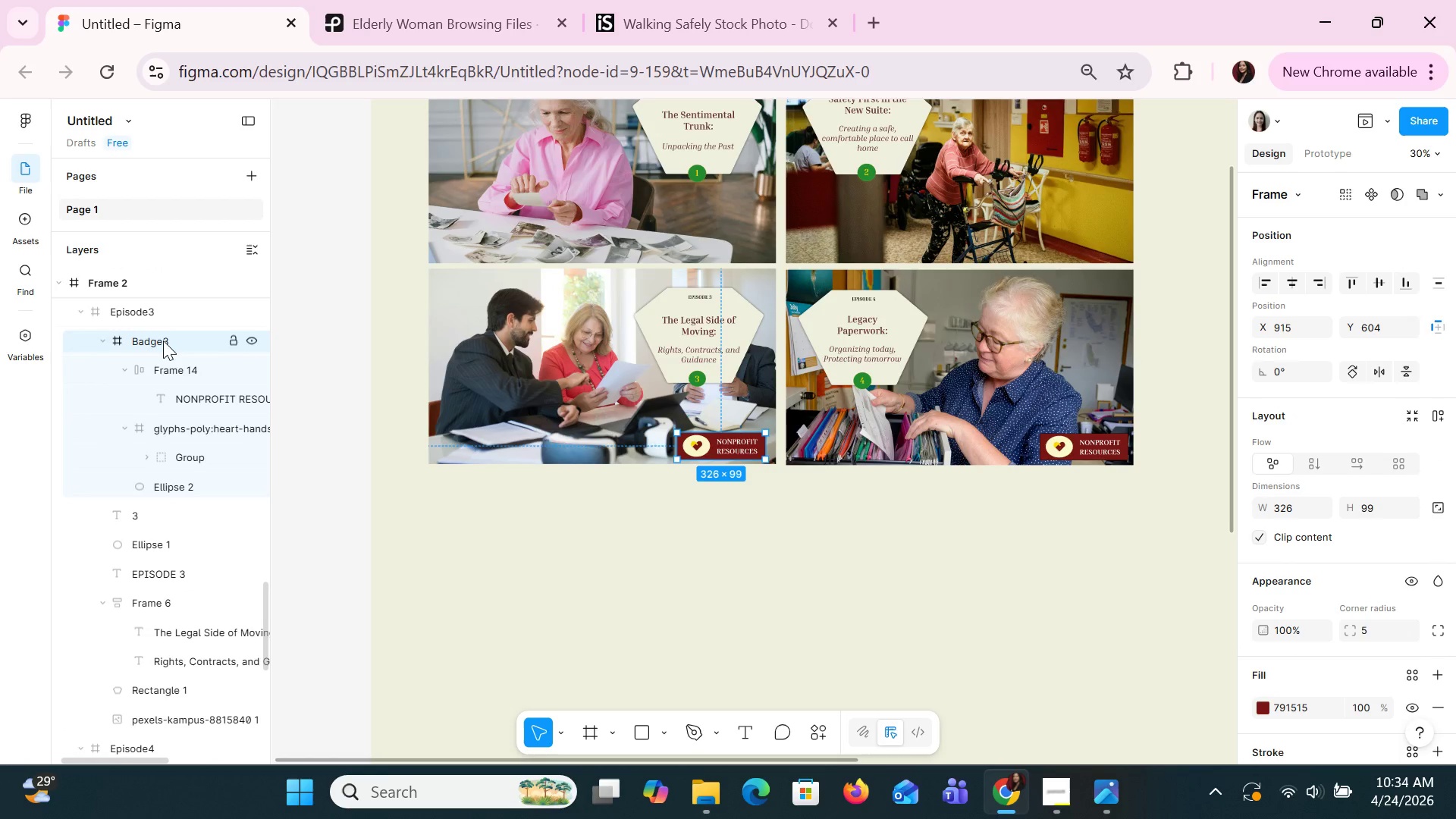 
key(Control+C)
 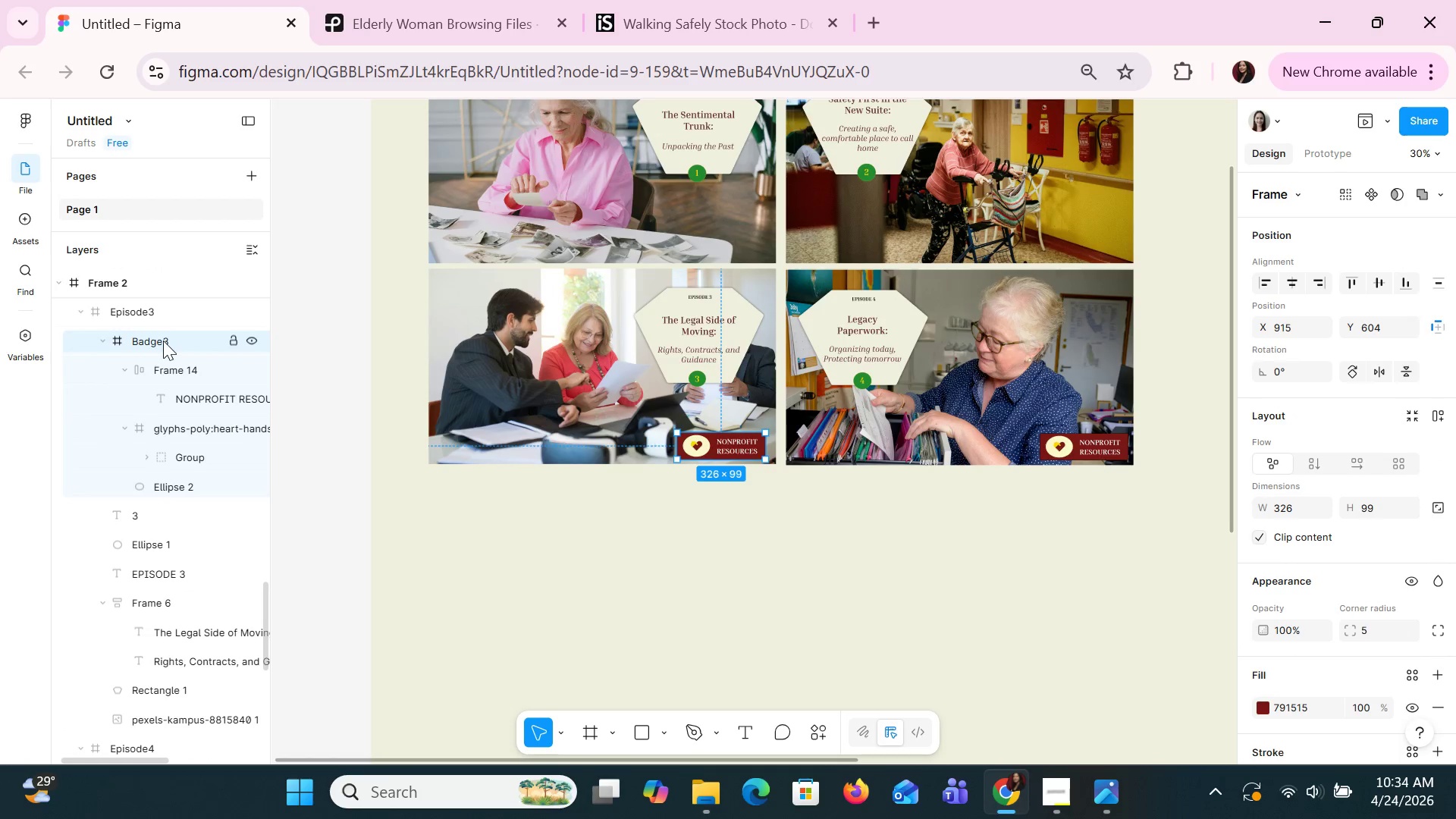 
key(Control+V)
 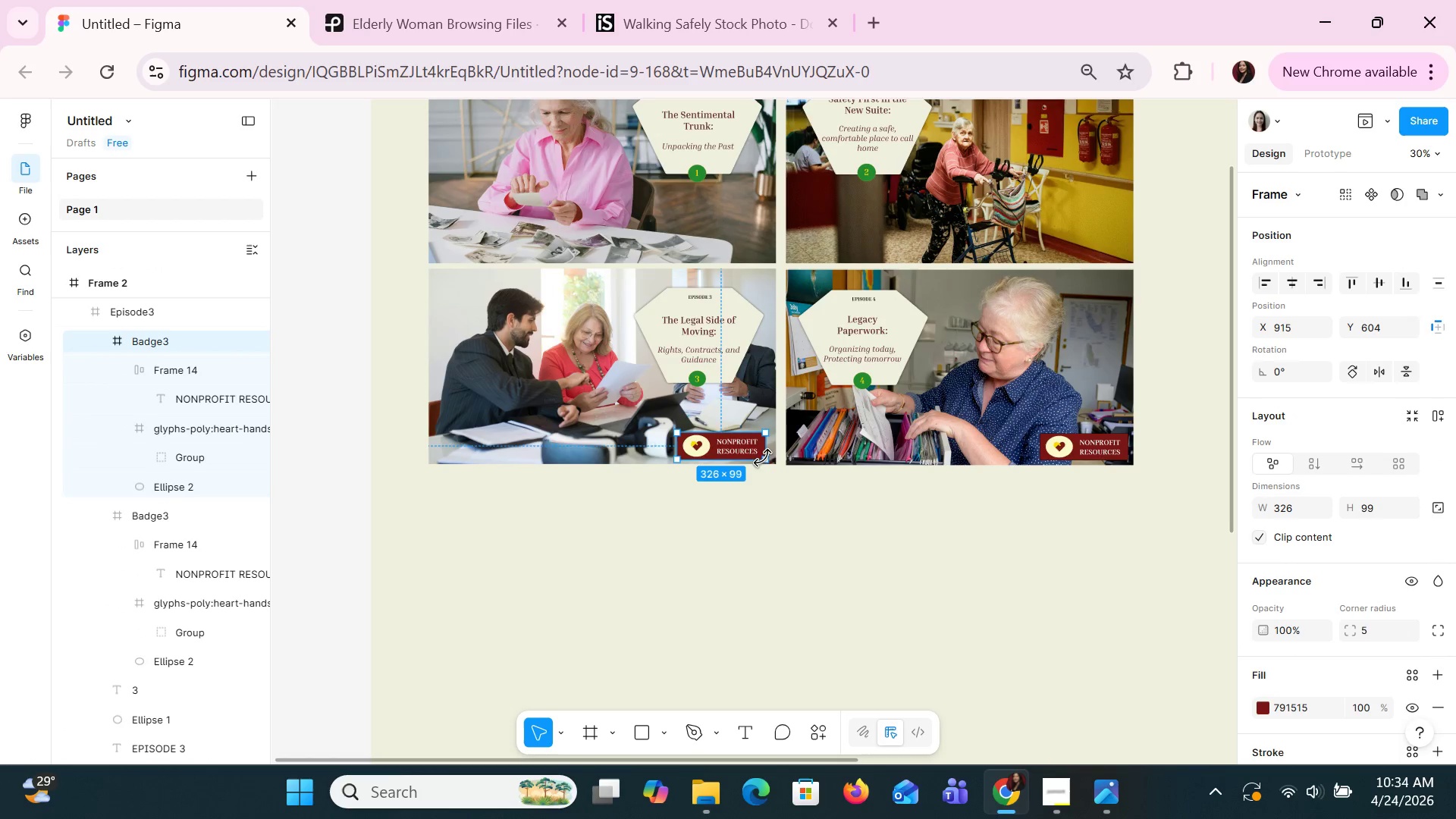 
left_click_drag(start_coordinate=[742, 447], to_coordinate=[1103, 245])
 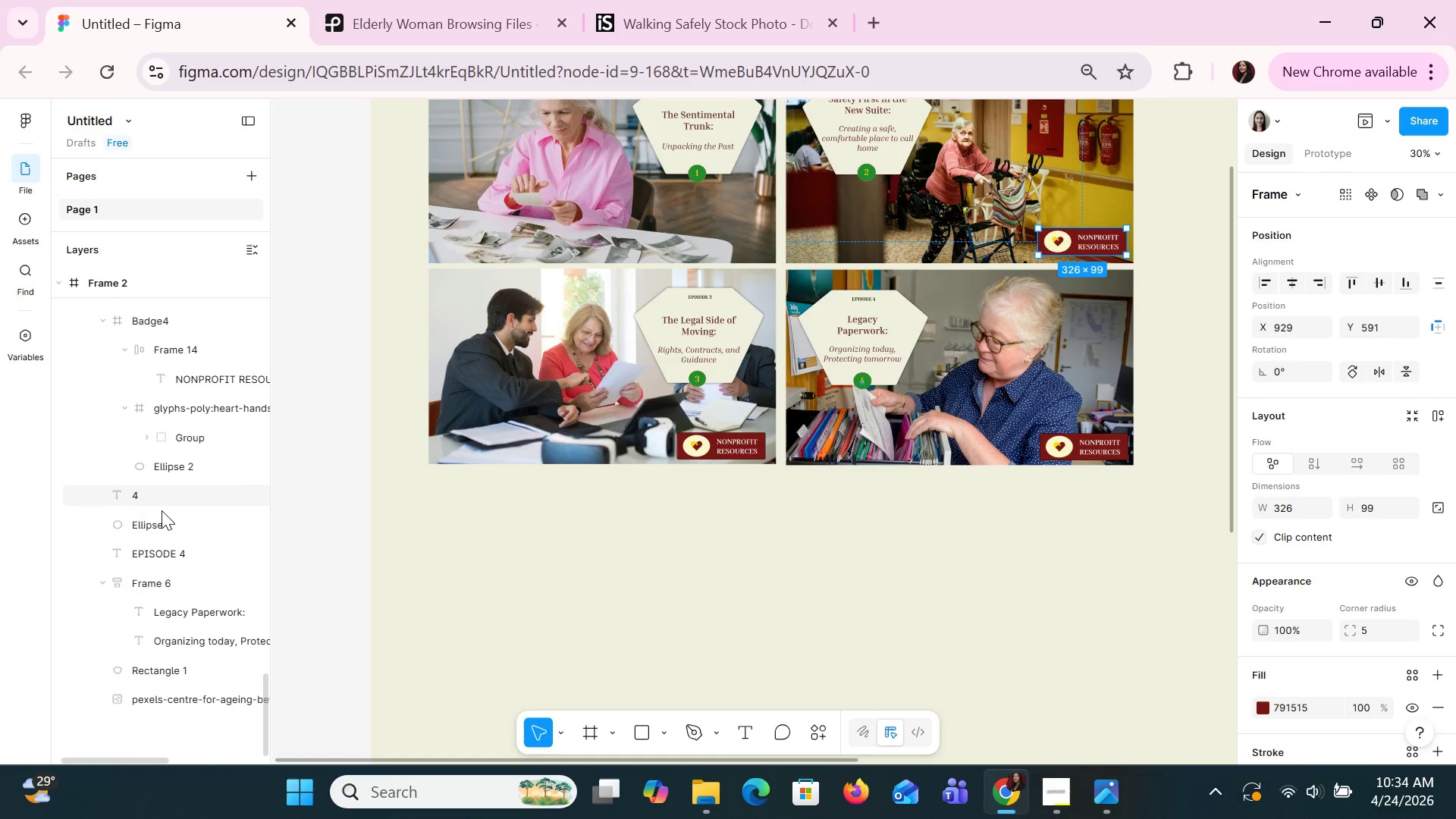 
scroll: coordinate [162, 512], scroll_direction: up, amount: 1.0
 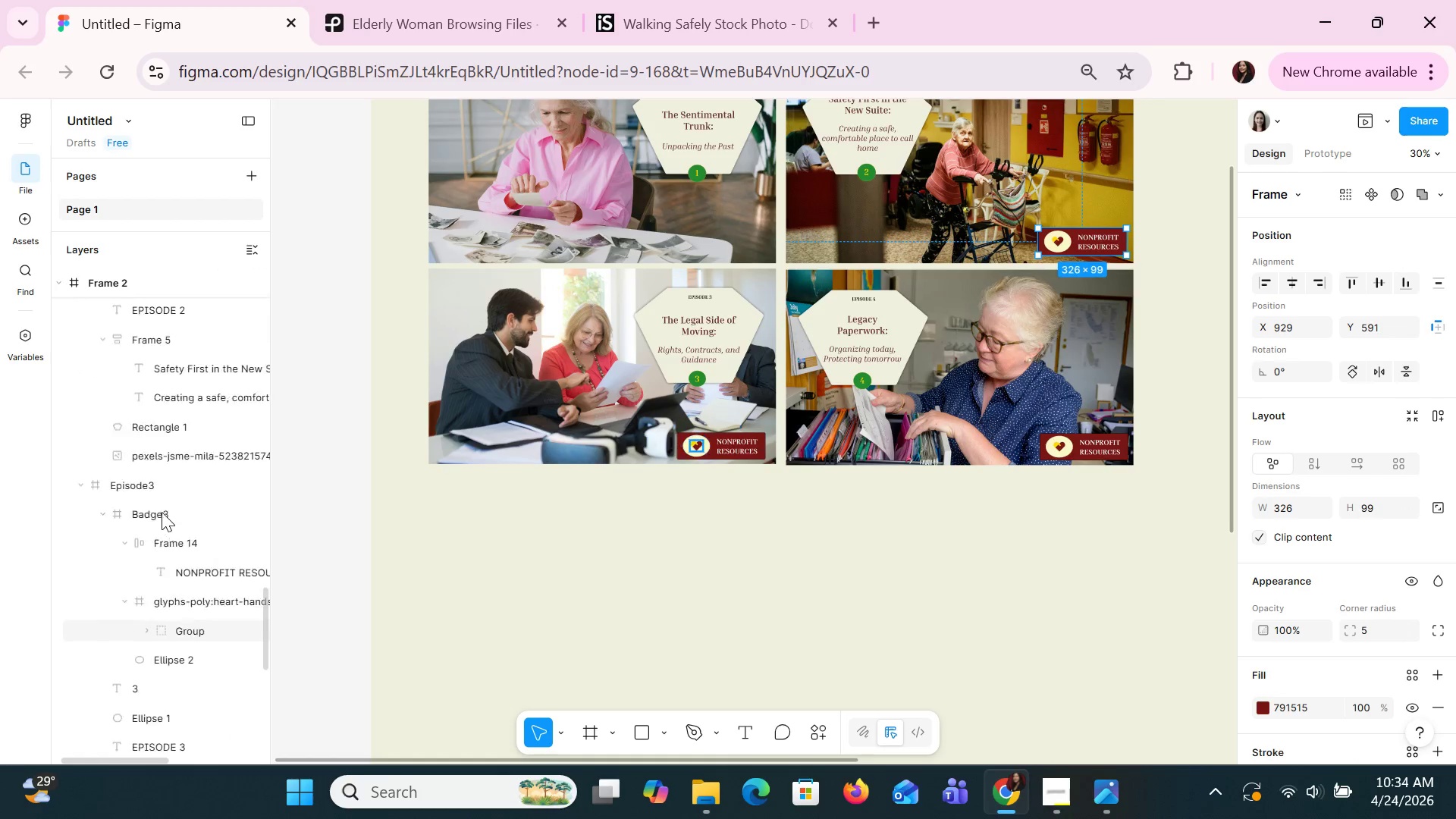 
scroll: coordinate [165, 510], scroll_direction: down, amount: 15.0
 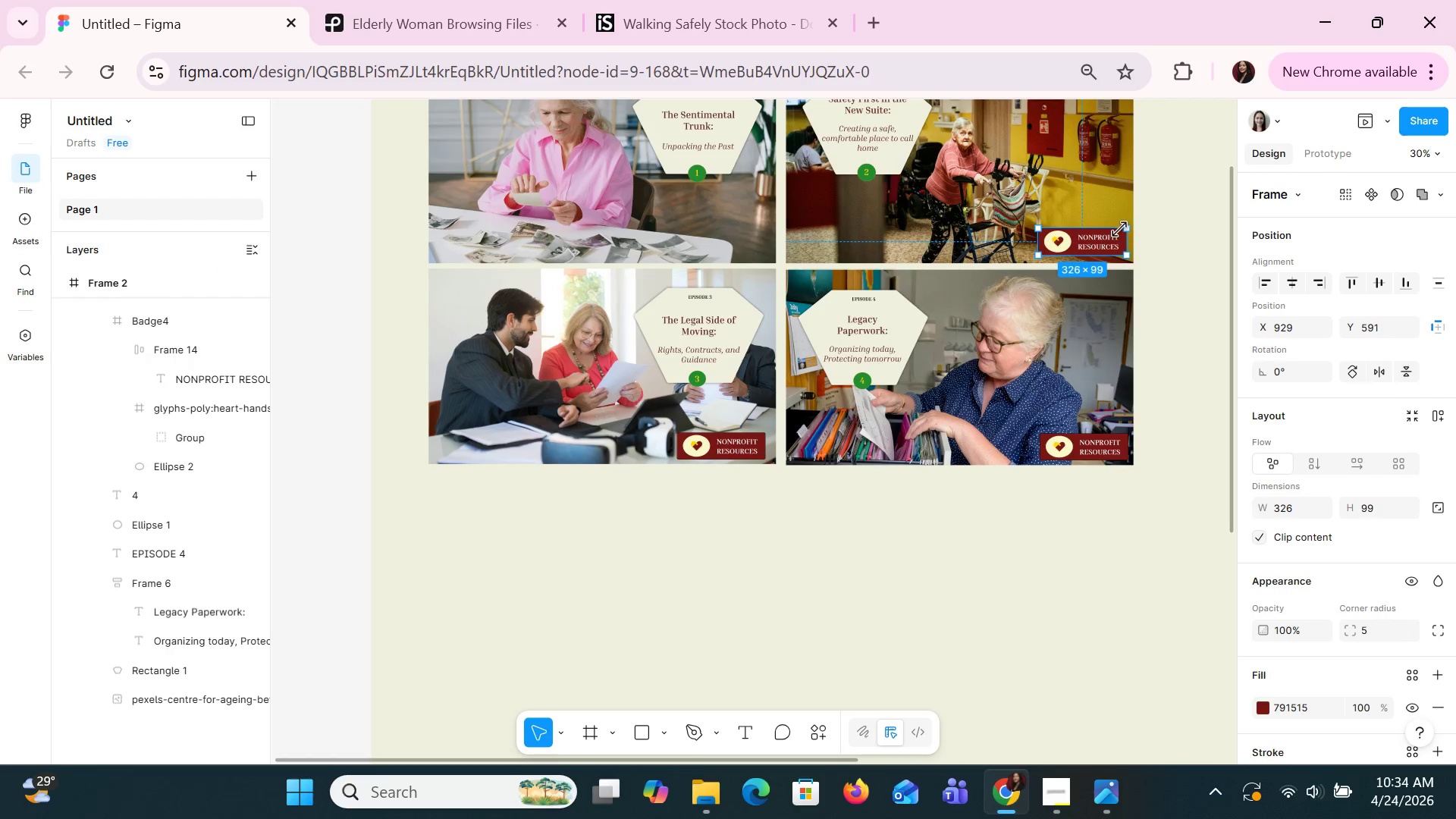 
left_click([1106, 234])
 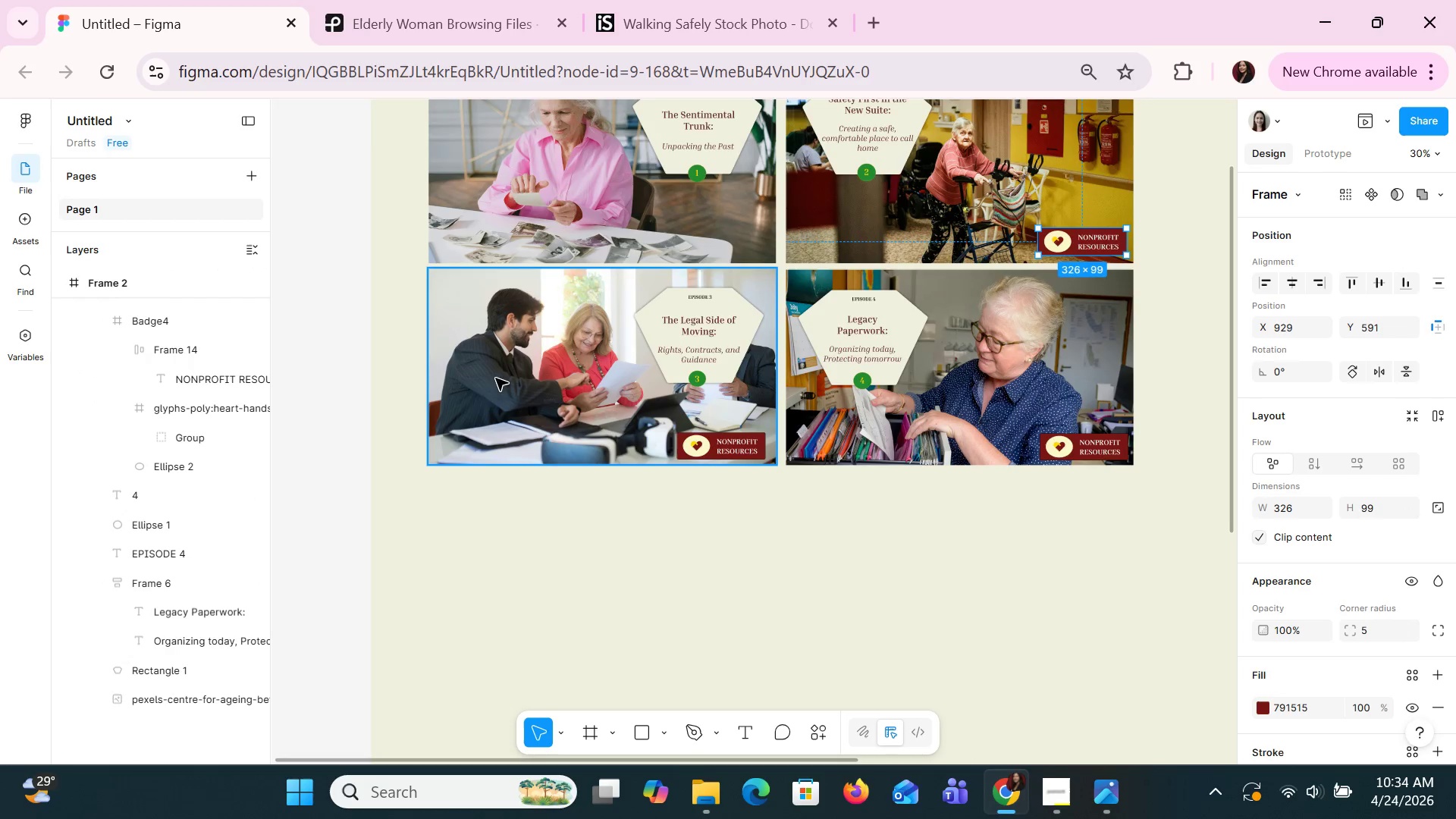 
scroll: coordinate [278, 423], scroll_direction: up, amount: 1.0
 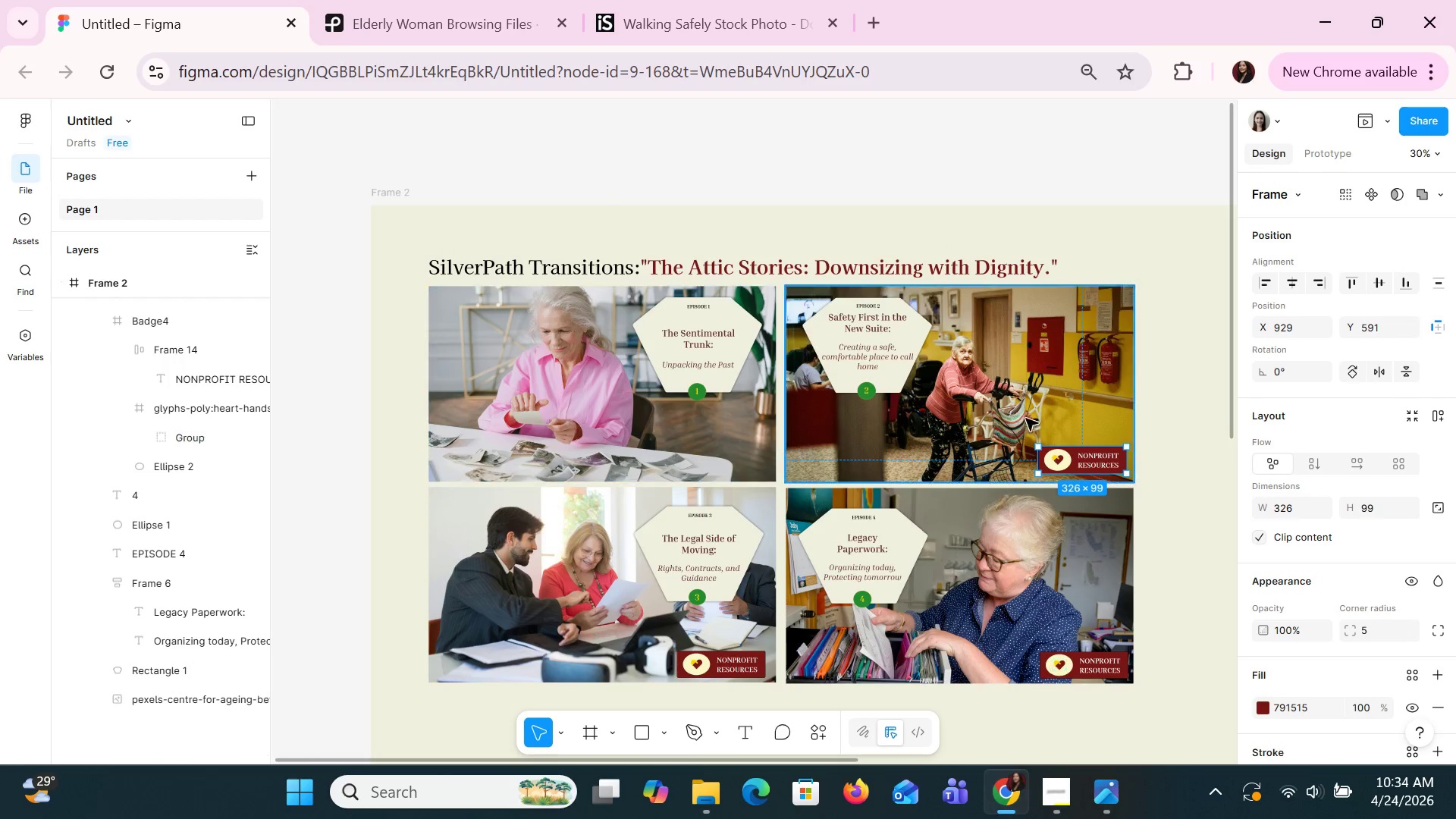 
scroll: coordinate [1082, 427], scroll_direction: none, amount: 0.0
 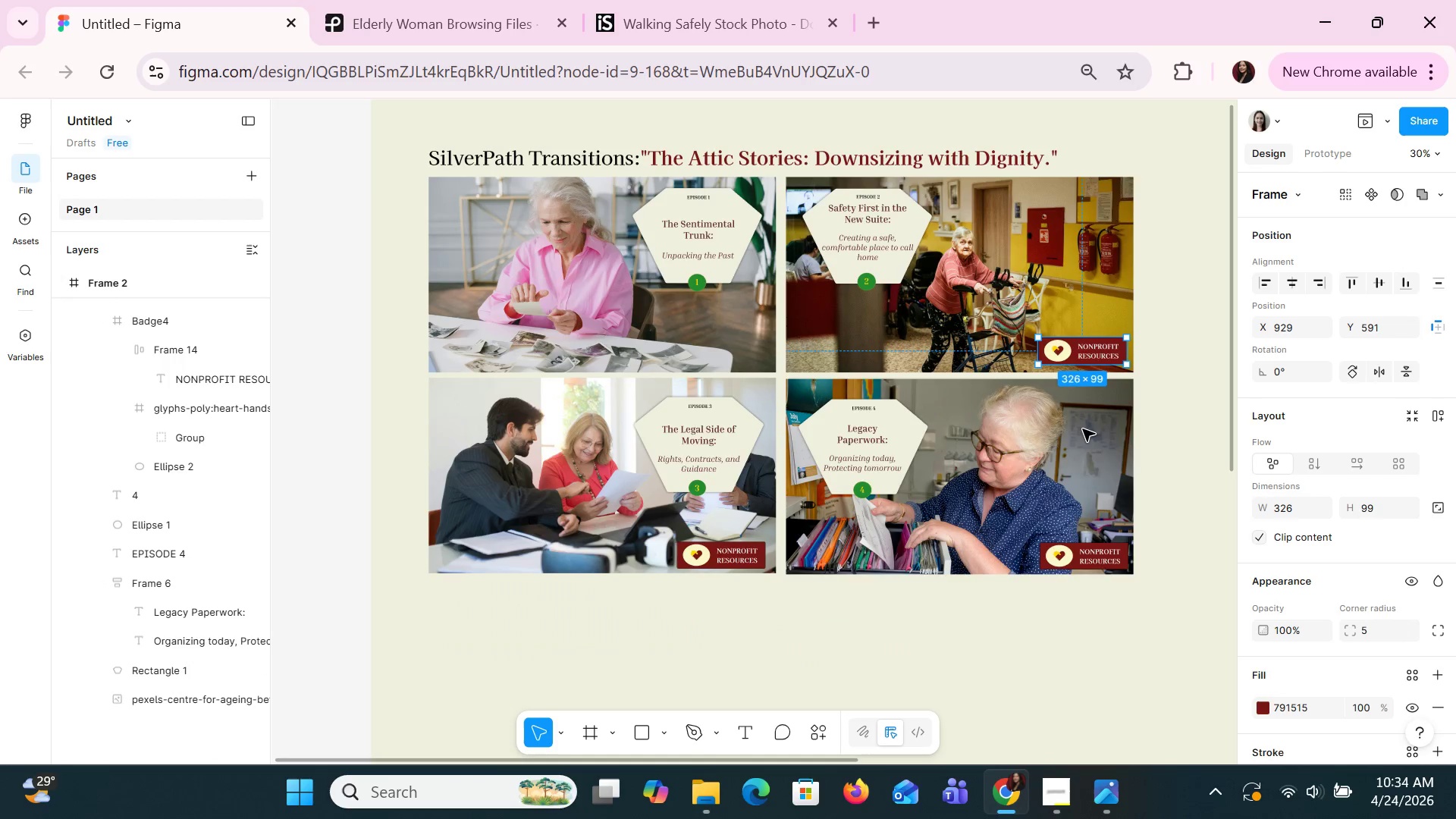 
scroll: coordinate [1082, 429], scroll_direction: down, amount: 2.0
 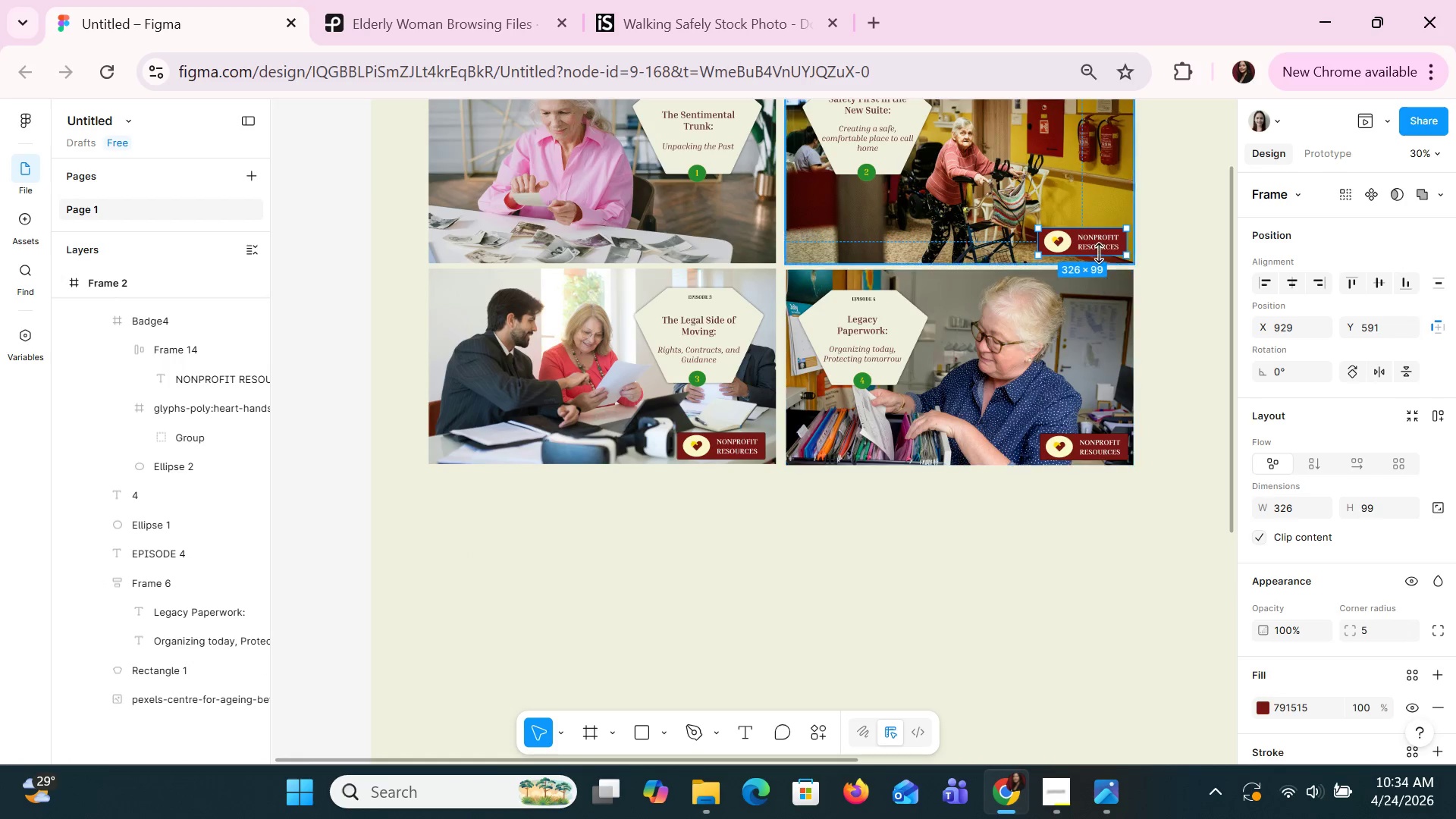 
left_click([1100, 248])
 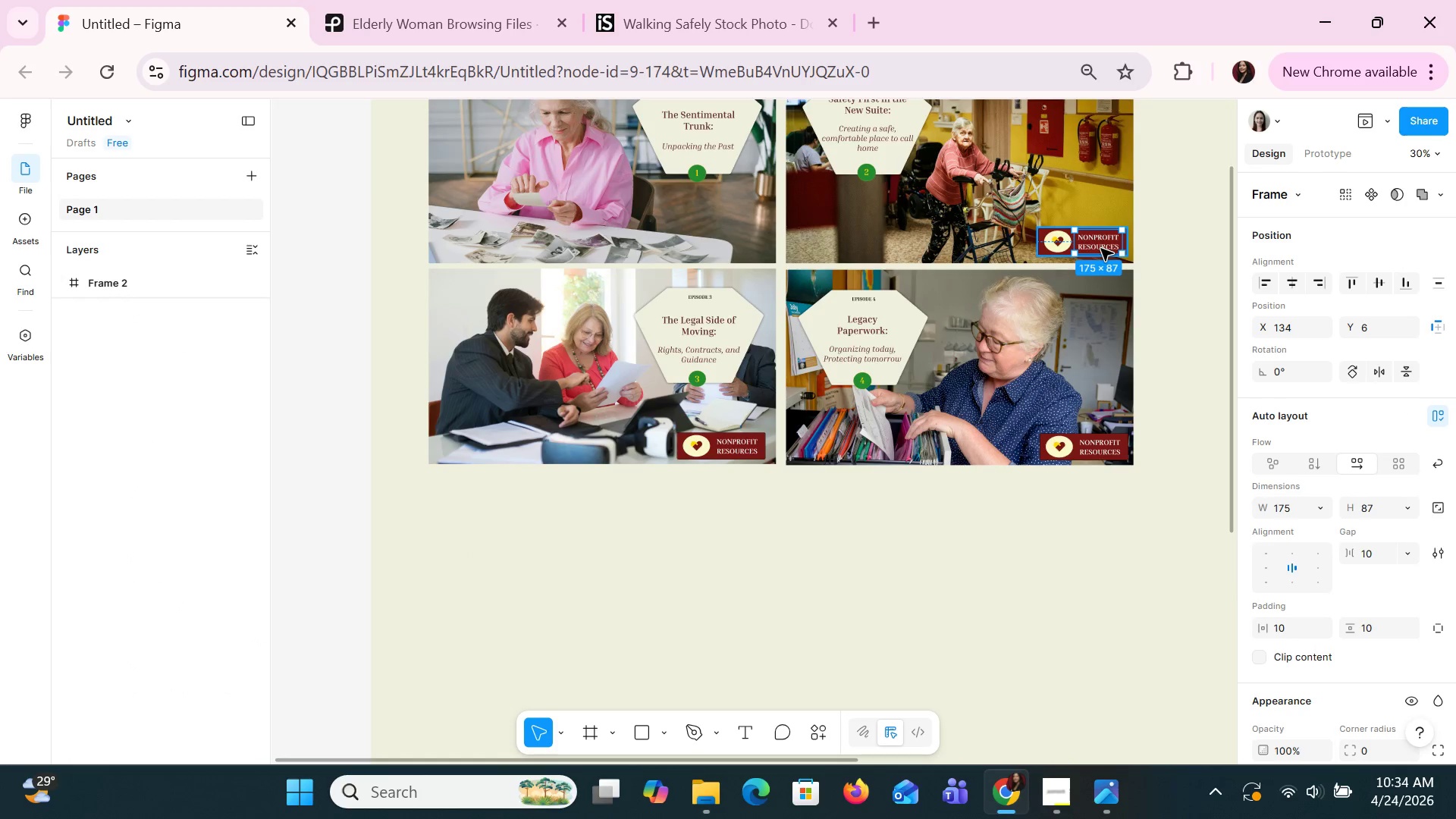 
double_click([1100, 248])
 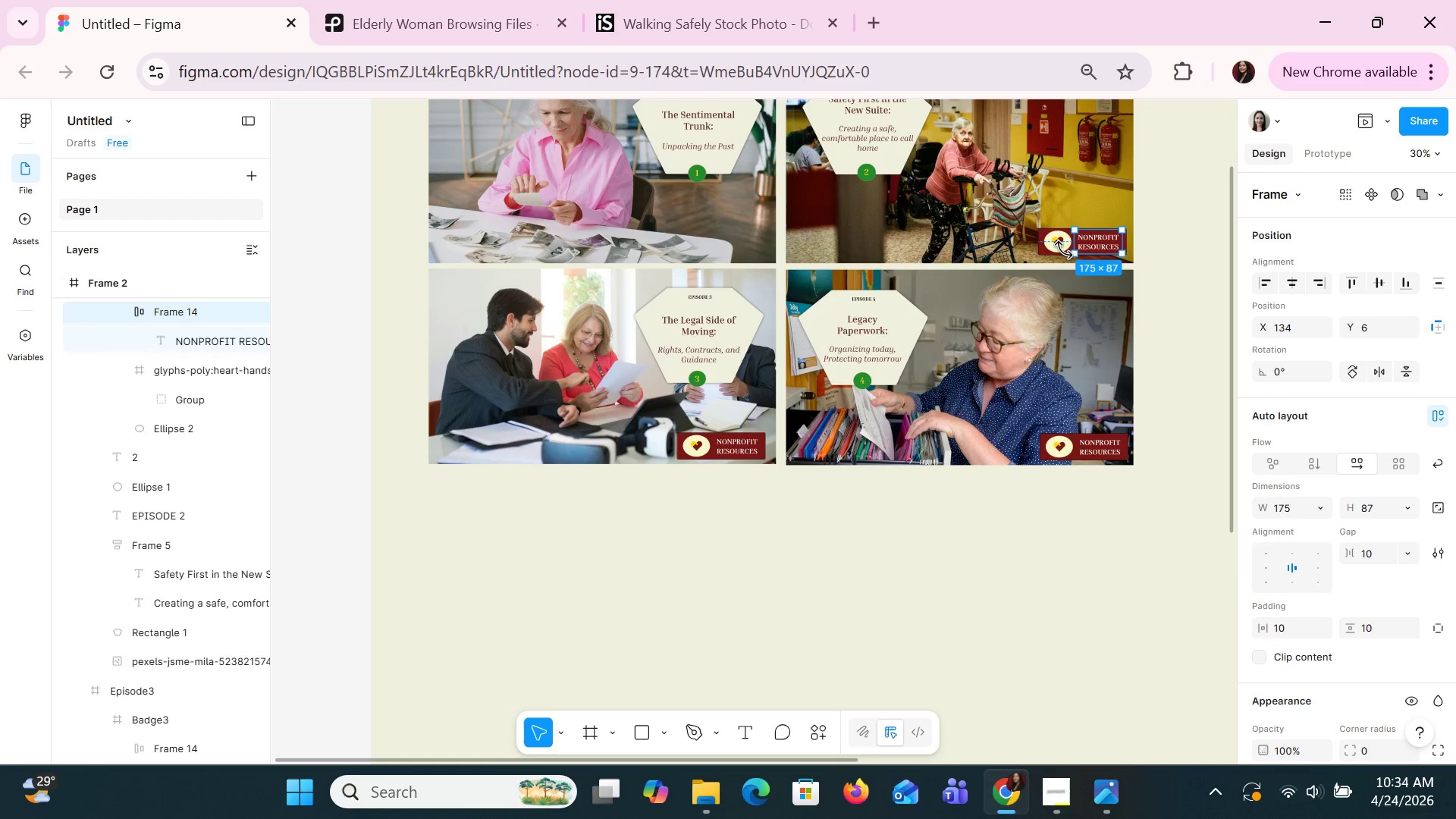 
left_click([1063, 249])
 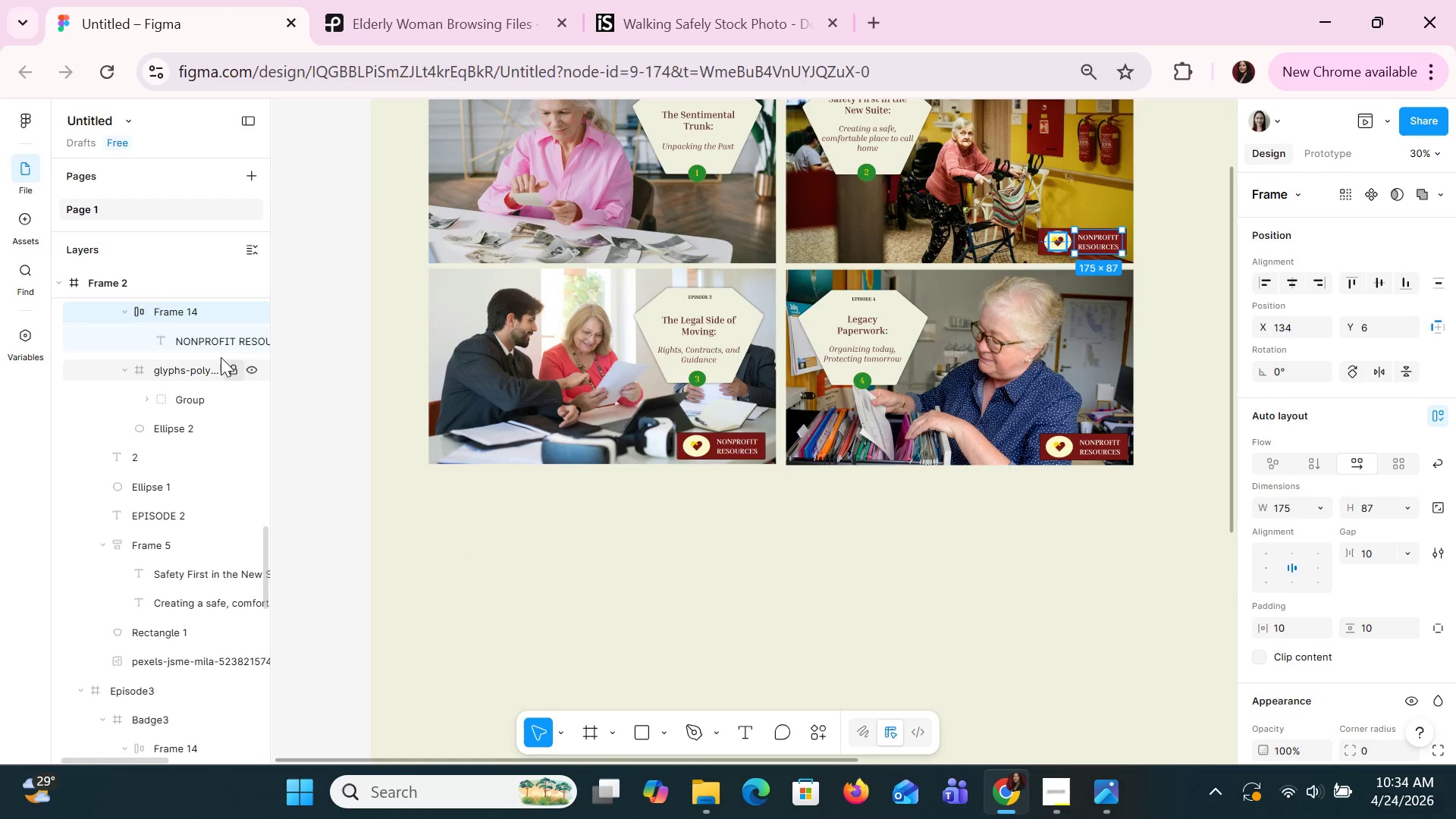 
scroll: coordinate [196, 351], scroll_direction: up, amount: 1.0
 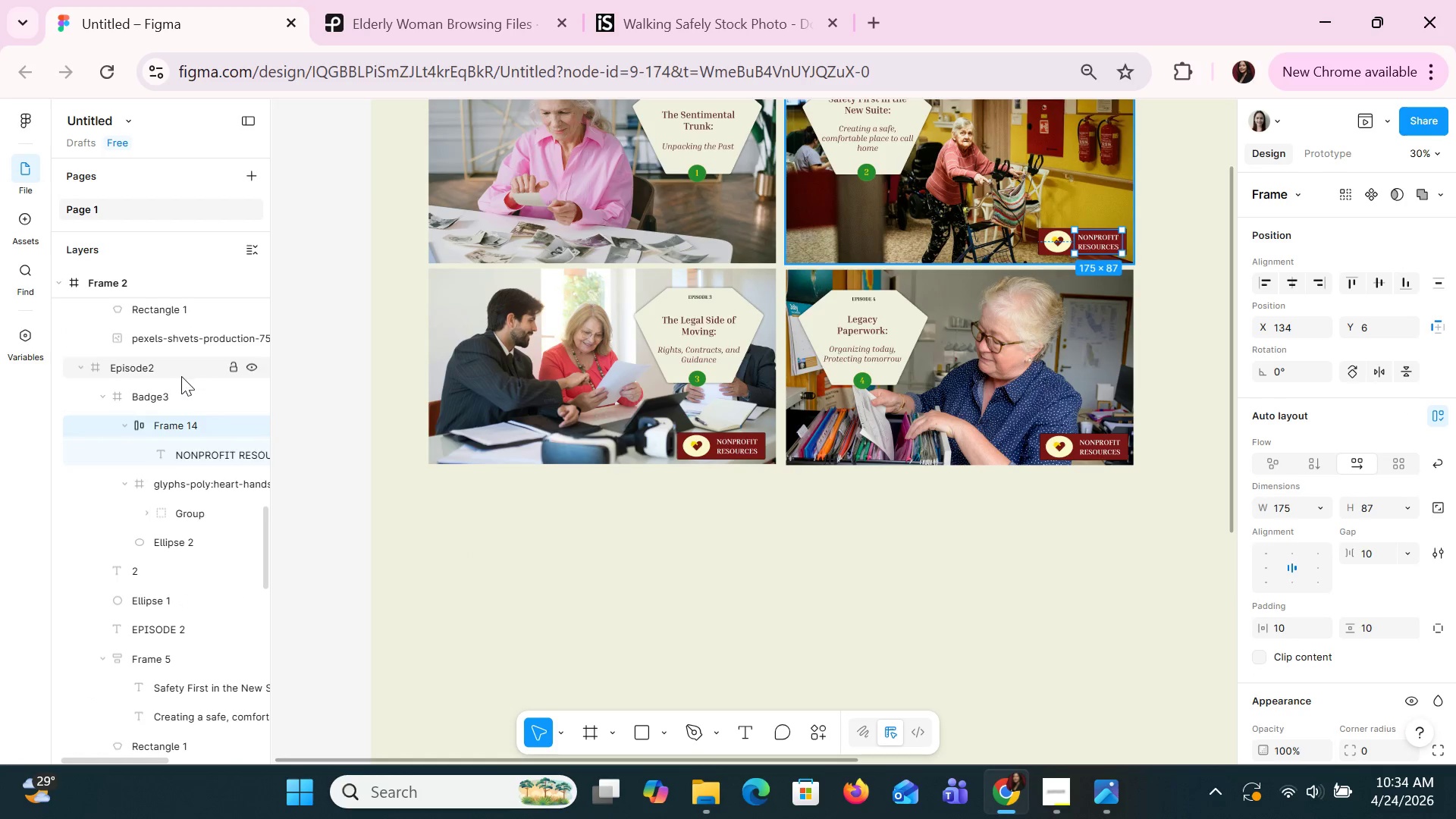 
left_click([169, 396])
 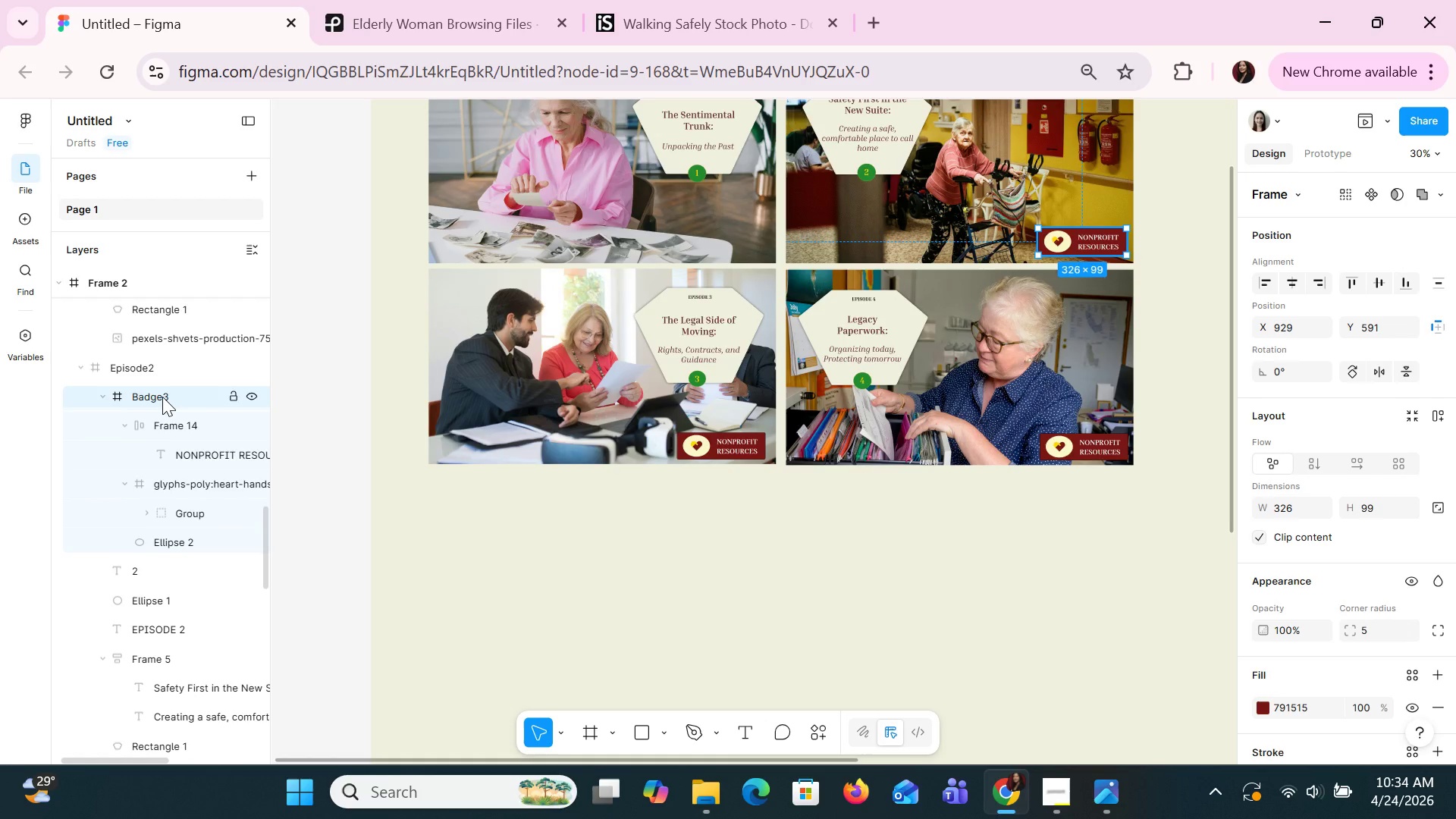 
wait(6.8)
 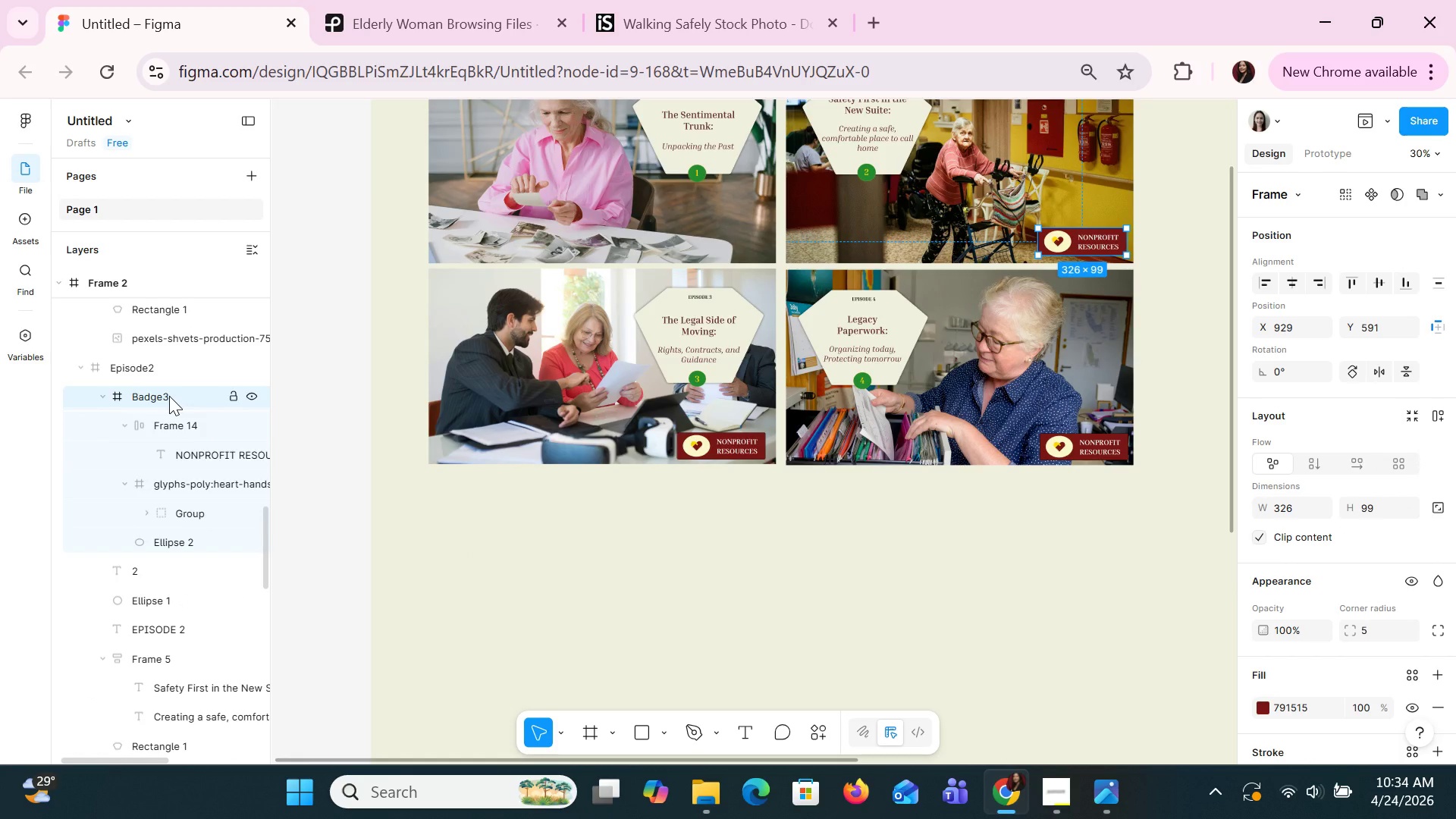 
double_click([162, 397])
 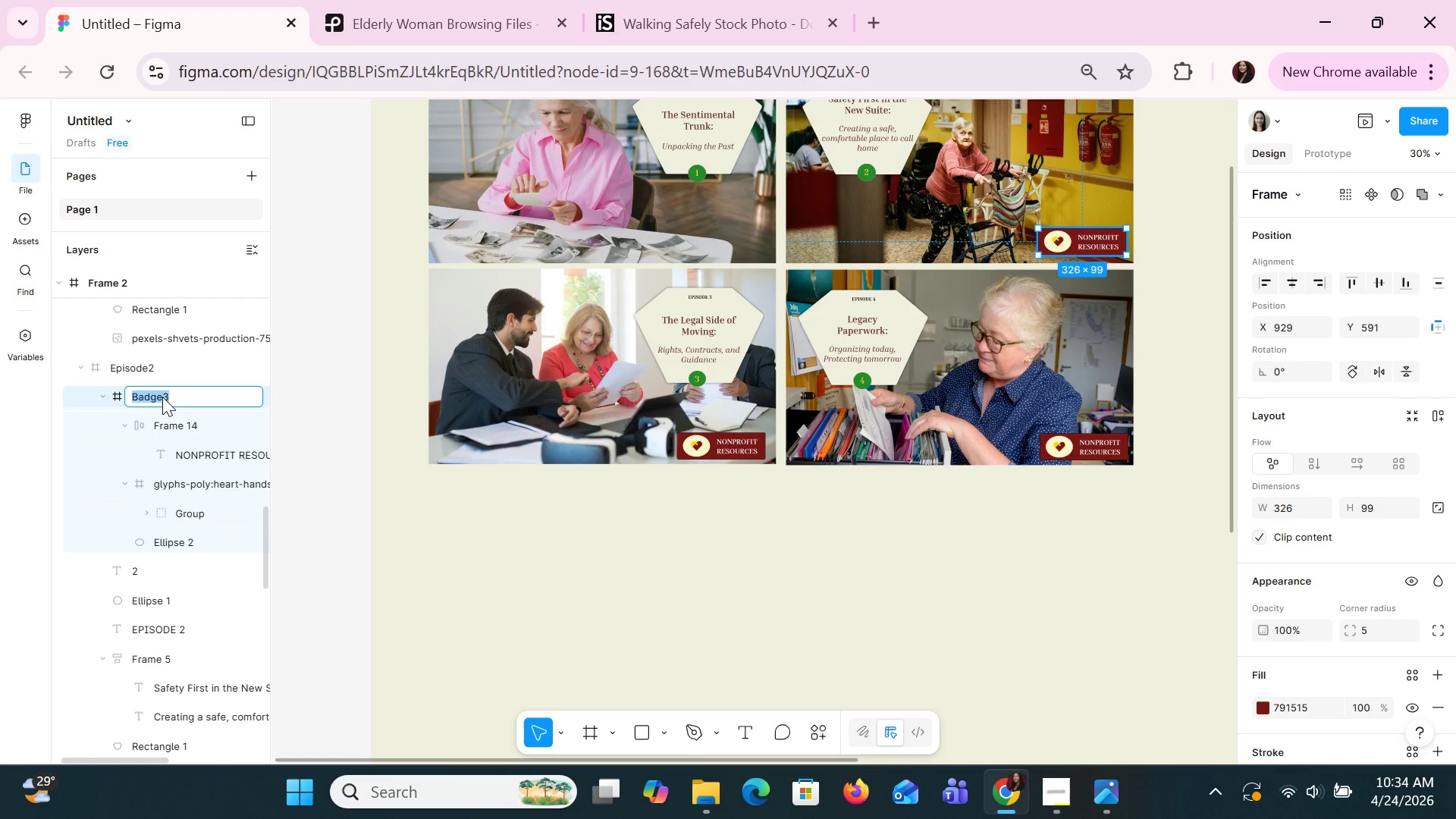 
triple_click([162, 397])
 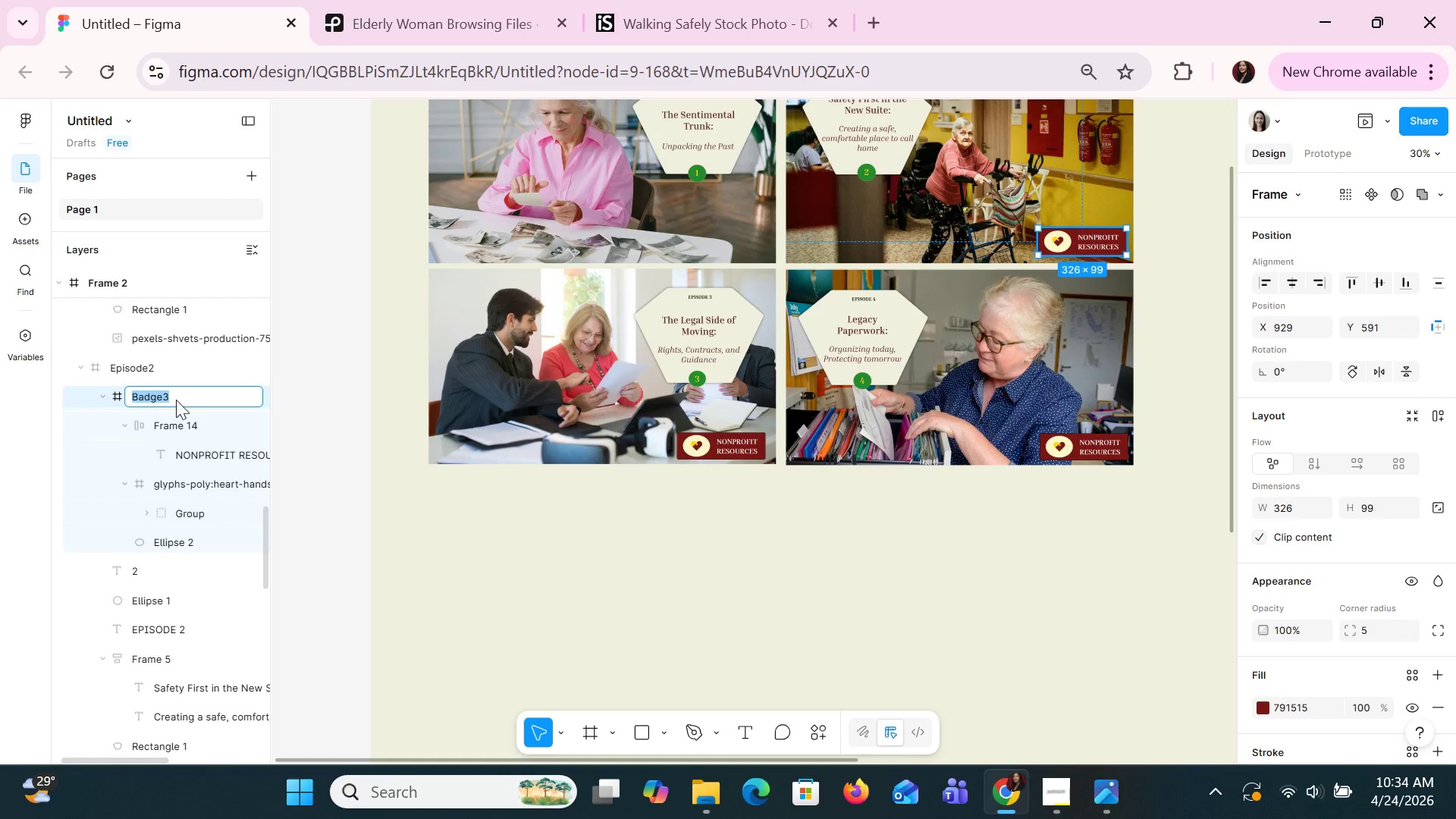 
triple_click([178, 400])
 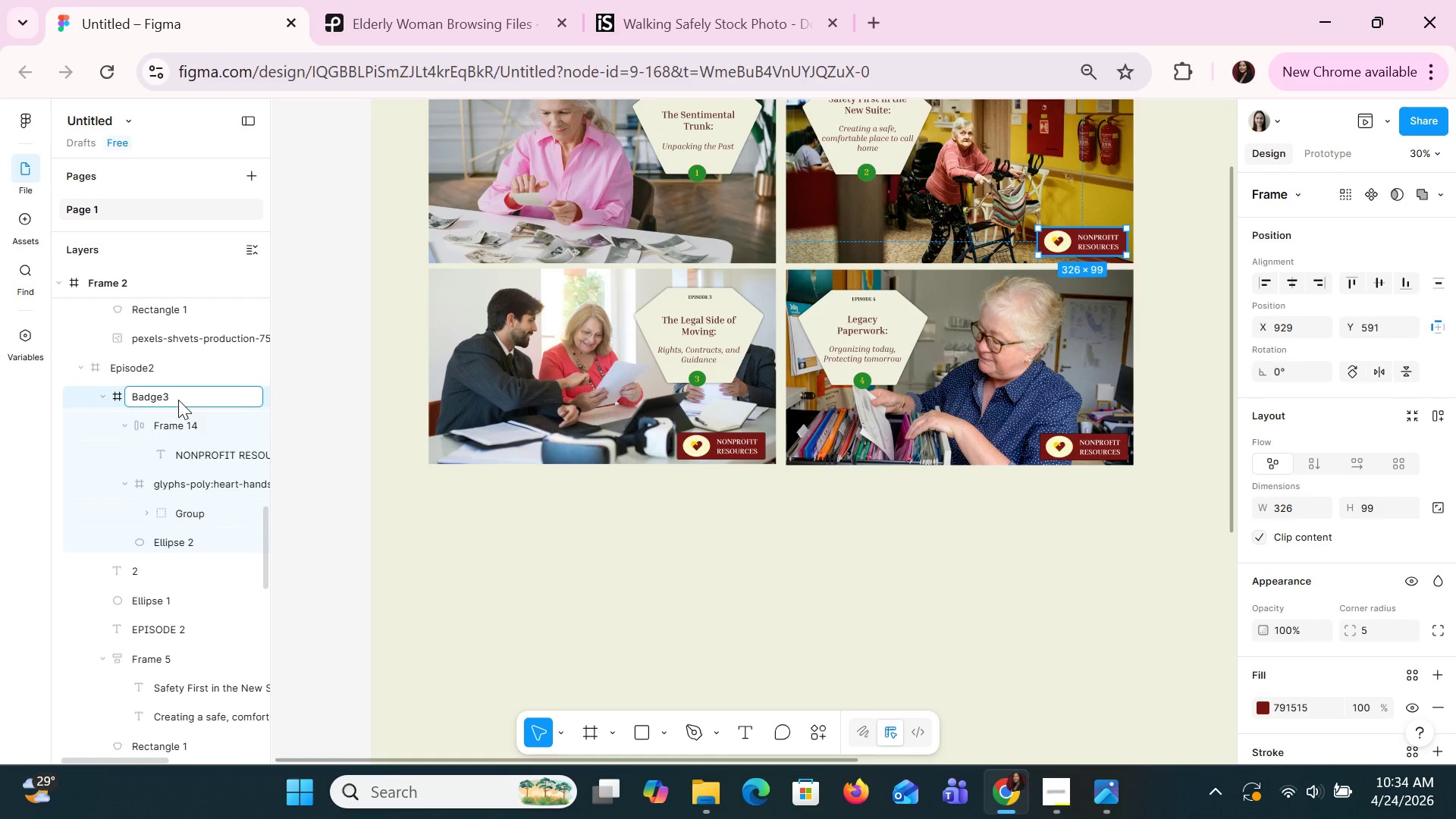 
key(Backspace)
 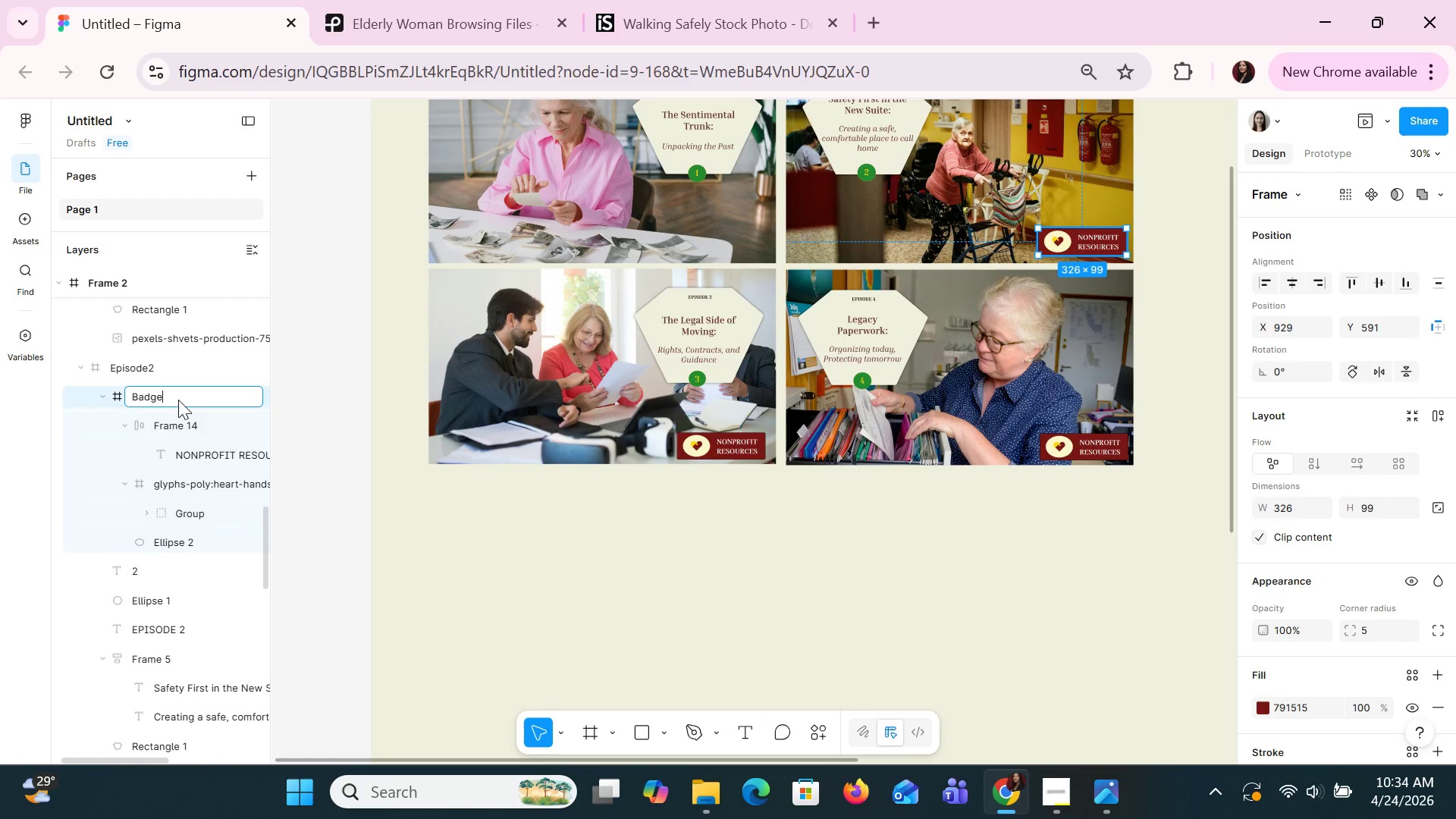 
key(2)
 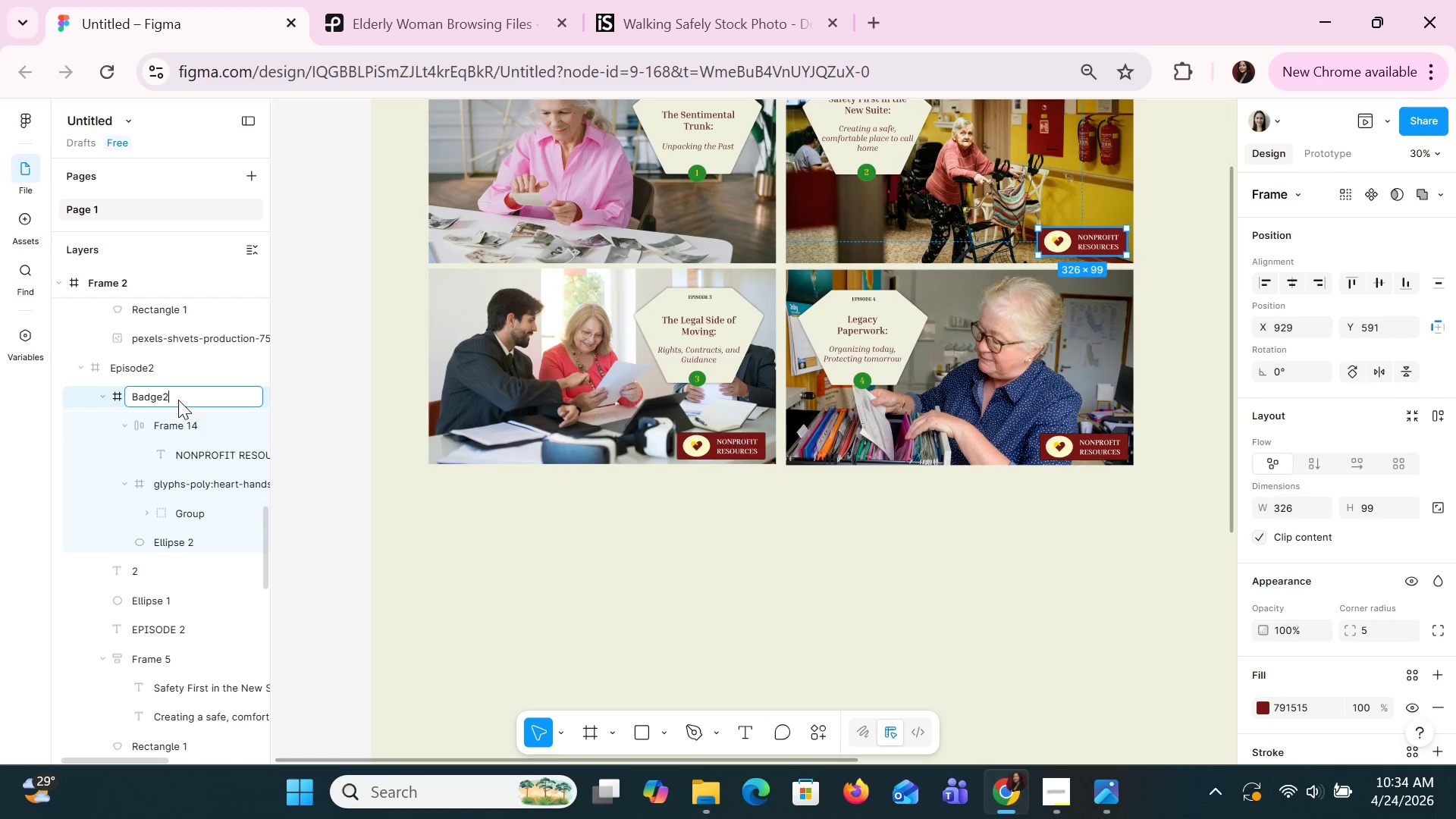 
key(Enter)
 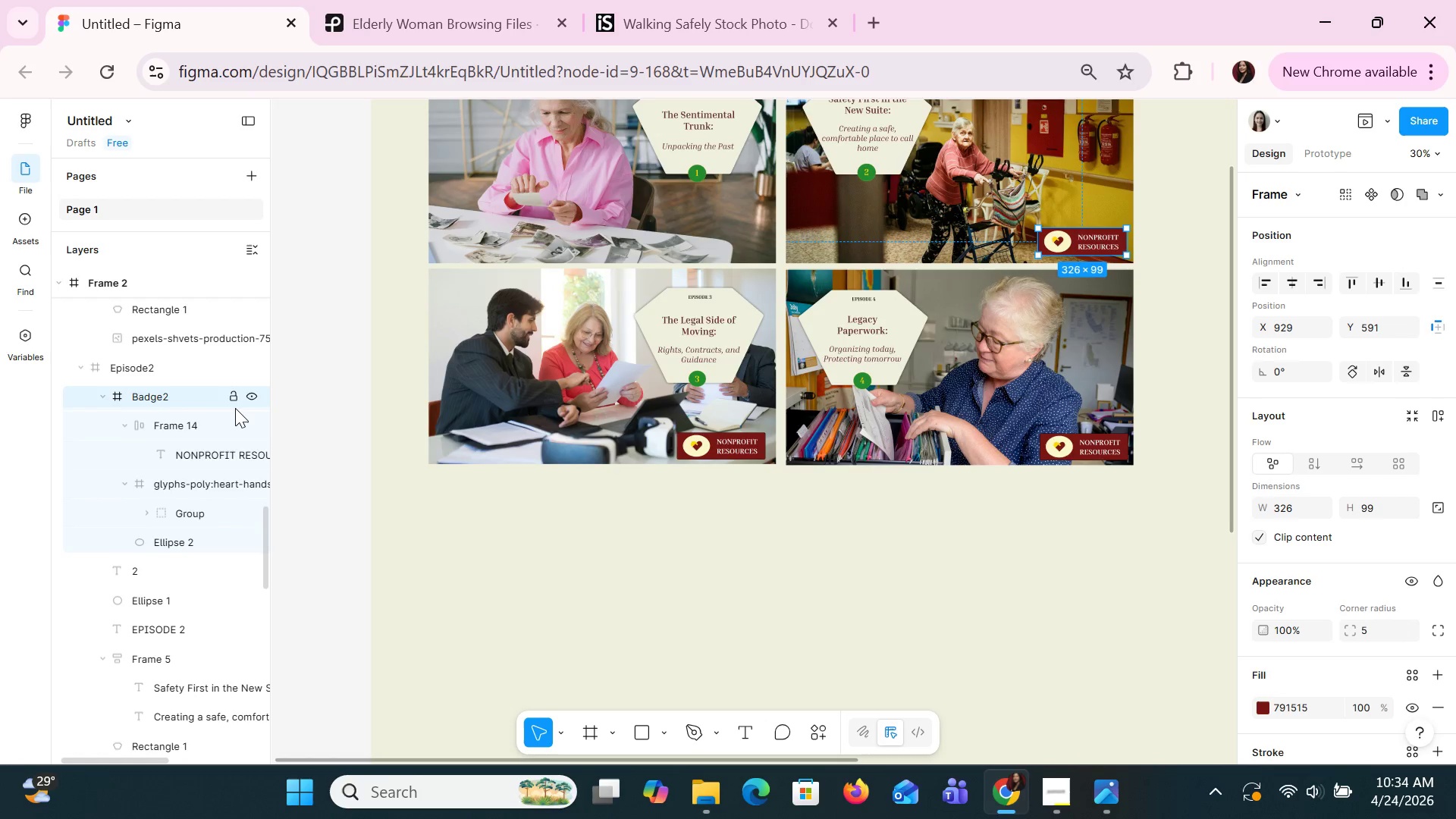 
key(Control+C)
 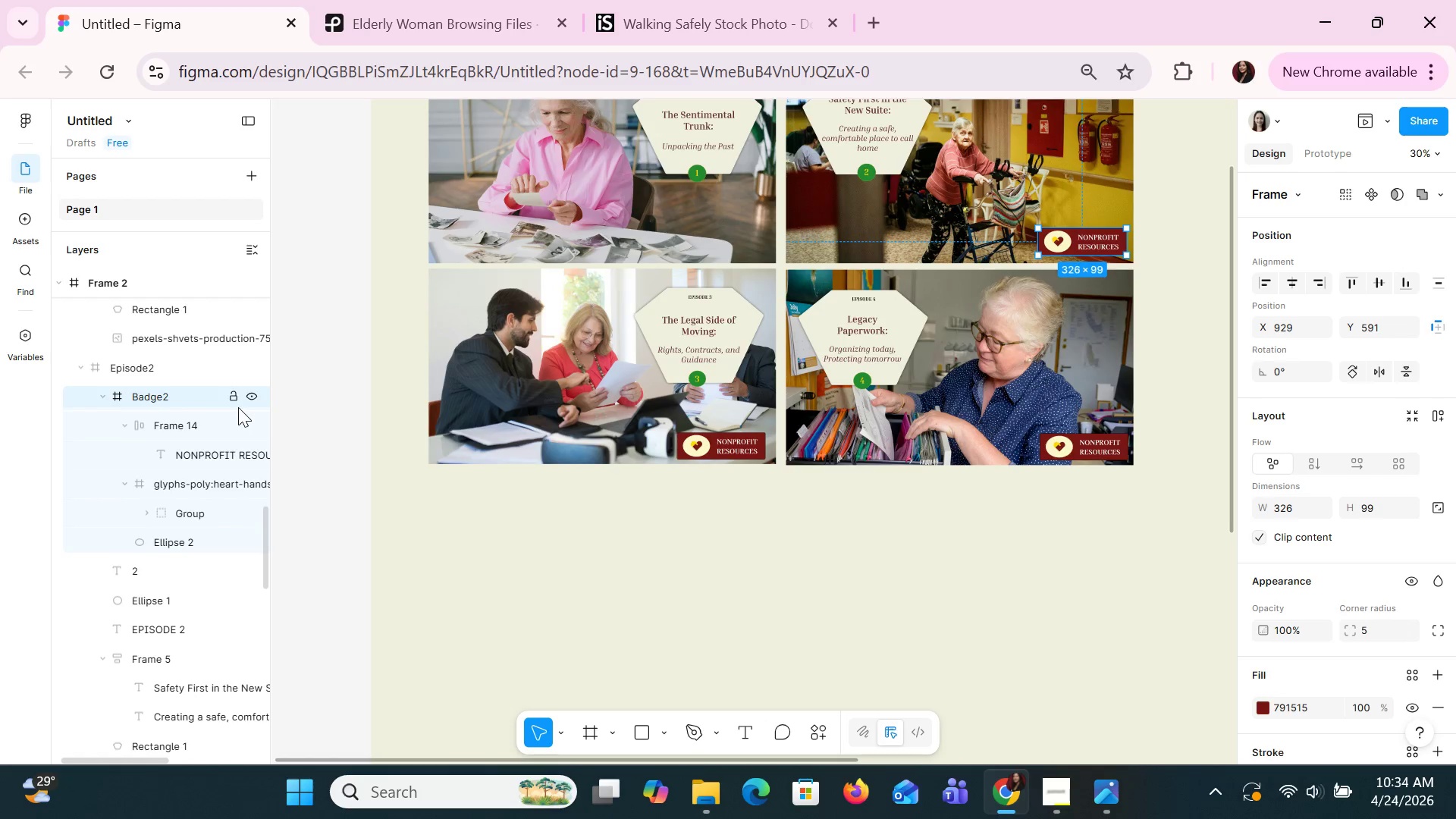 
key(Control+V)
 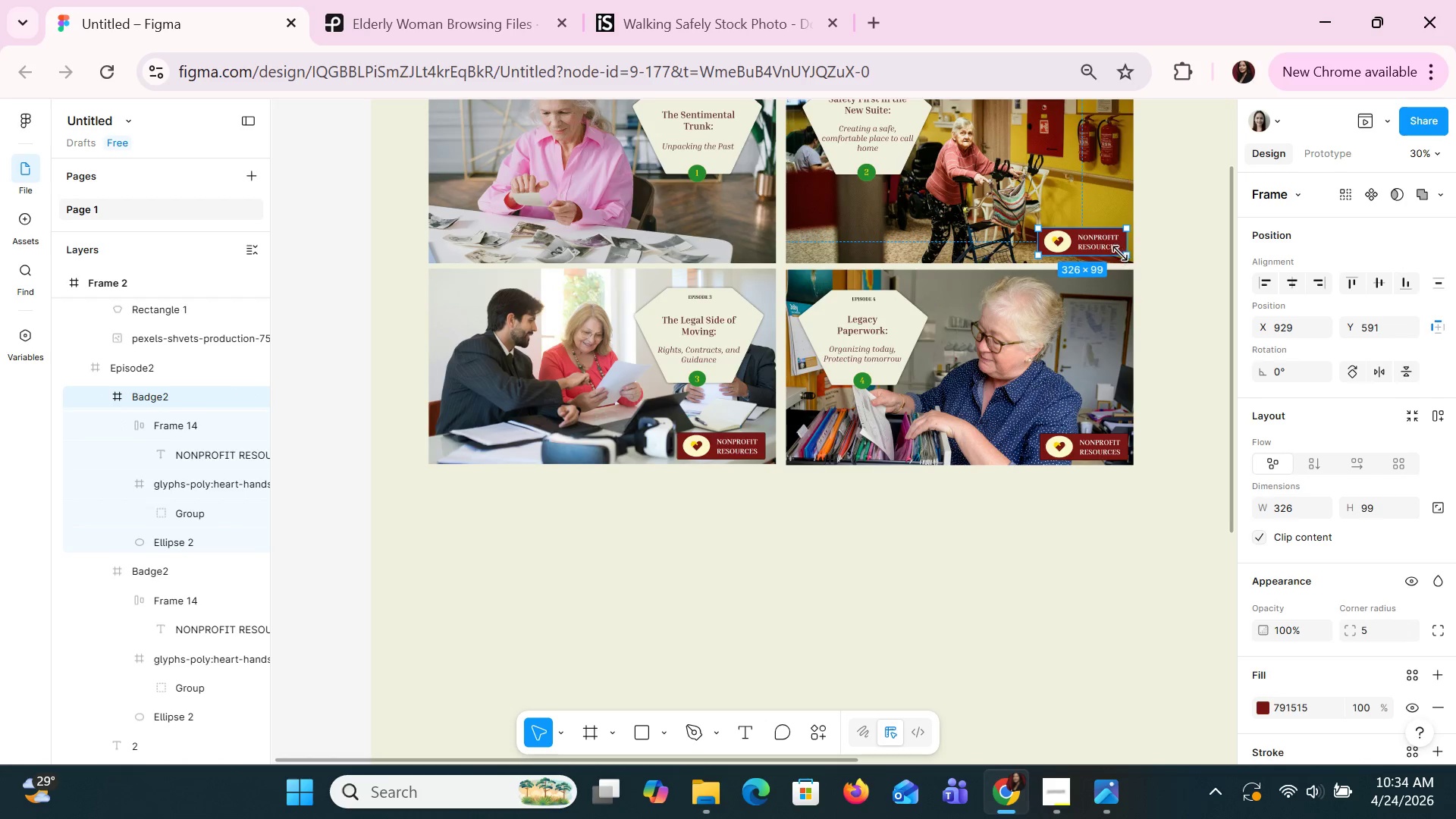 
left_click_drag(start_coordinate=[1104, 246], to_coordinate=[742, 249])
 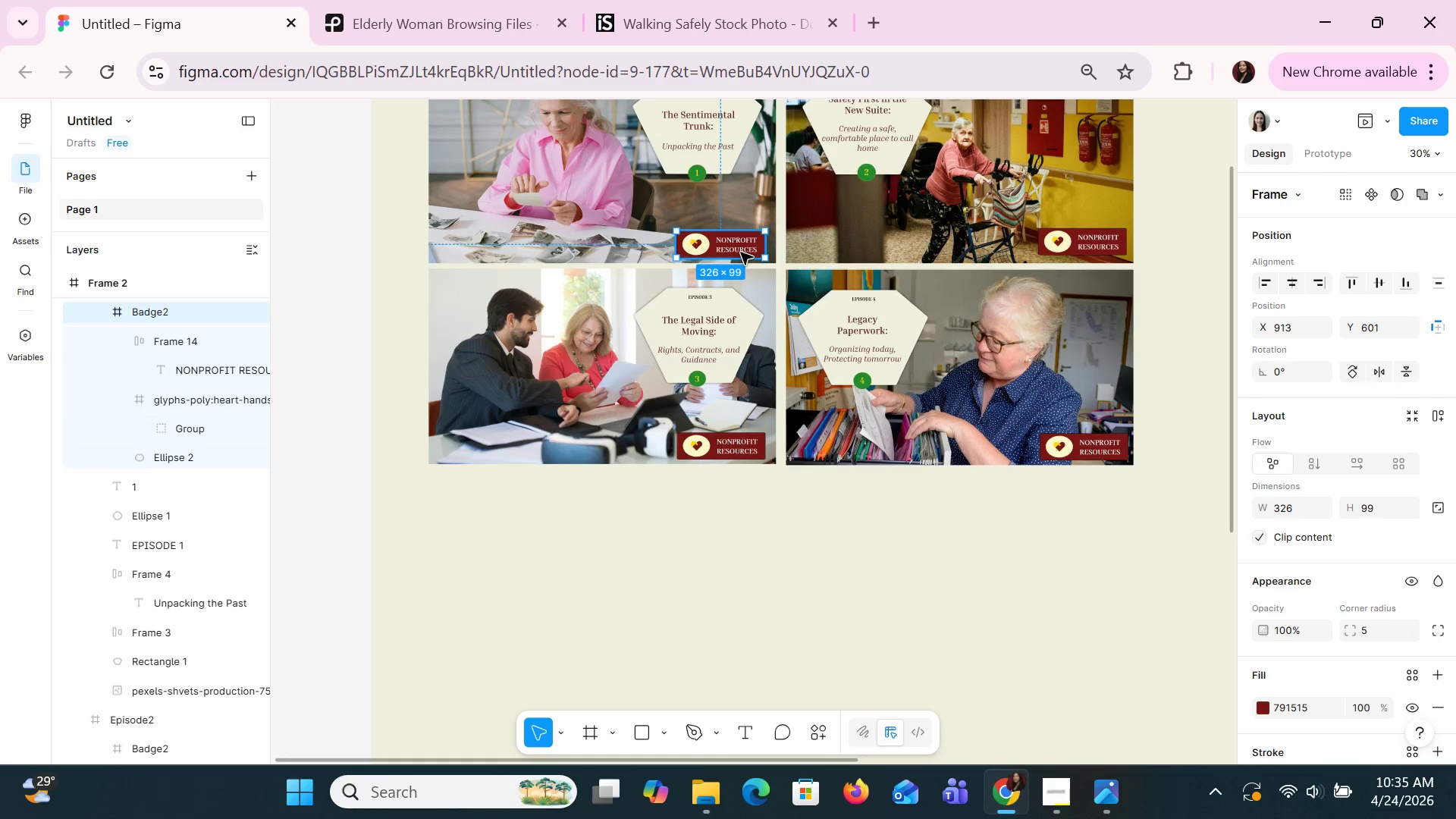 
key(ArrowDown)
 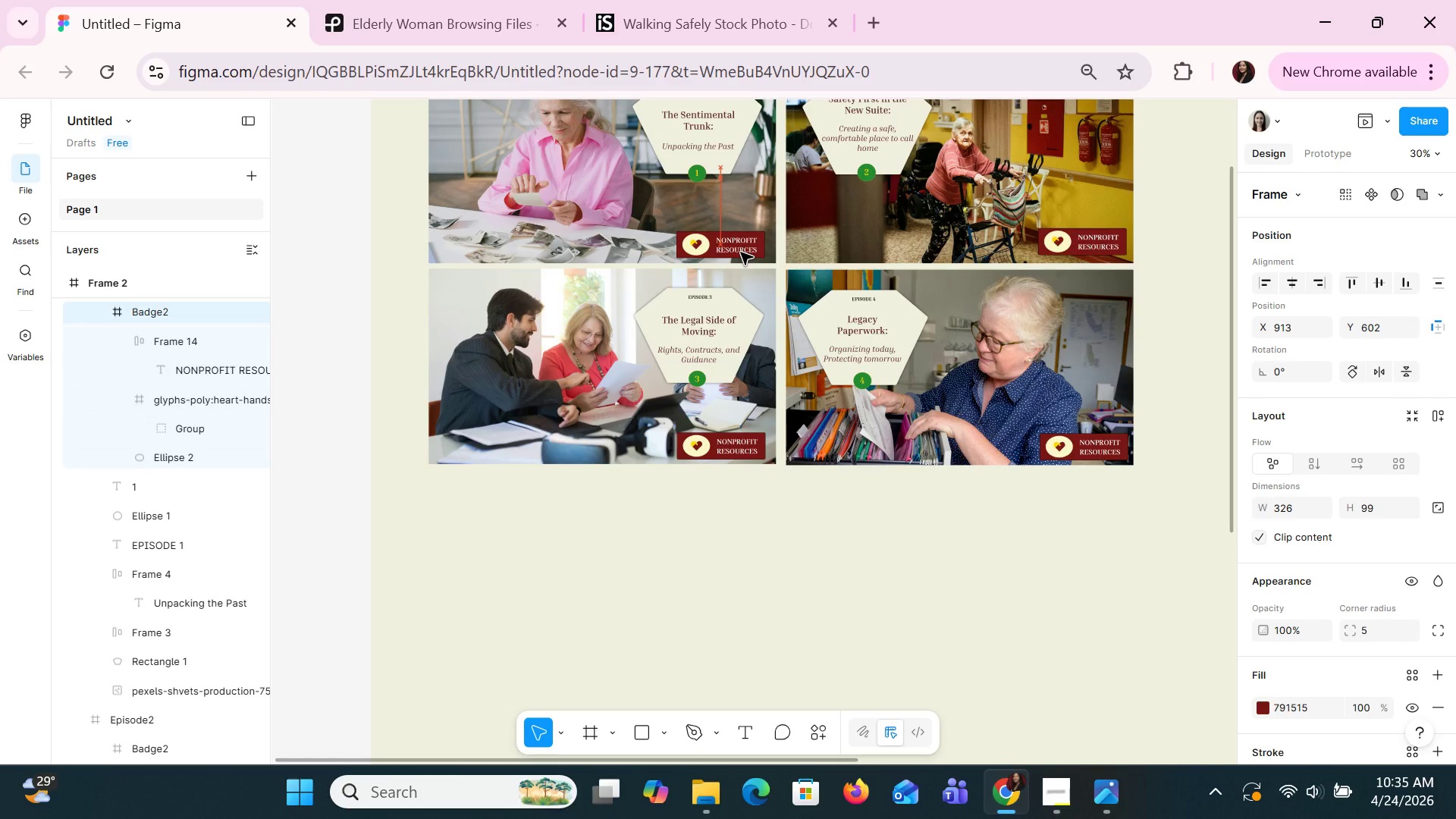 
key(ArrowDown)
 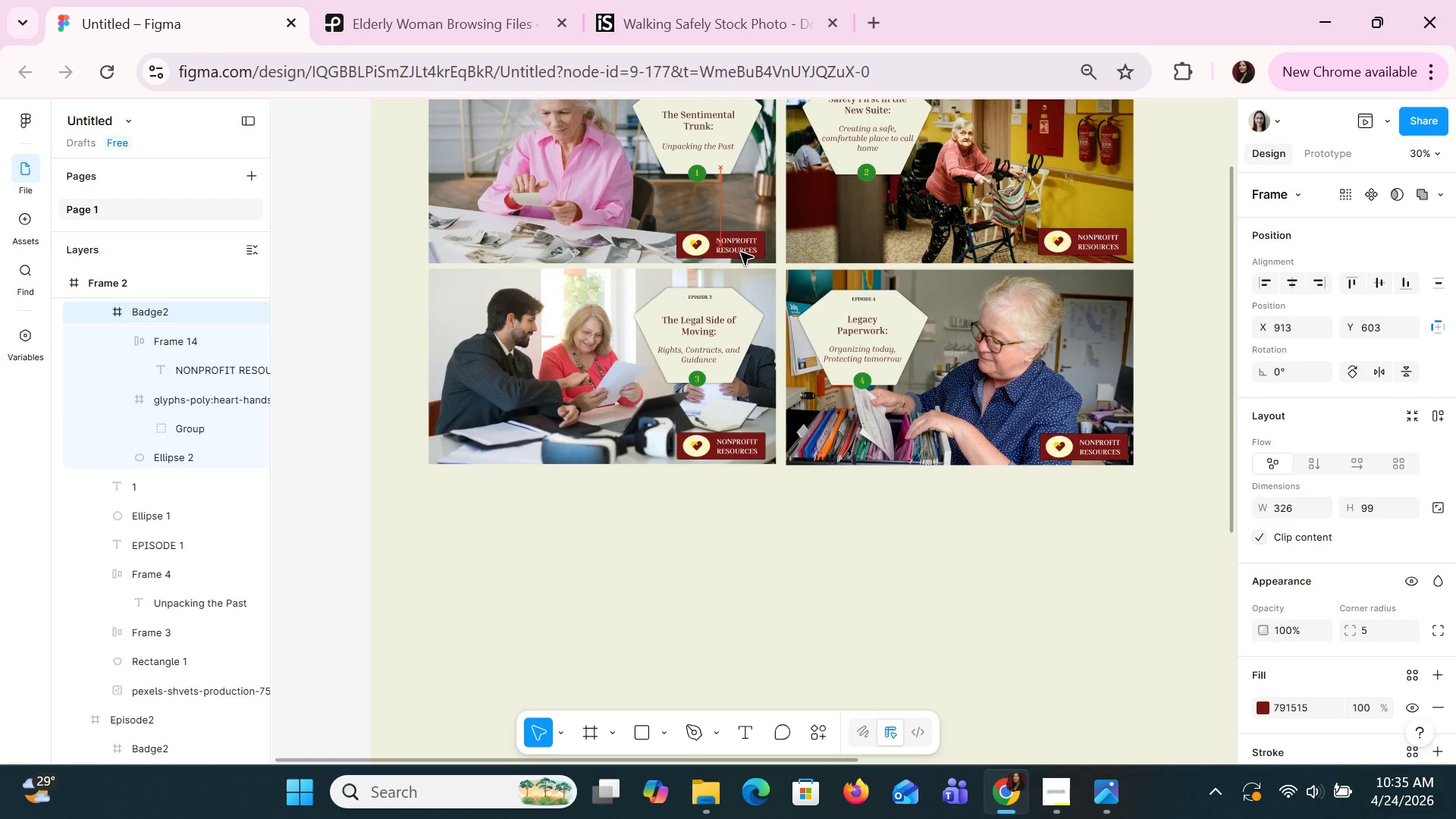 
key(ArrowRight)
 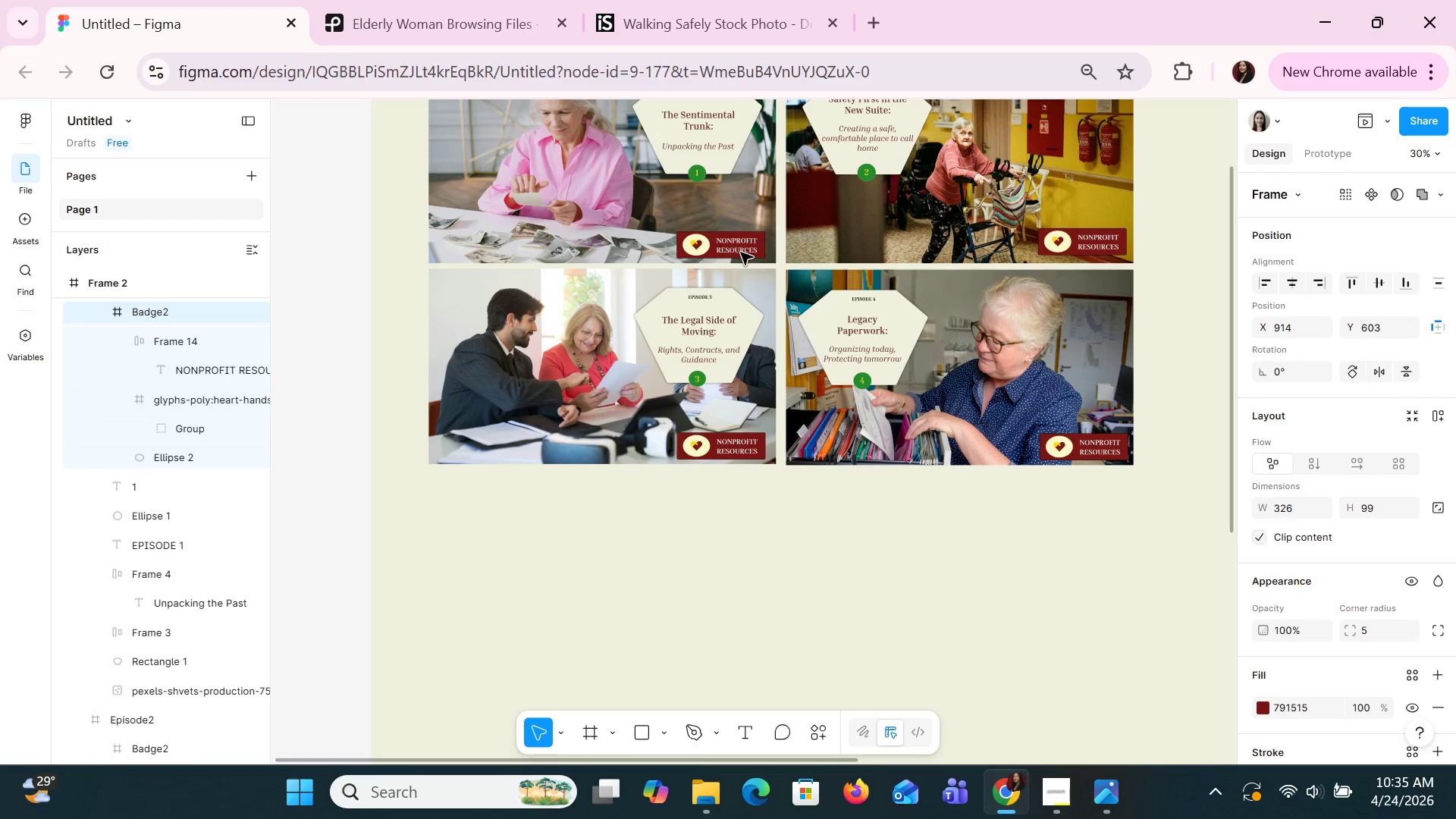 
key(ArrowRight)
 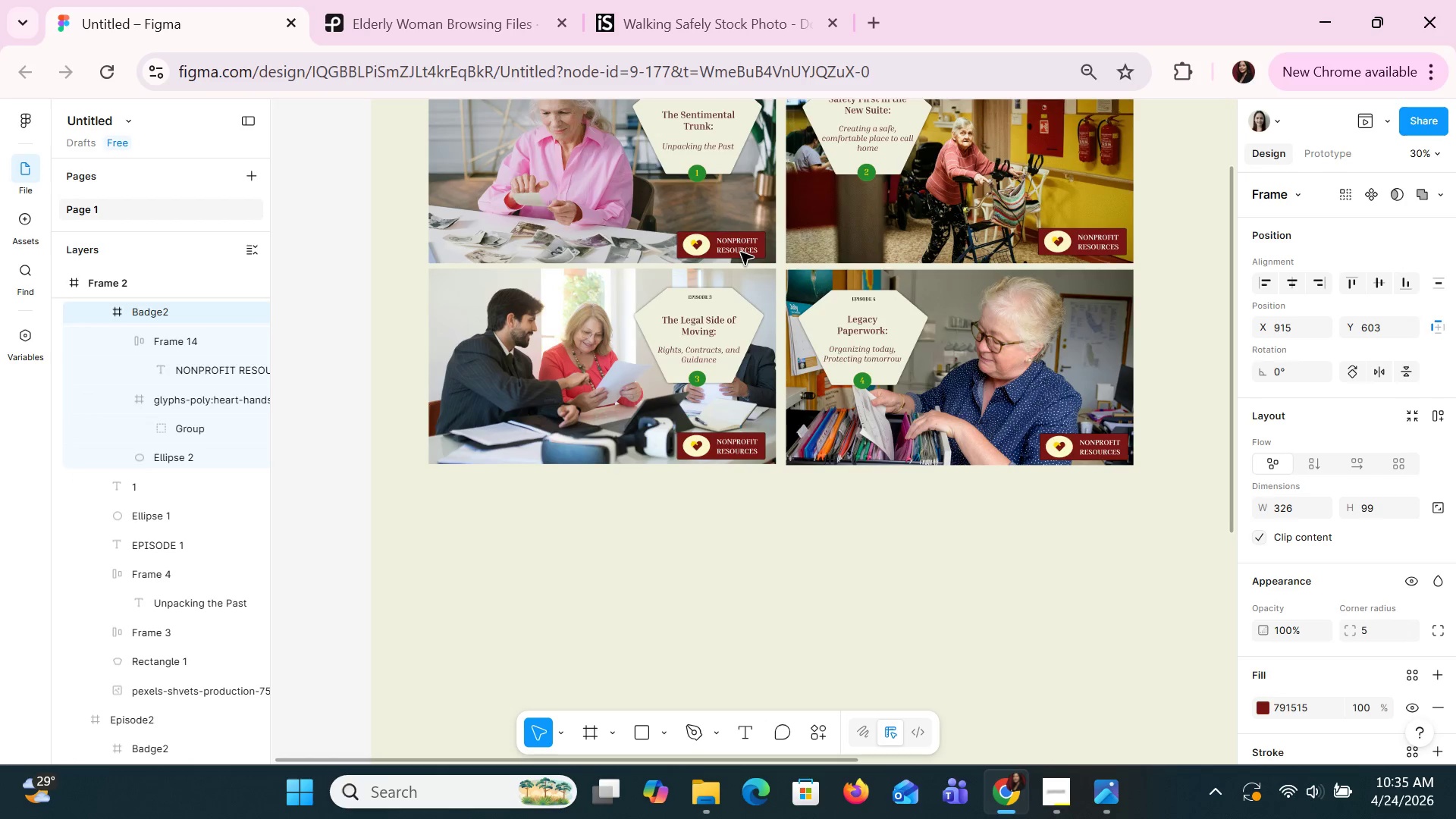 
key(ArrowRight)
 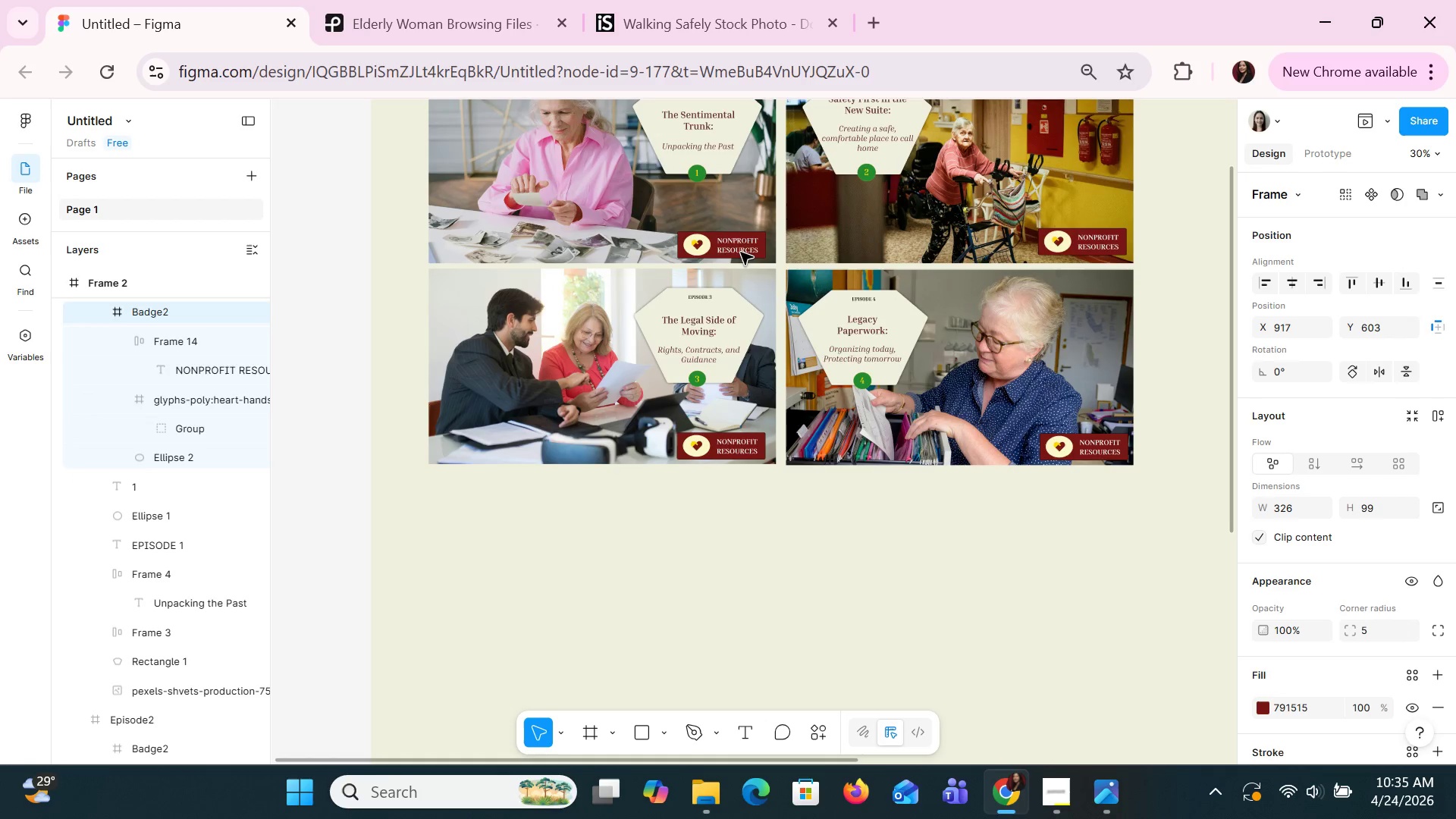 
key(ArrowRight)
 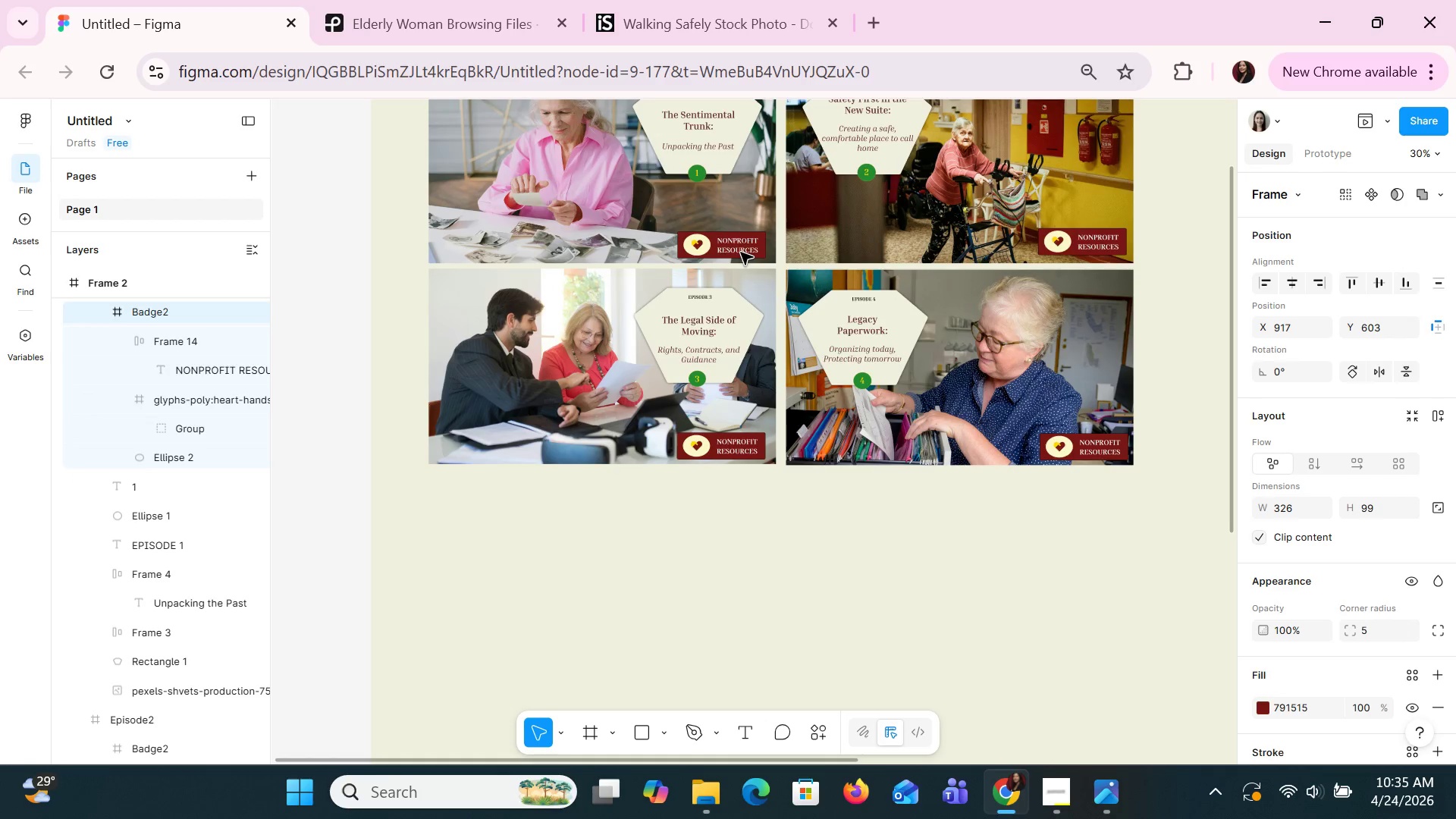 
key(ArrowRight)
 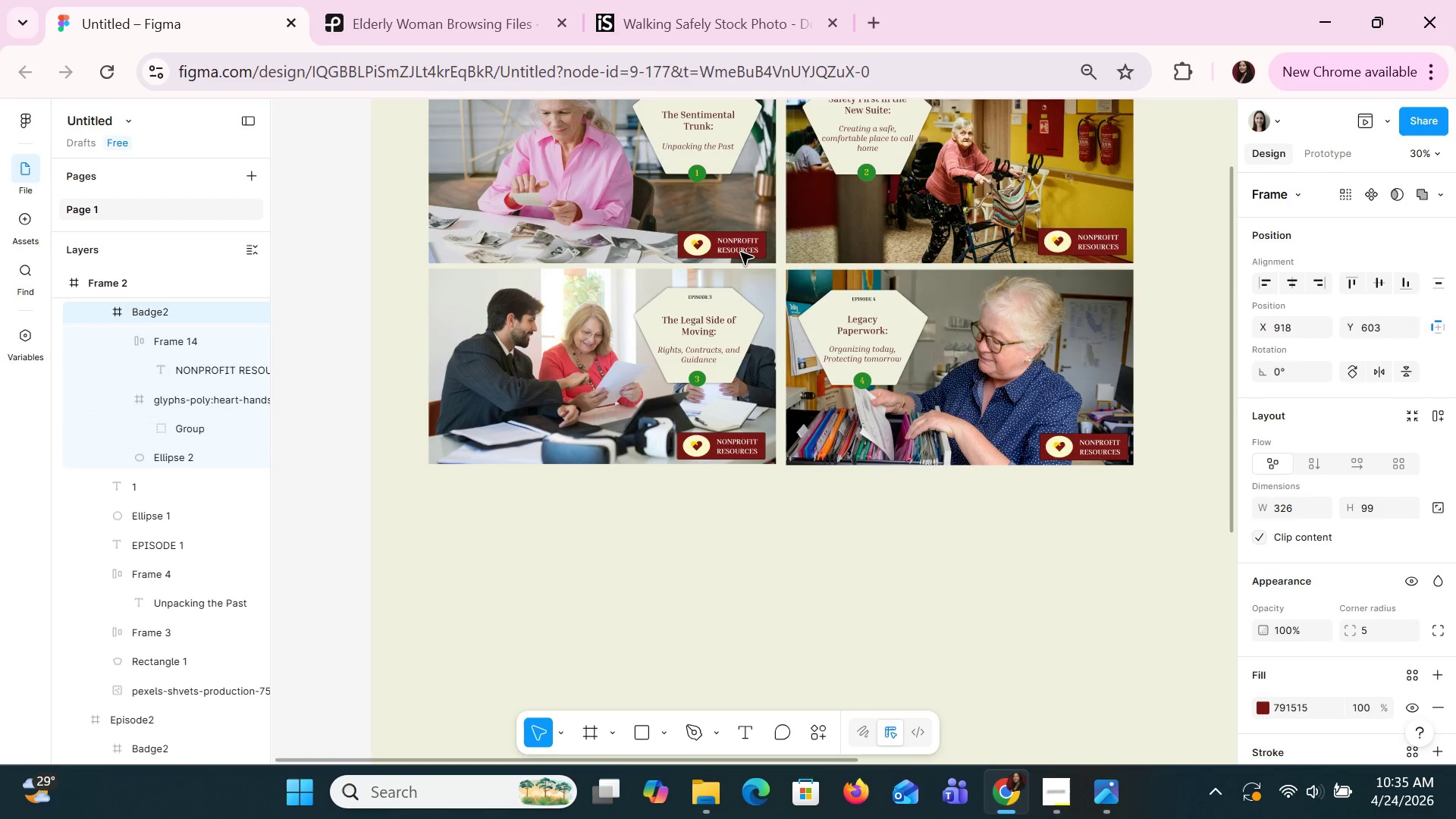 
key(ArrowRight)
 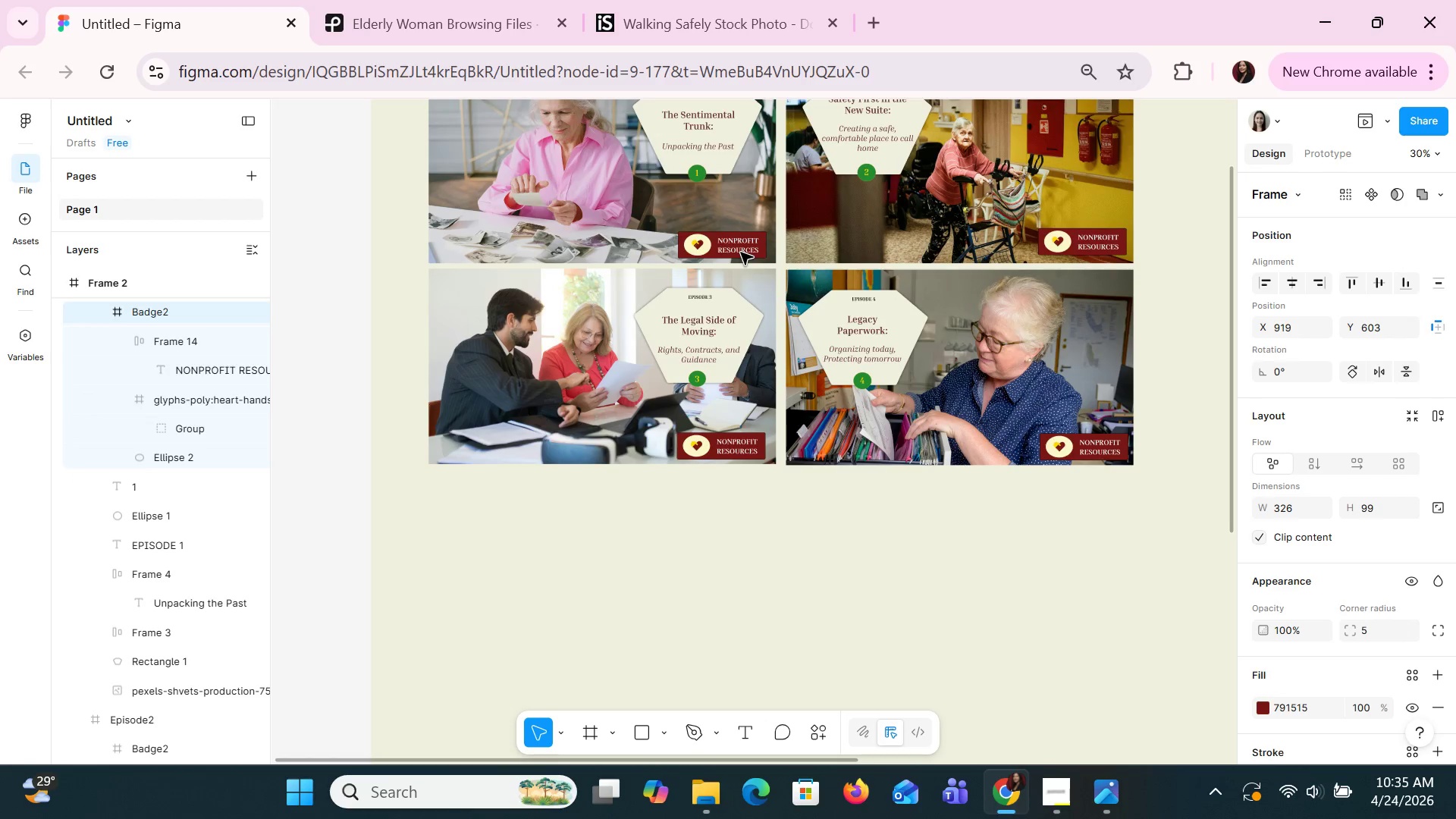 
key(ArrowRight)
 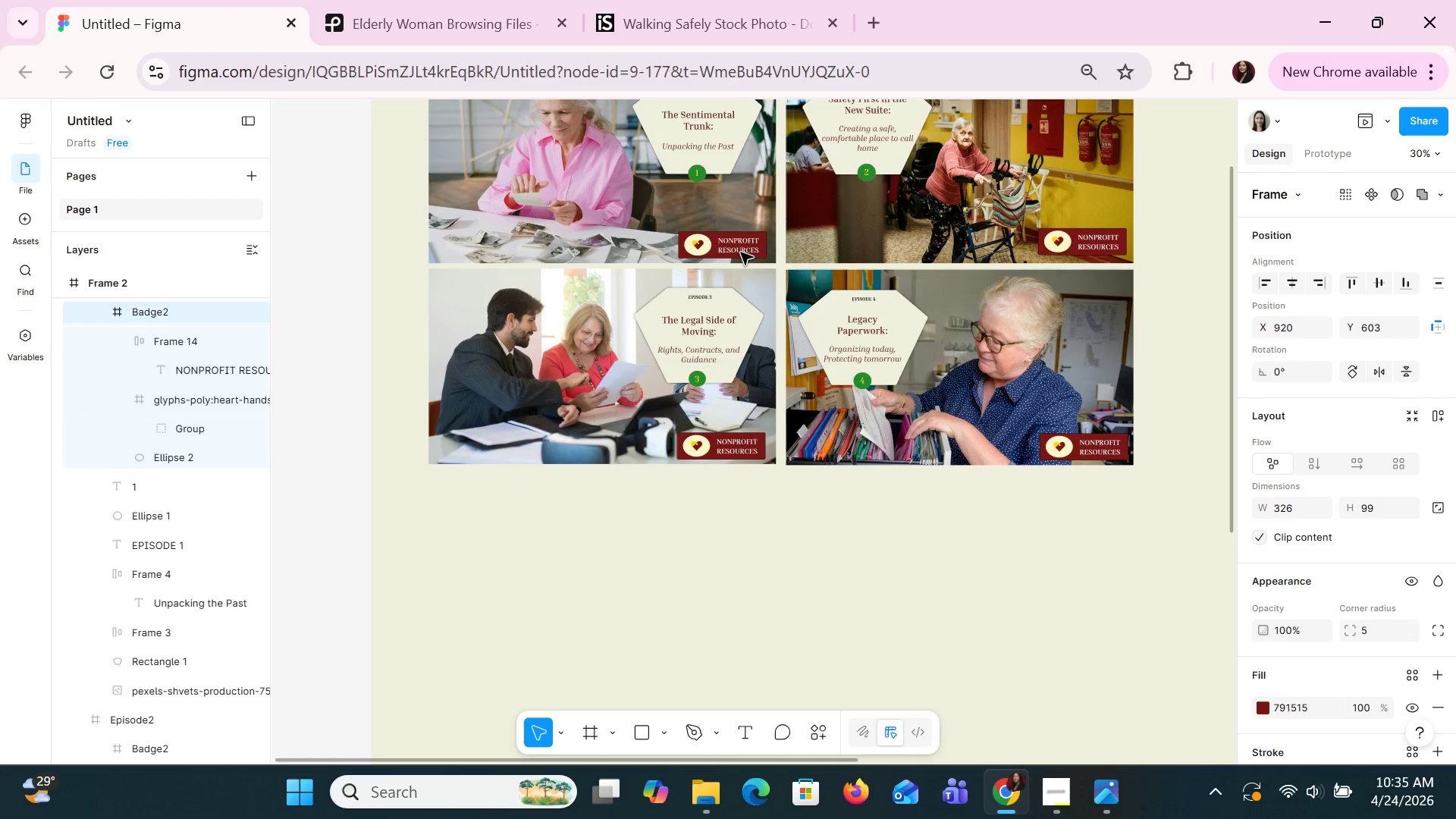 
key(ArrowDown)
 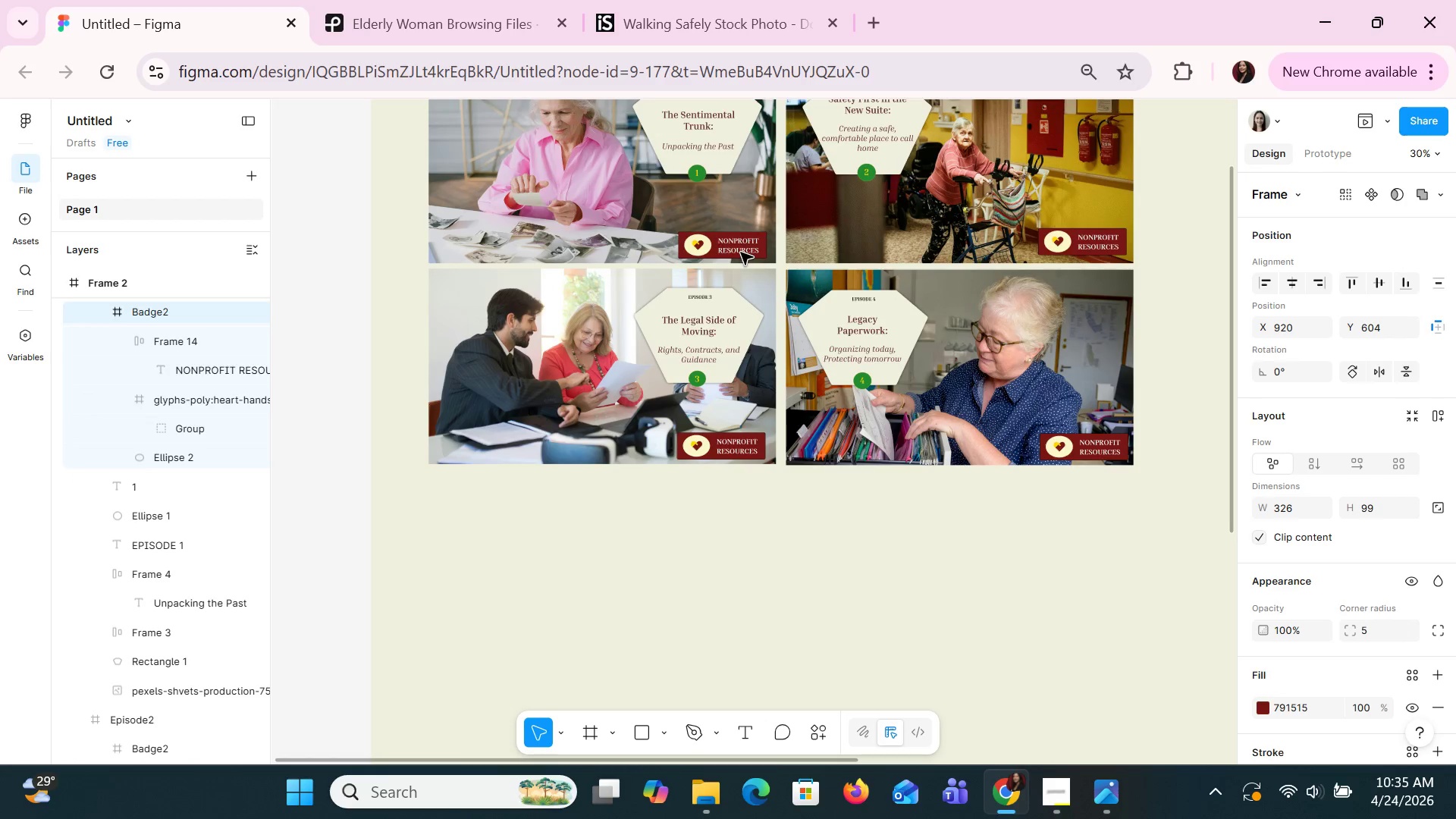 
key(ArrowDown)
 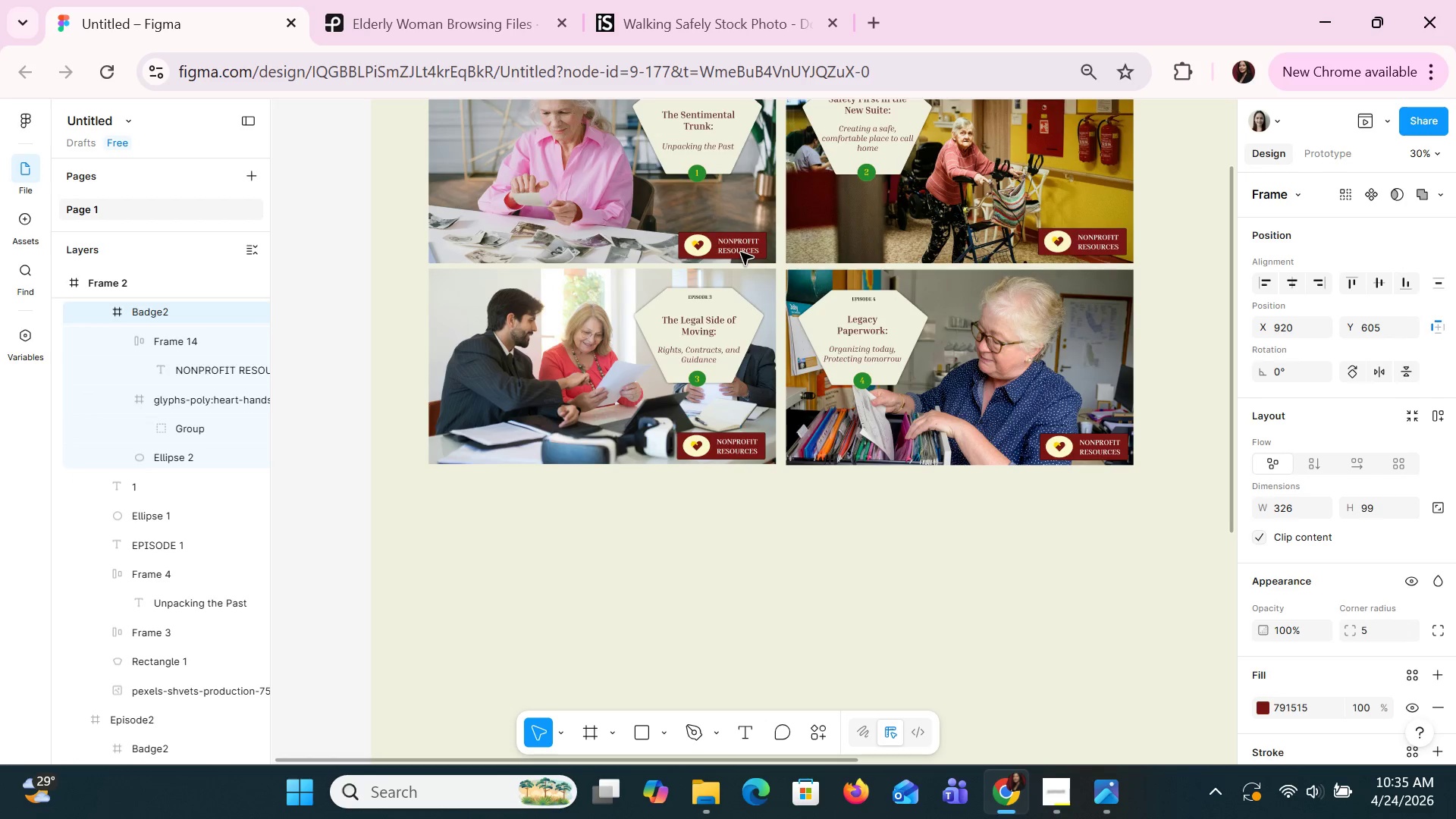 
key(ArrowDown)
 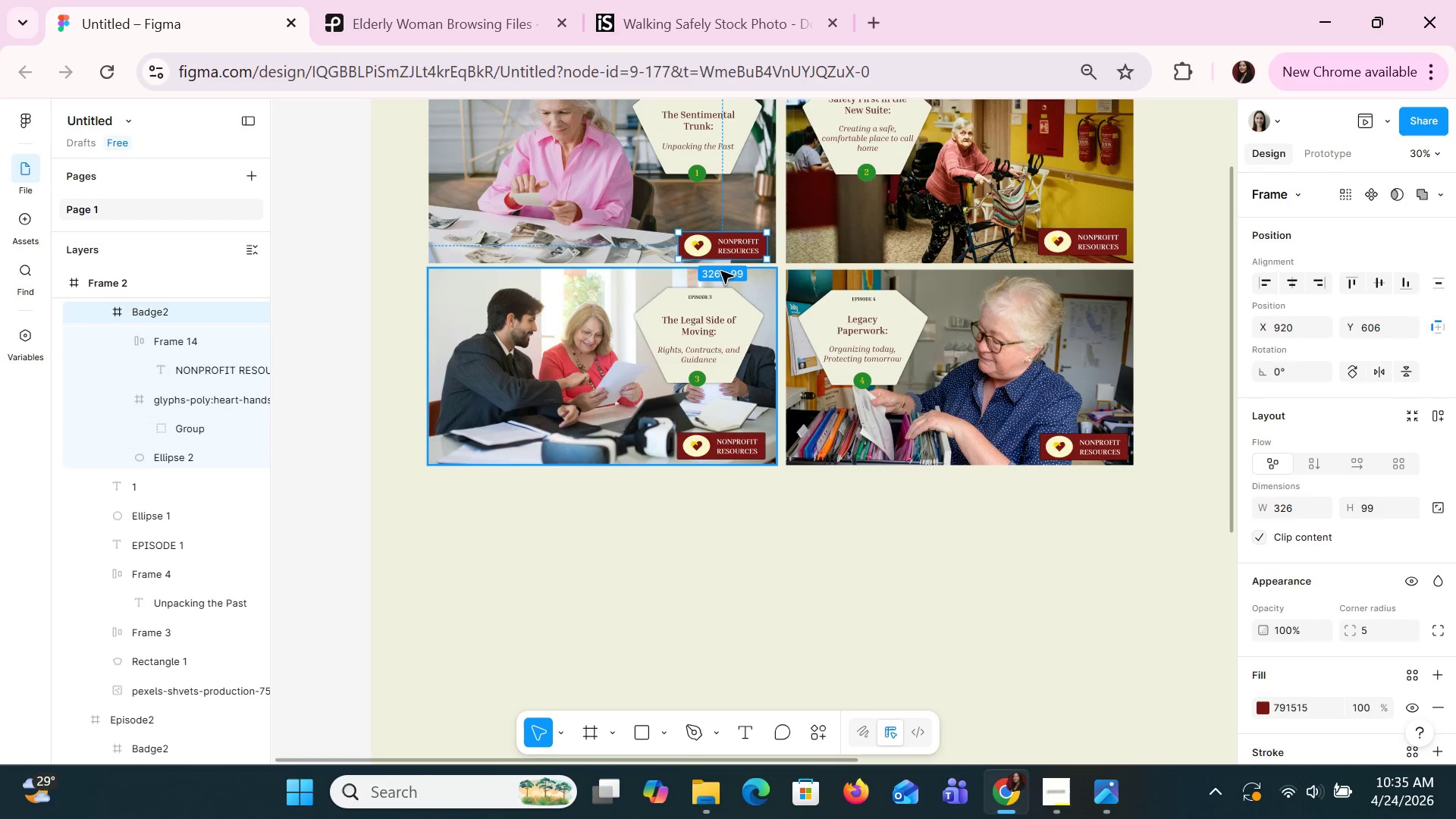 
left_click([700, 249])
 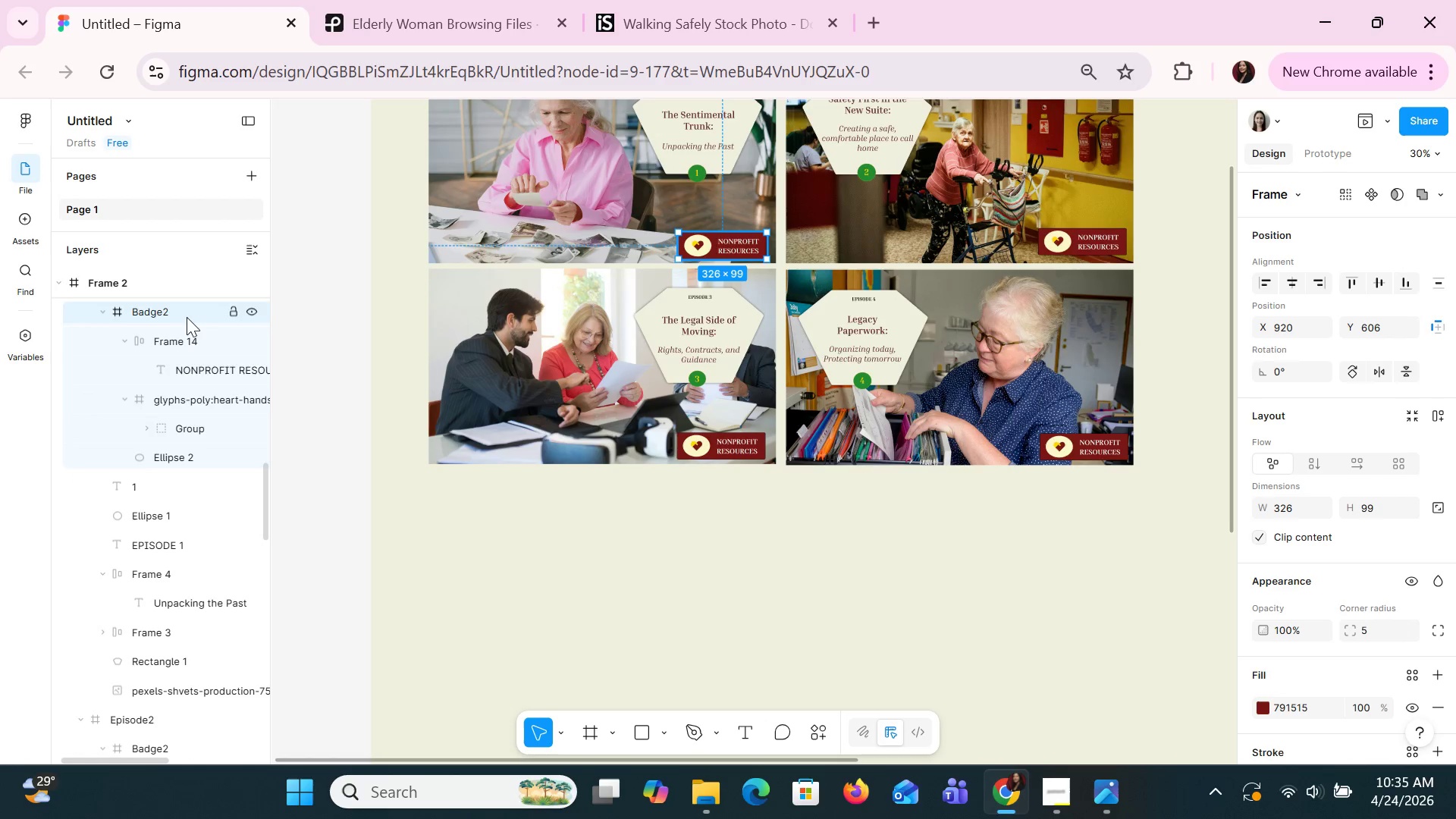 
double_click([177, 315])
 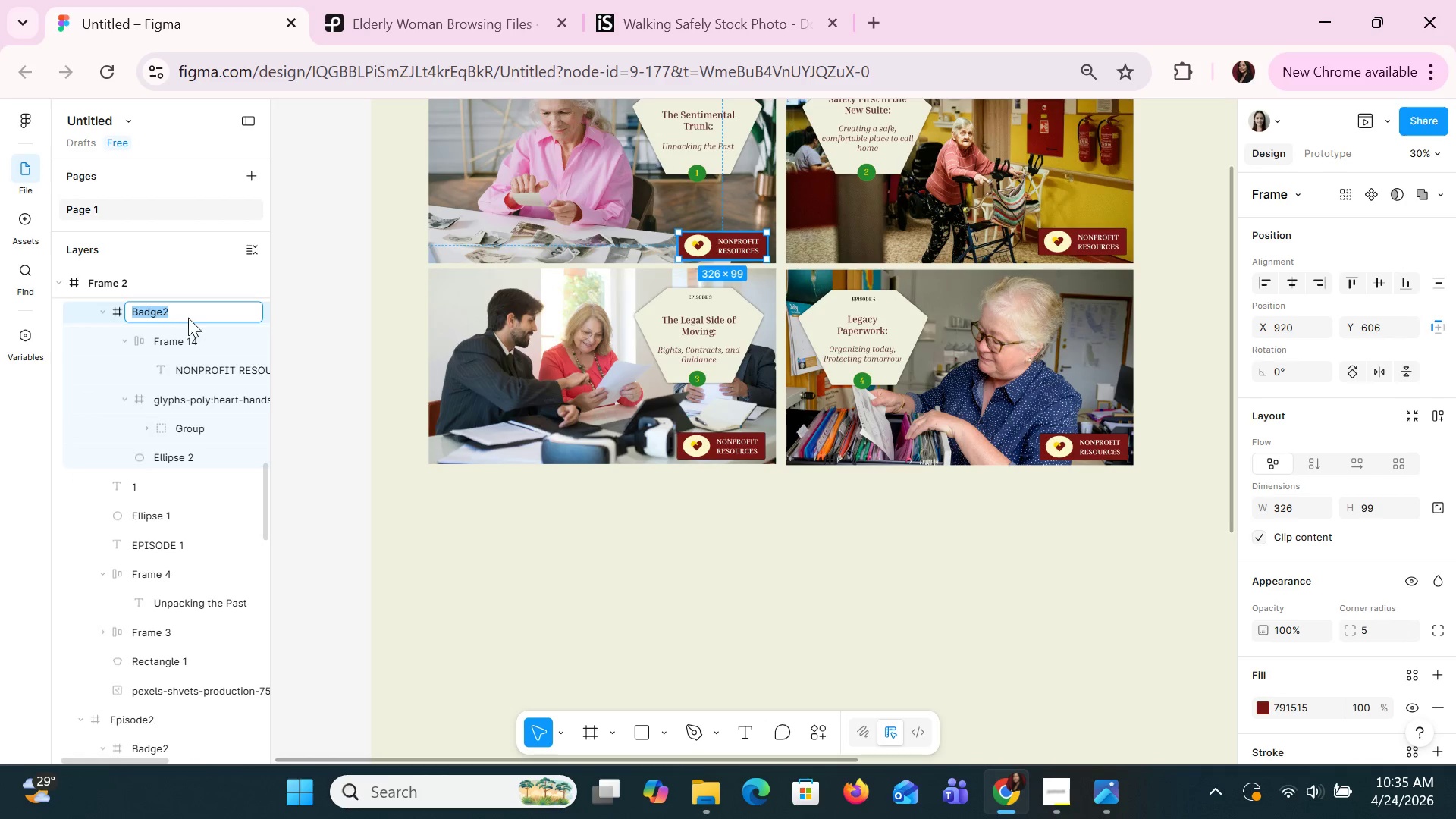 
left_click([194, 319])
 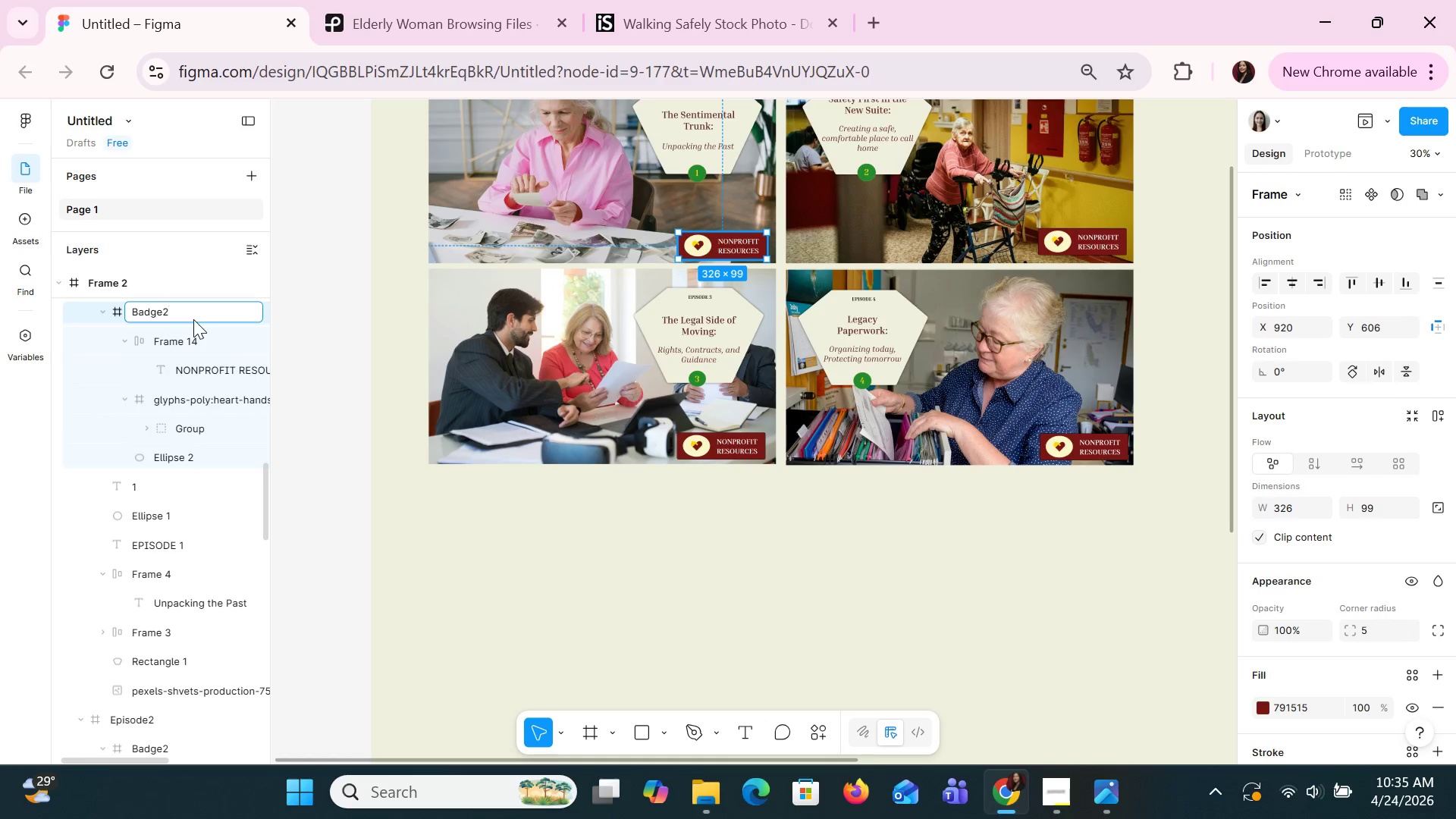 
key(Backspace)
 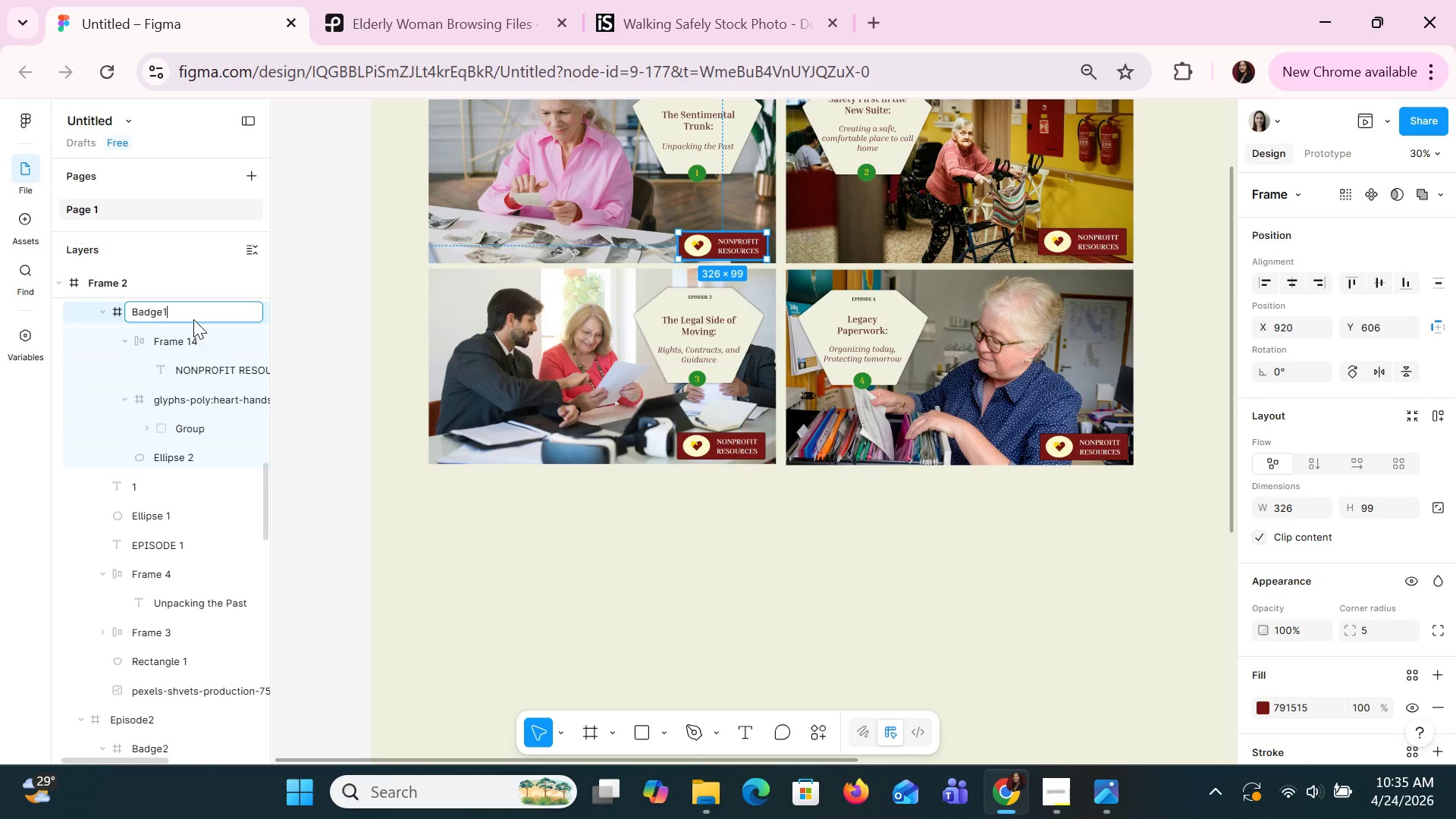 
key(1)
 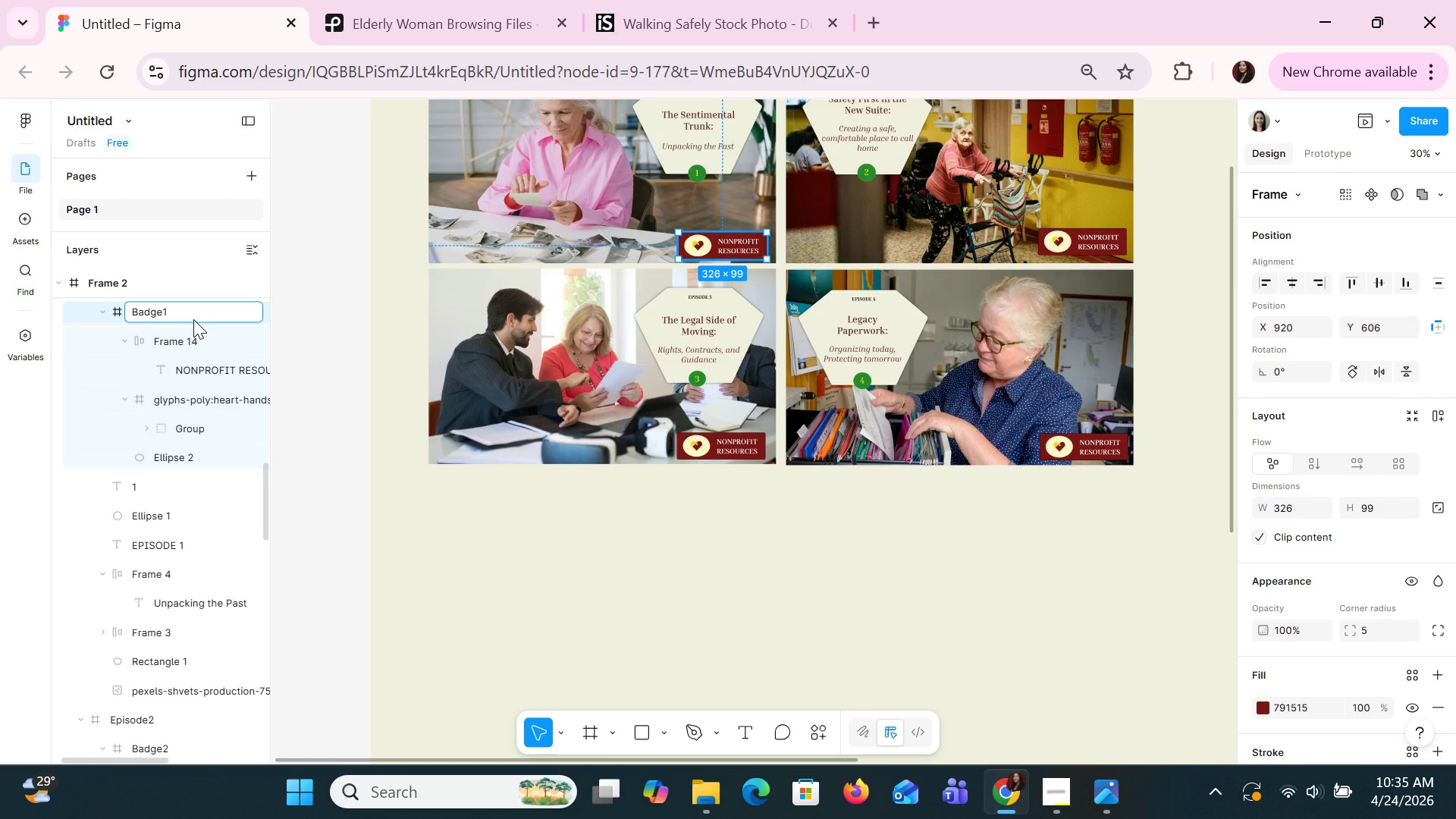 
key(Enter)
 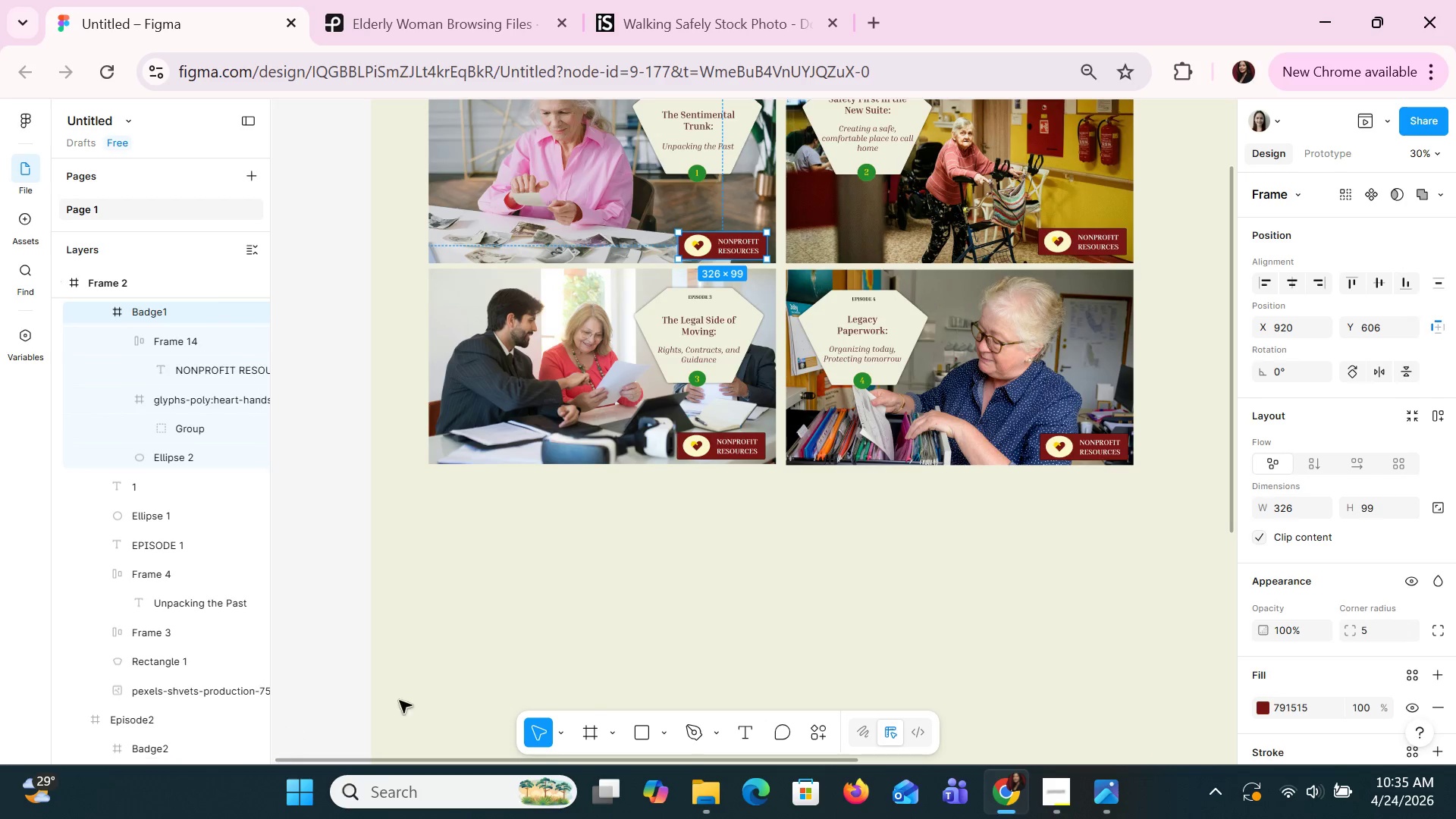 
left_click([675, 635])
 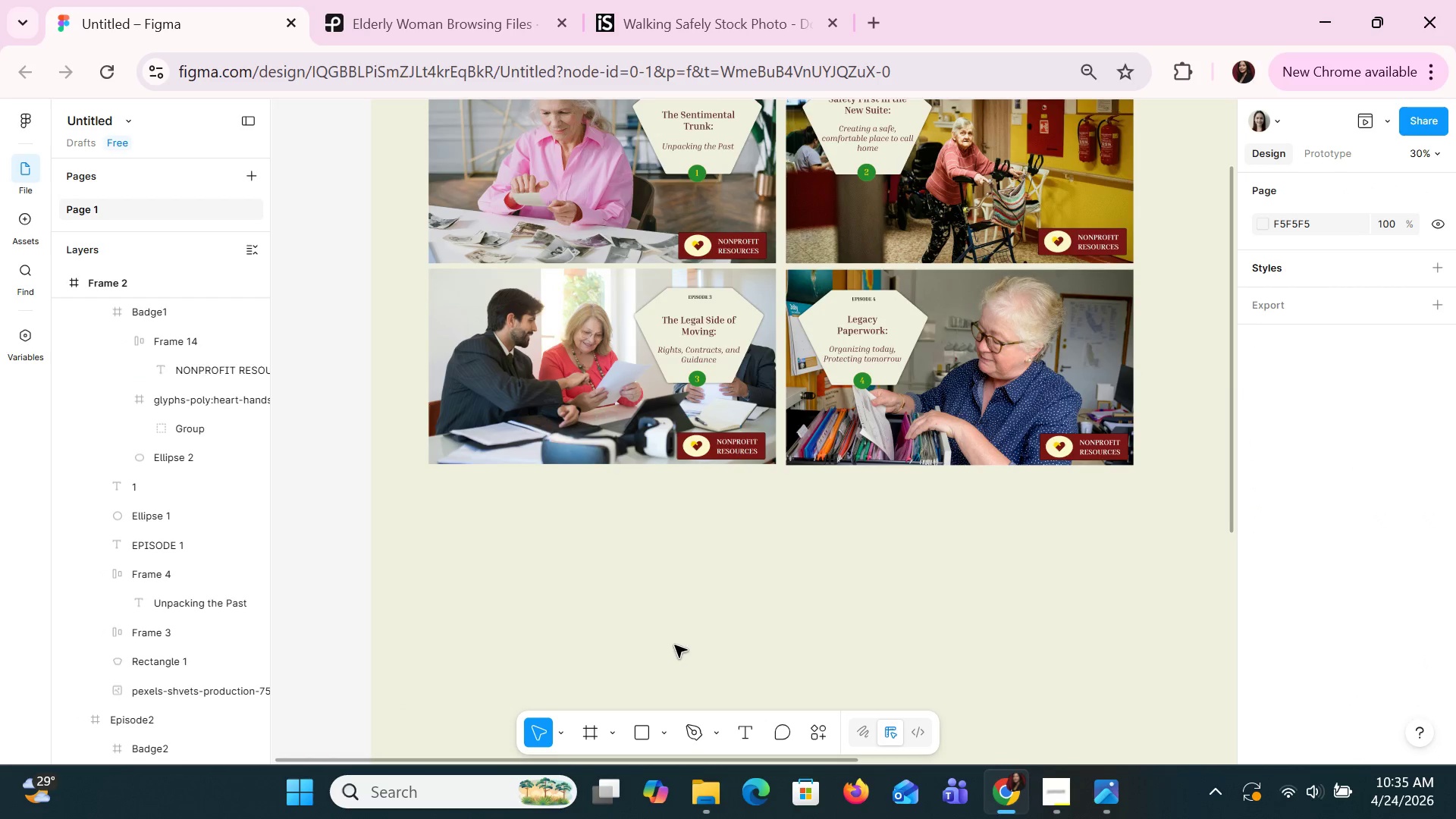 
hold_key(key=ControlLeft, duration=1.08)
scroll: coordinate [692, 641], scroll_direction: up, amount: 3.0
 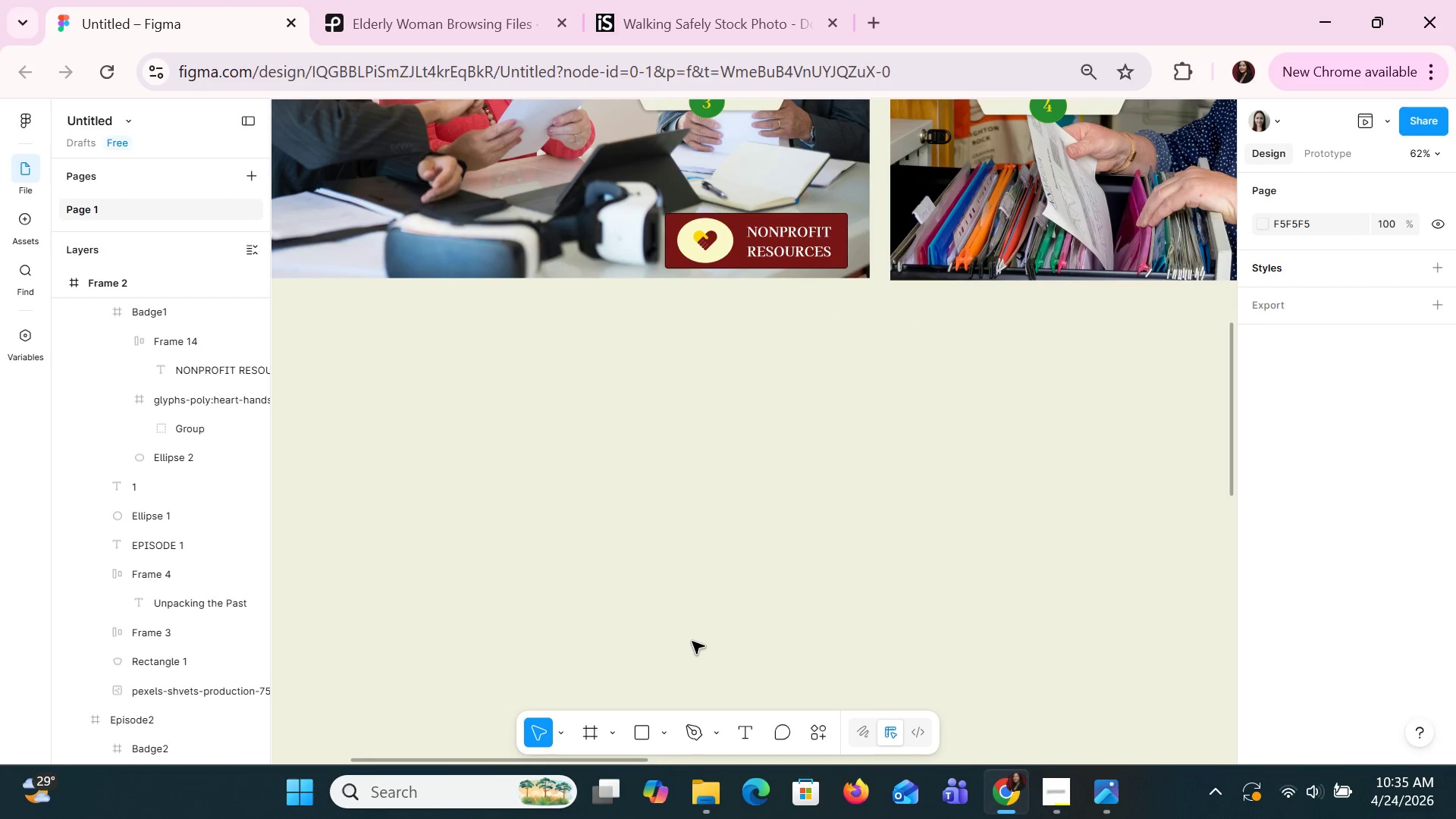 
hold_key(key=ControlLeft, duration=1.5)
 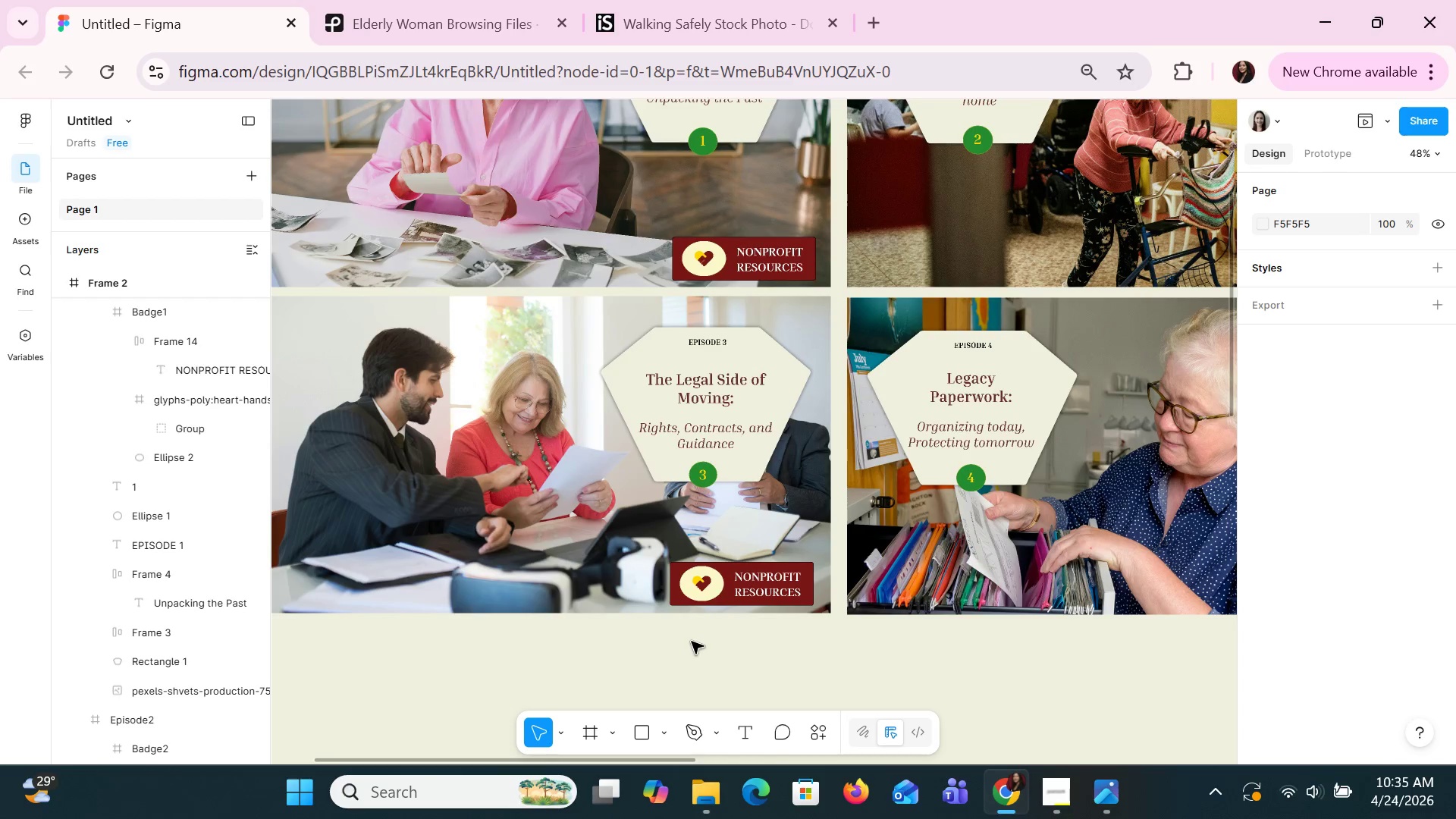 
scroll: coordinate [691, 641], scroll_direction: up, amount: 3.0
 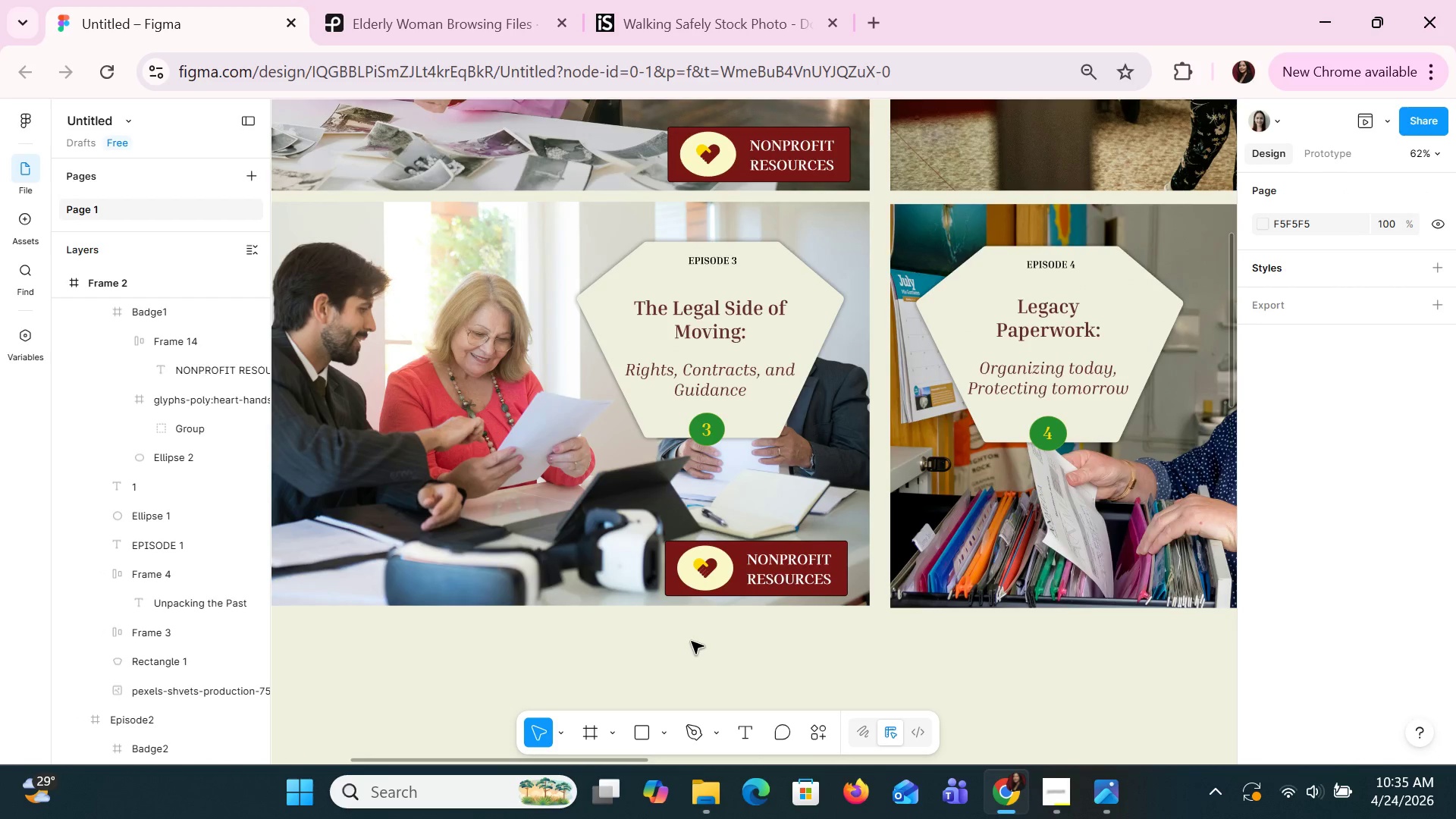 
hold_key(key=ControlLeft, duration=1.17)
scroll: coordinate [691, 641], scroll_direction: down, amount: 2.0
 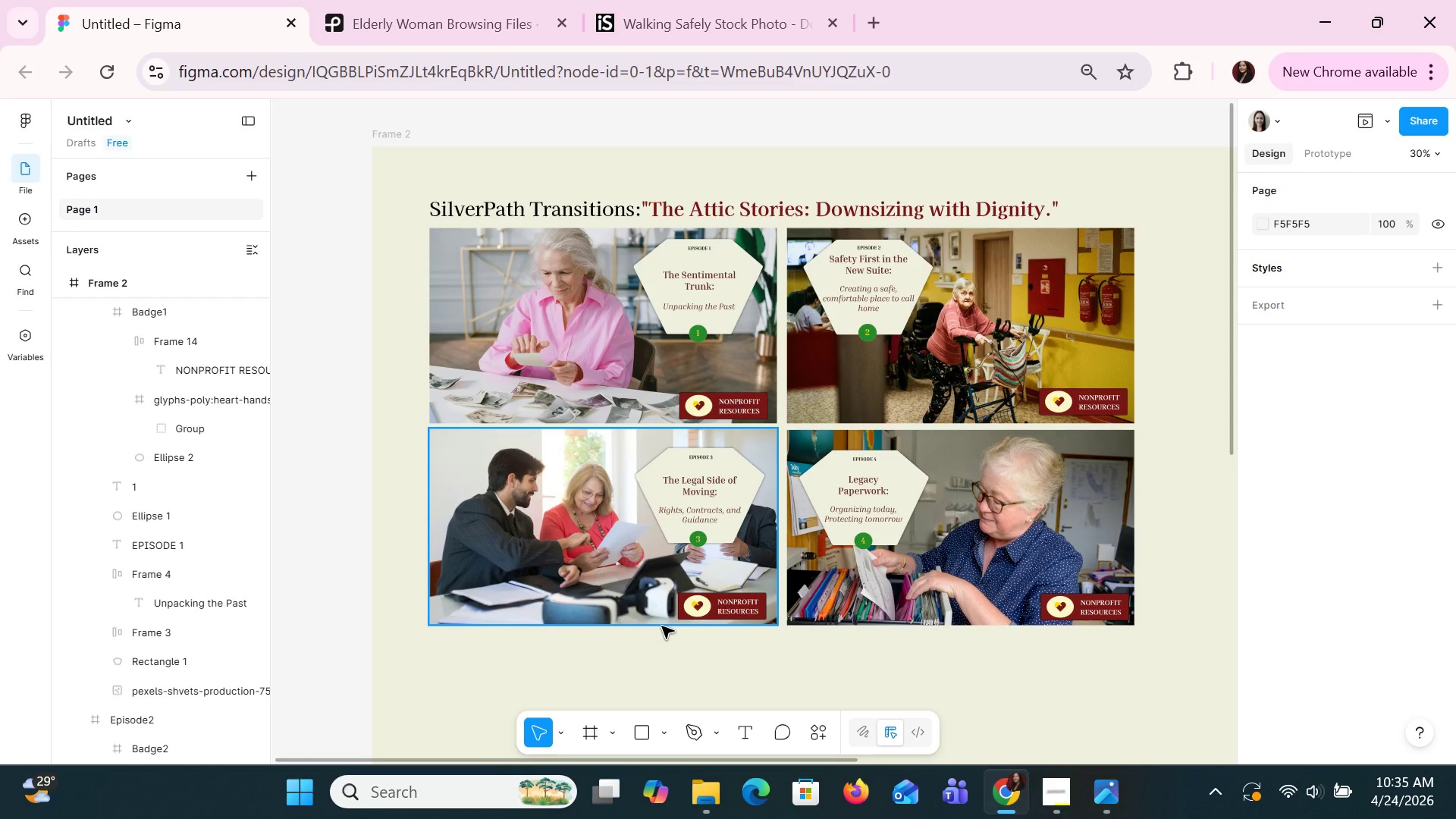 
wait(16.26)
 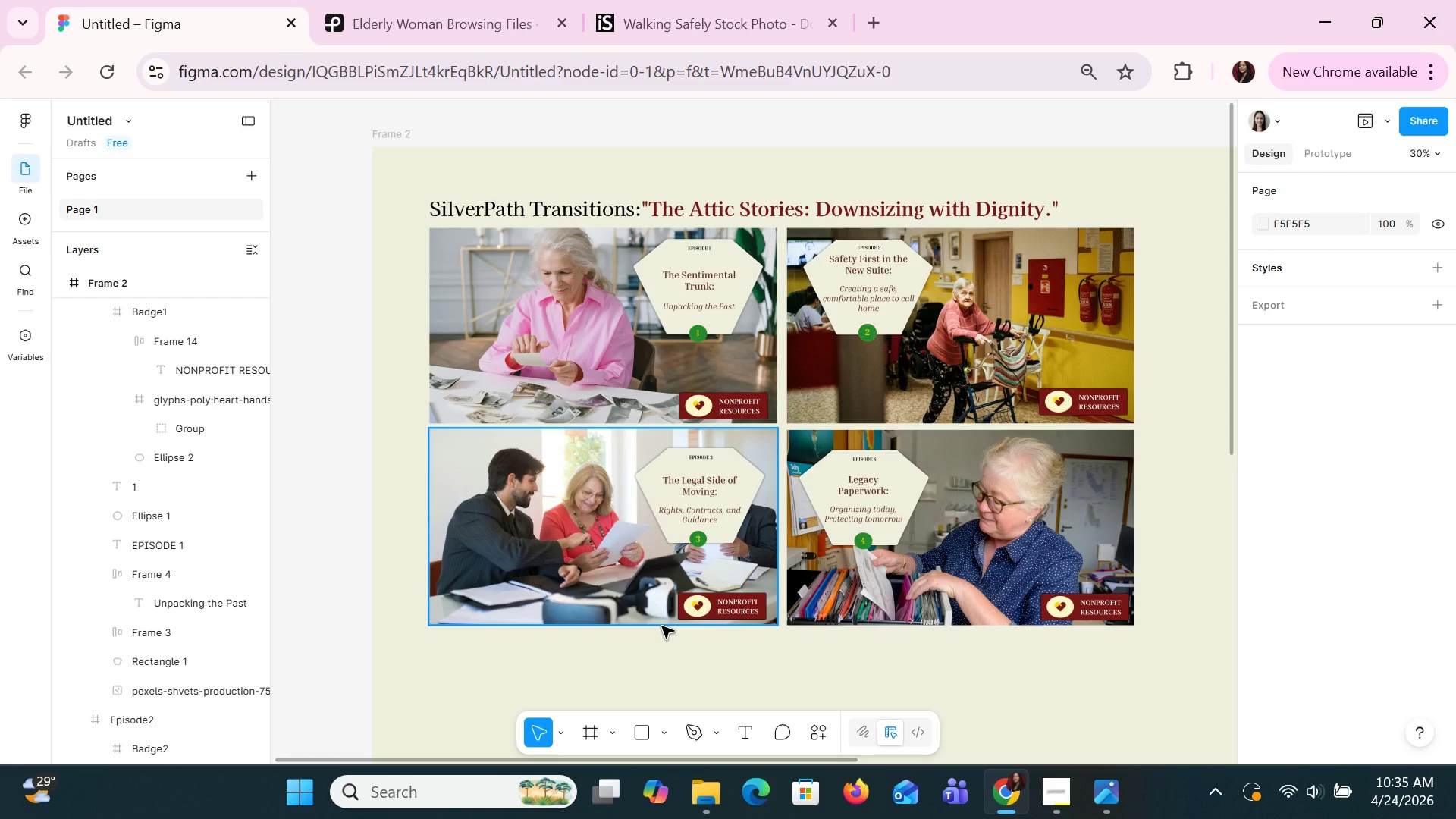 
hold_key(key=ControlLeft, duration=1.5)
 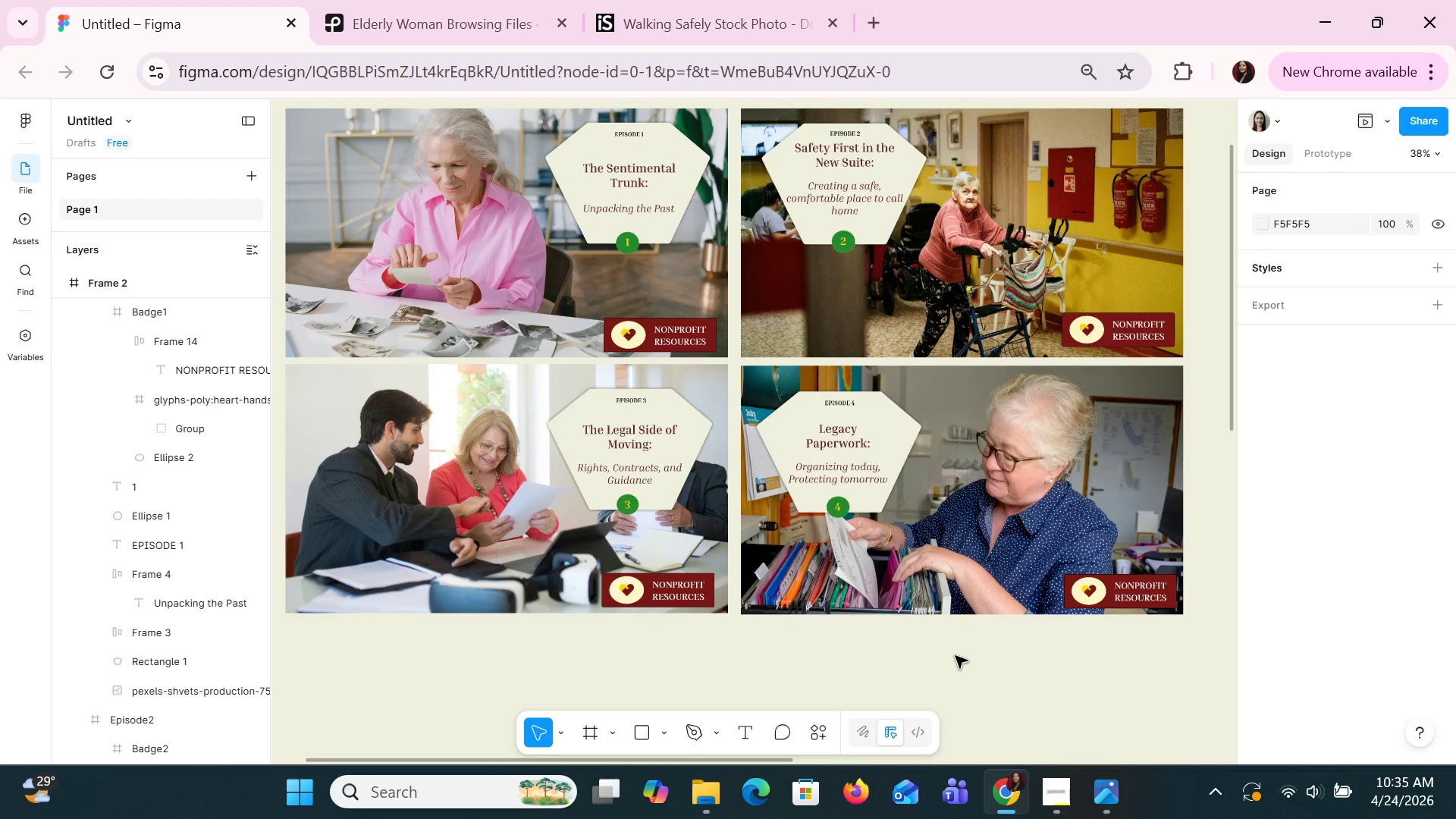 
hold_key(key=ControlLeft, duration=0.45)
 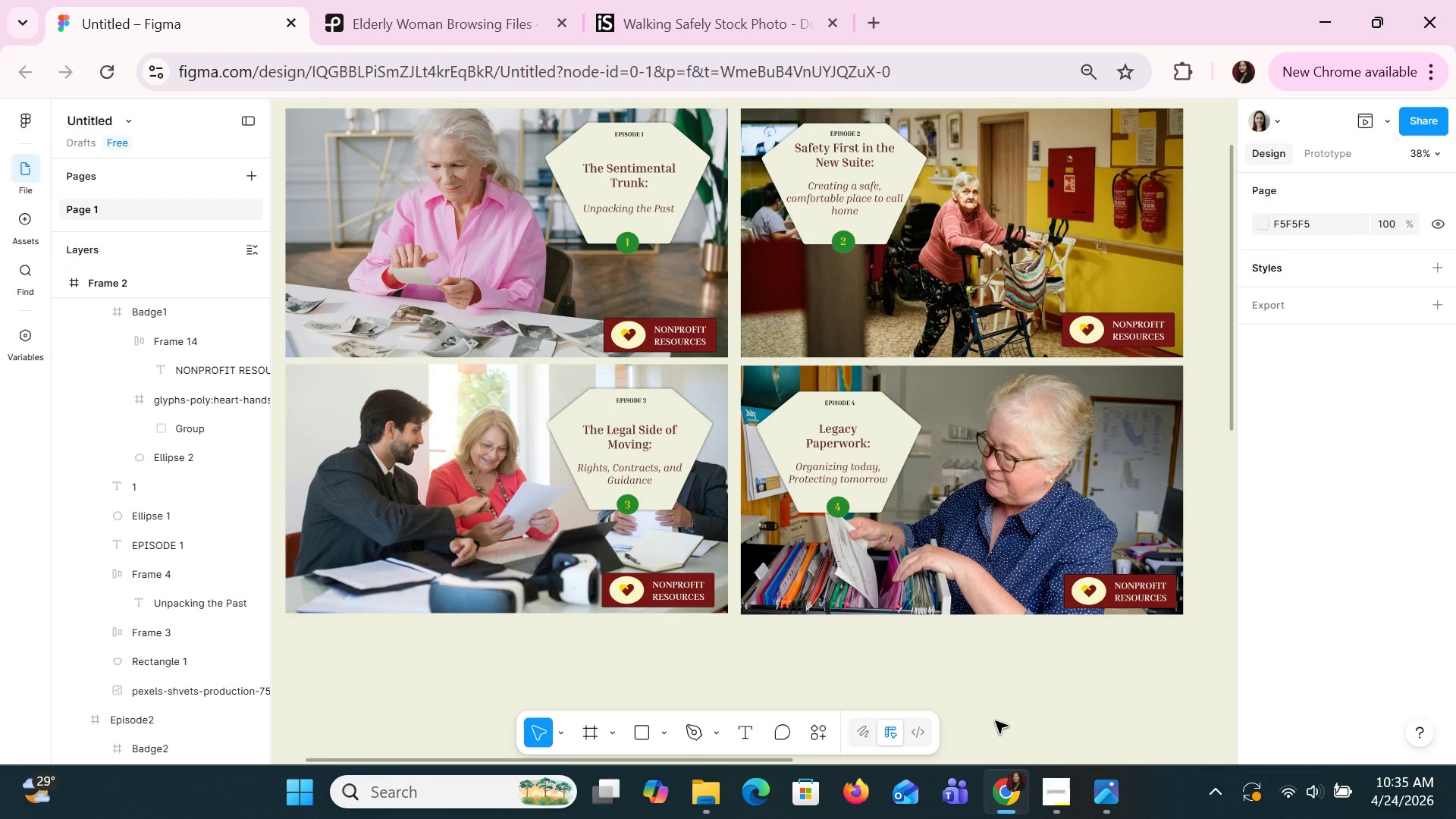 
scroll: coordinate [959, 664], scroll_direction: none, amount: 0.0
 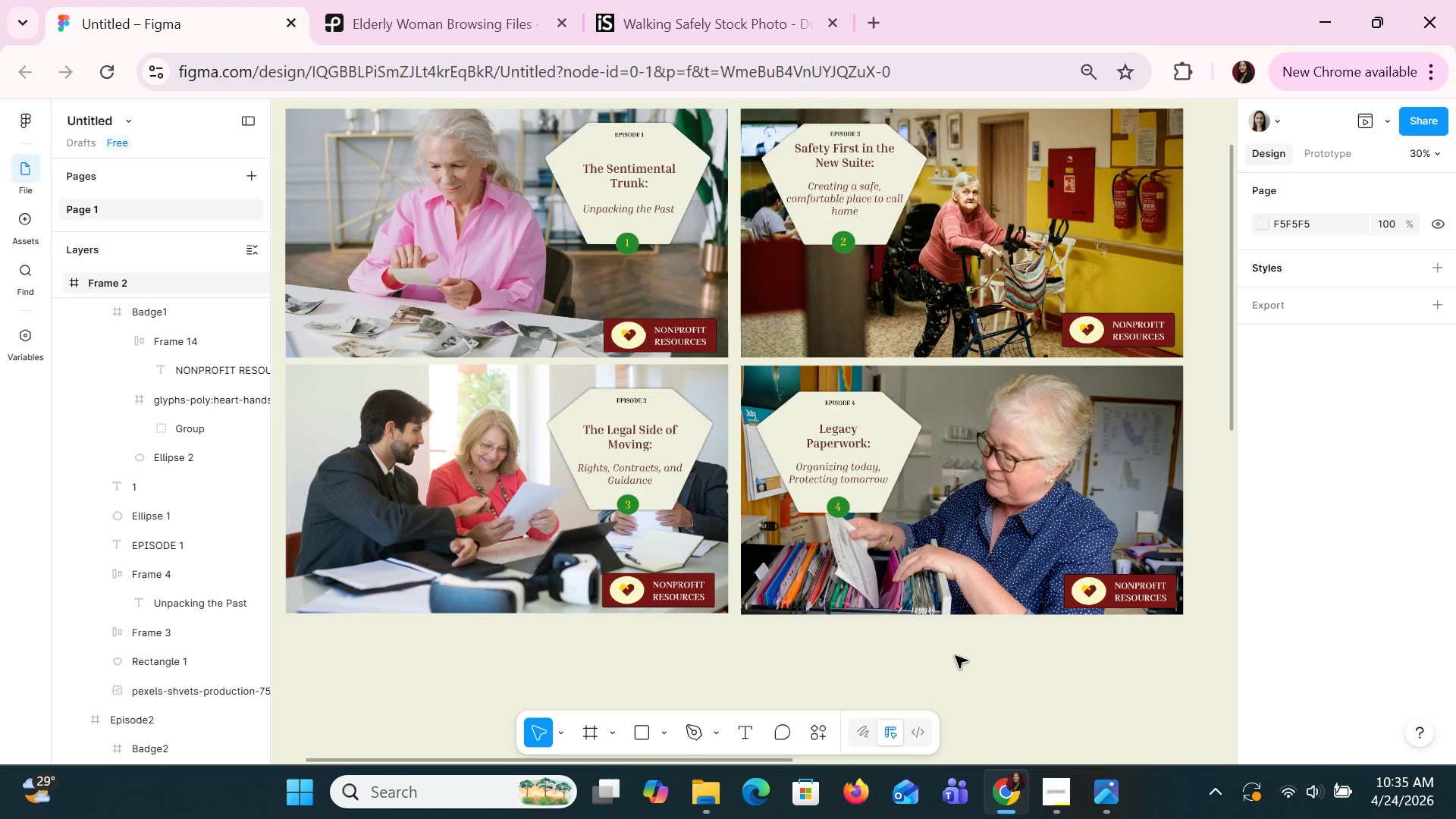 
left_click([1032, 708])
 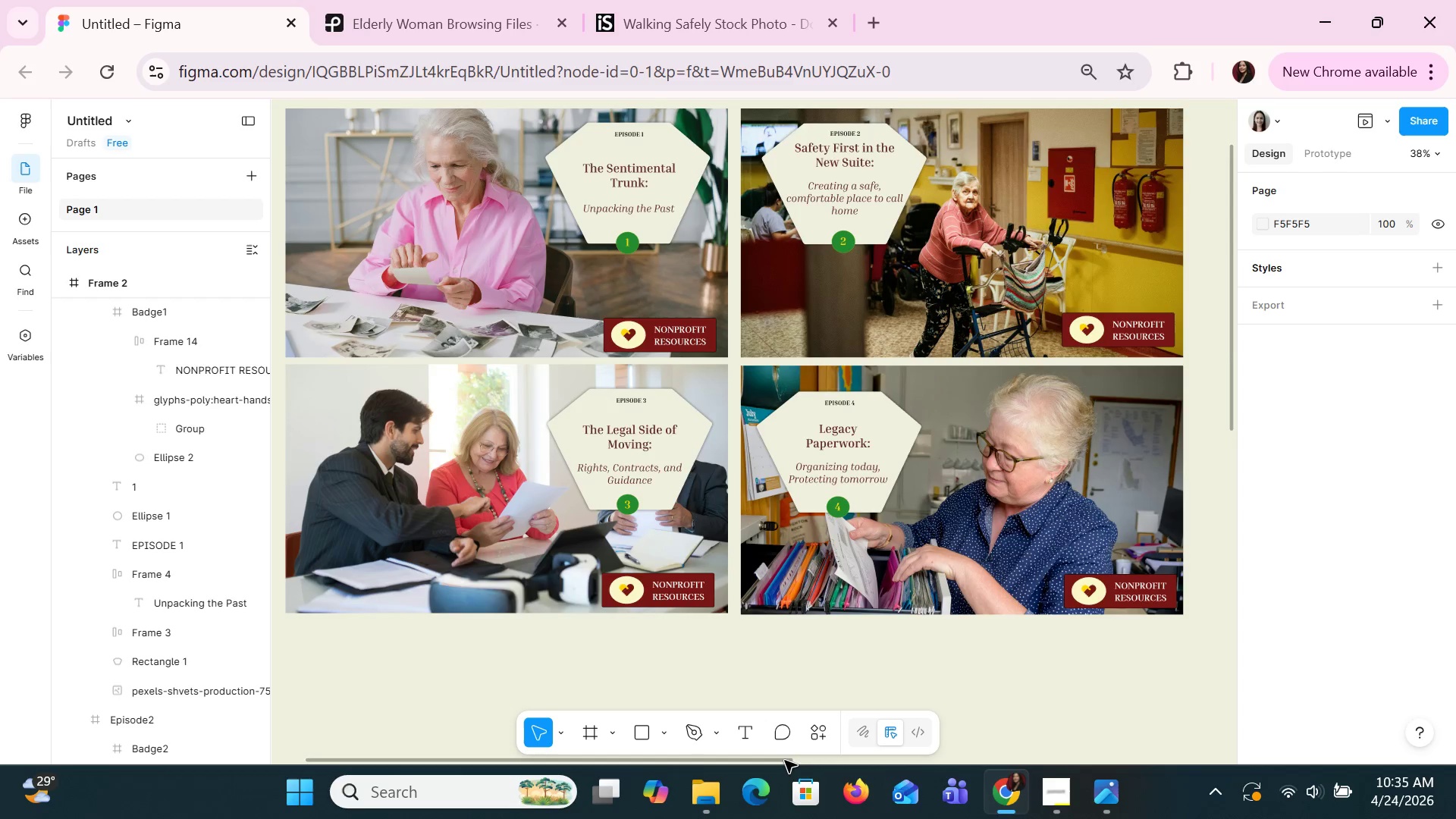 
left_click_drag(start_coordinate=[780, 755], to_coordinate=[1156, 765])
 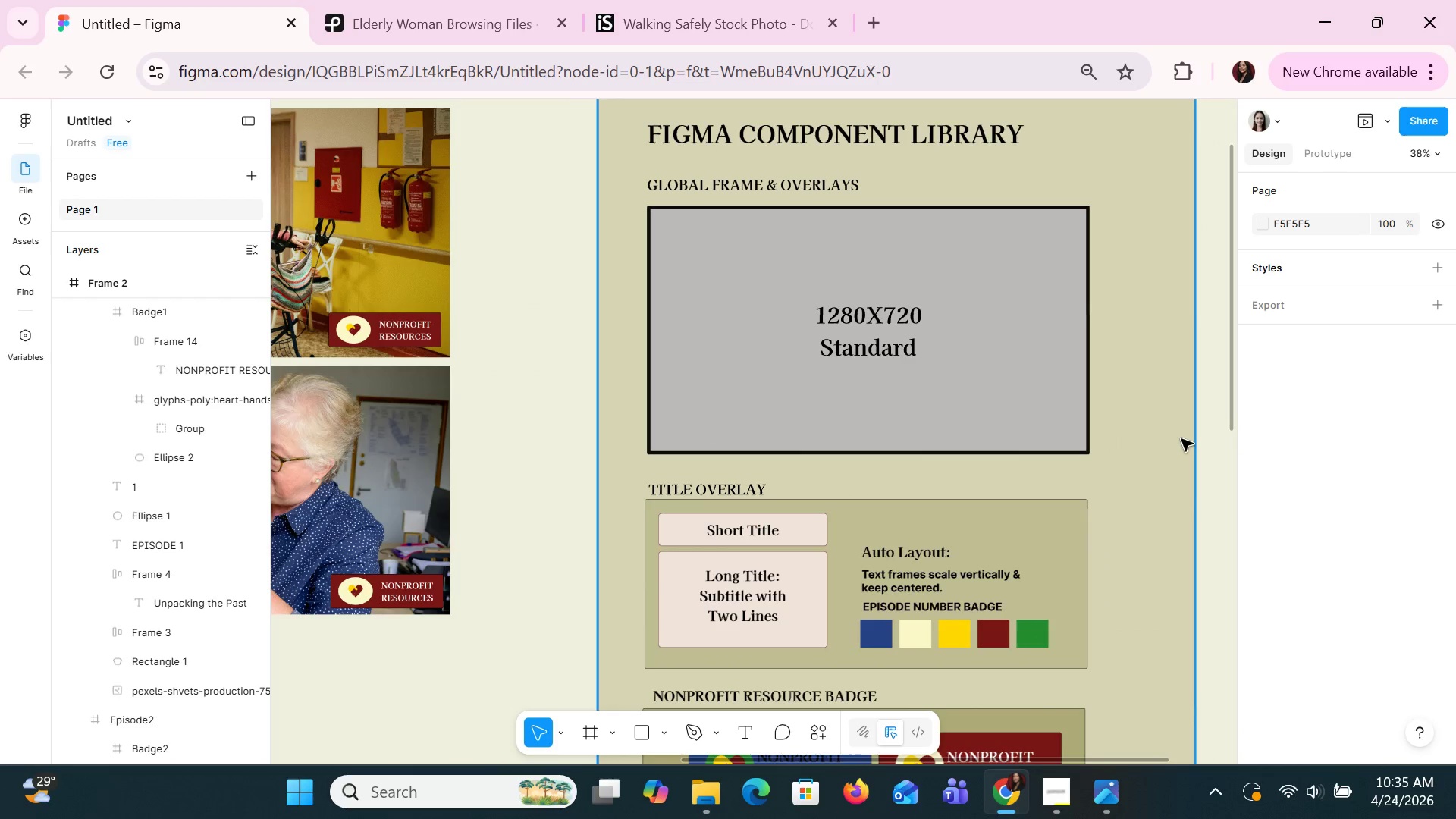 
scroll: coordinate [1181, 440], scroll_direction: down, amount: 1.0
 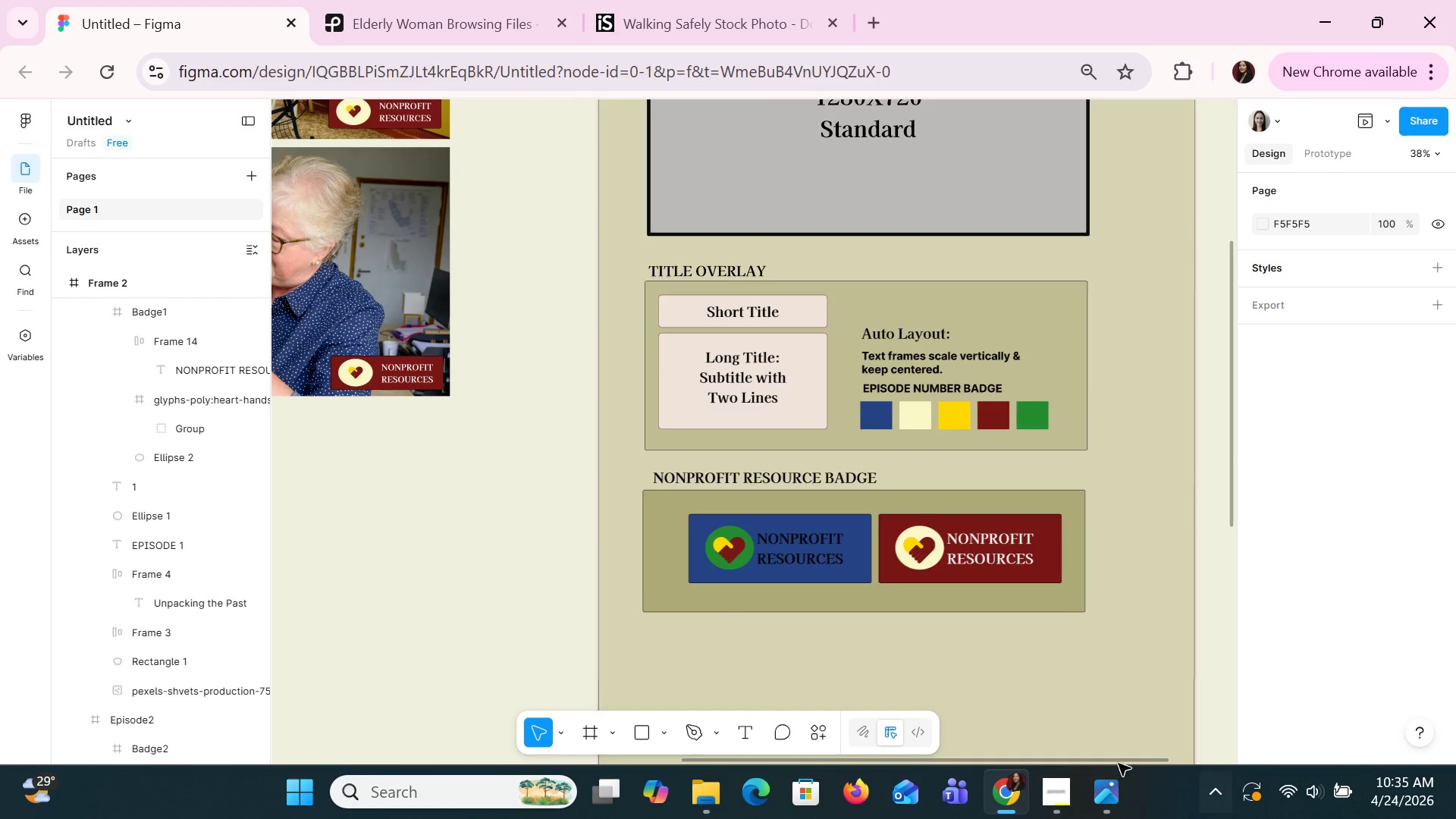 
left_click([1028, 657])
 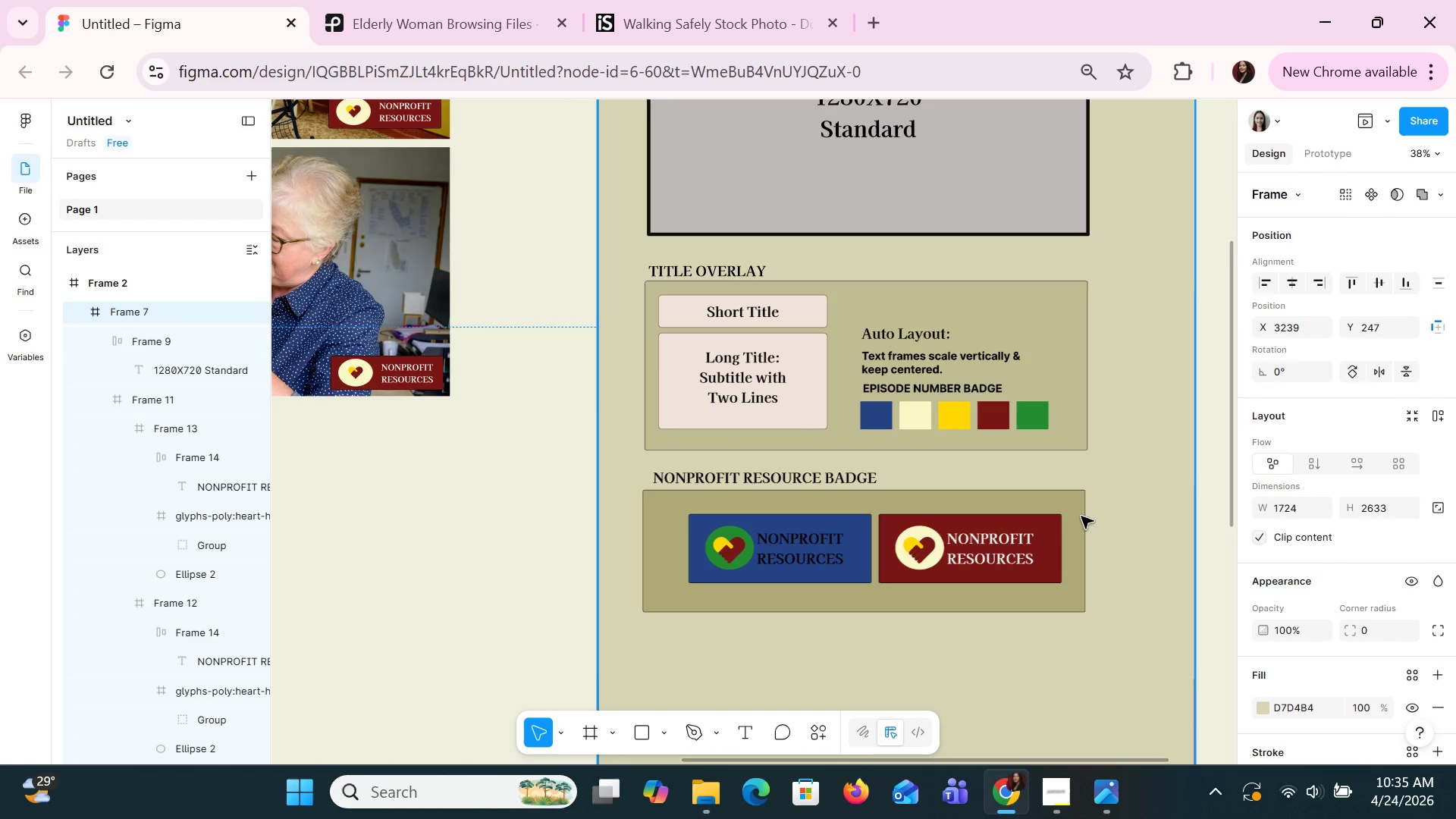 
double_click([1081, 516])
 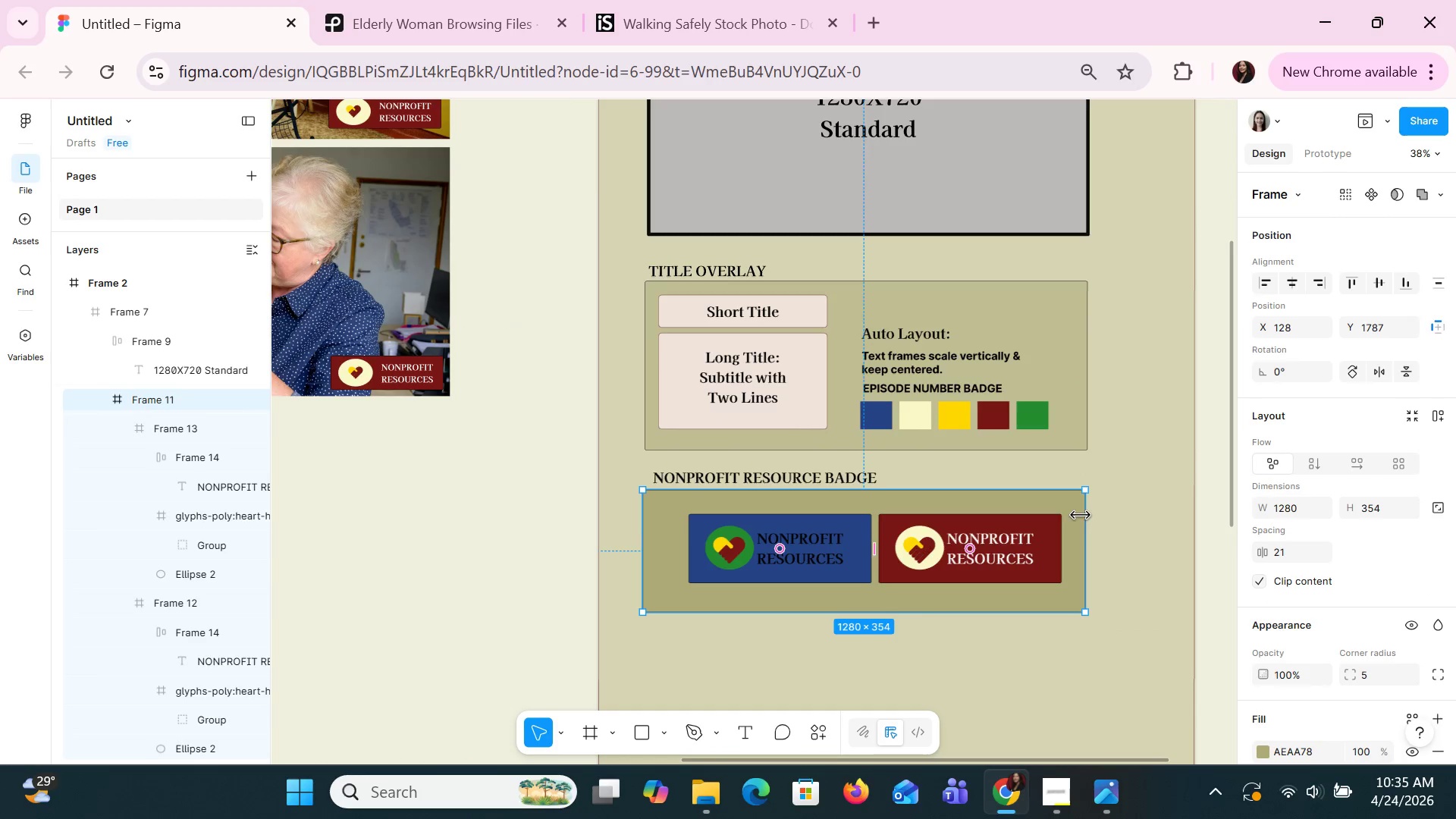 
left_click_drag(start_coordinate=[1081, 516], to_coordinate=[1091, 513])
 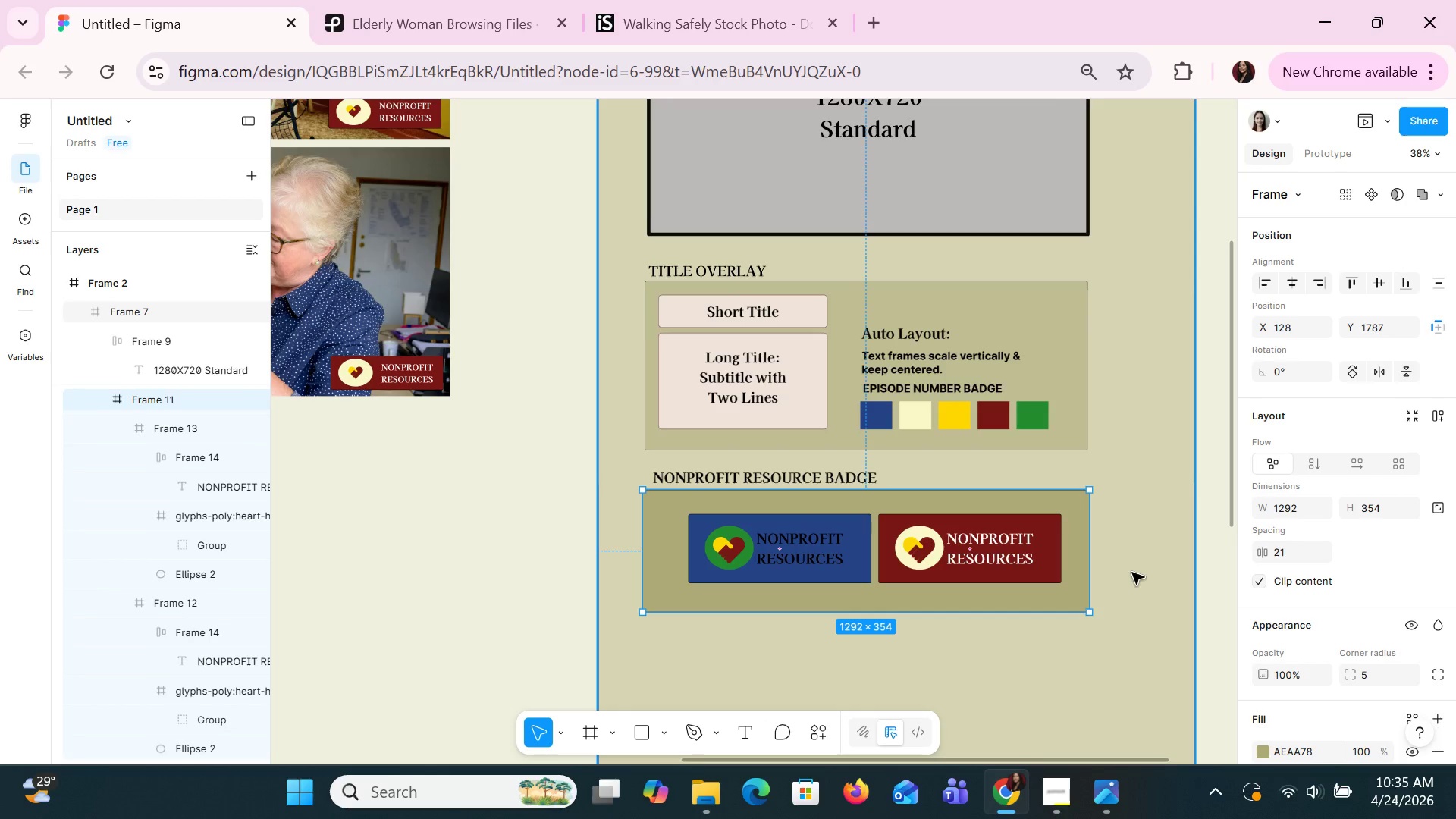 
left_click([1131, 572])
 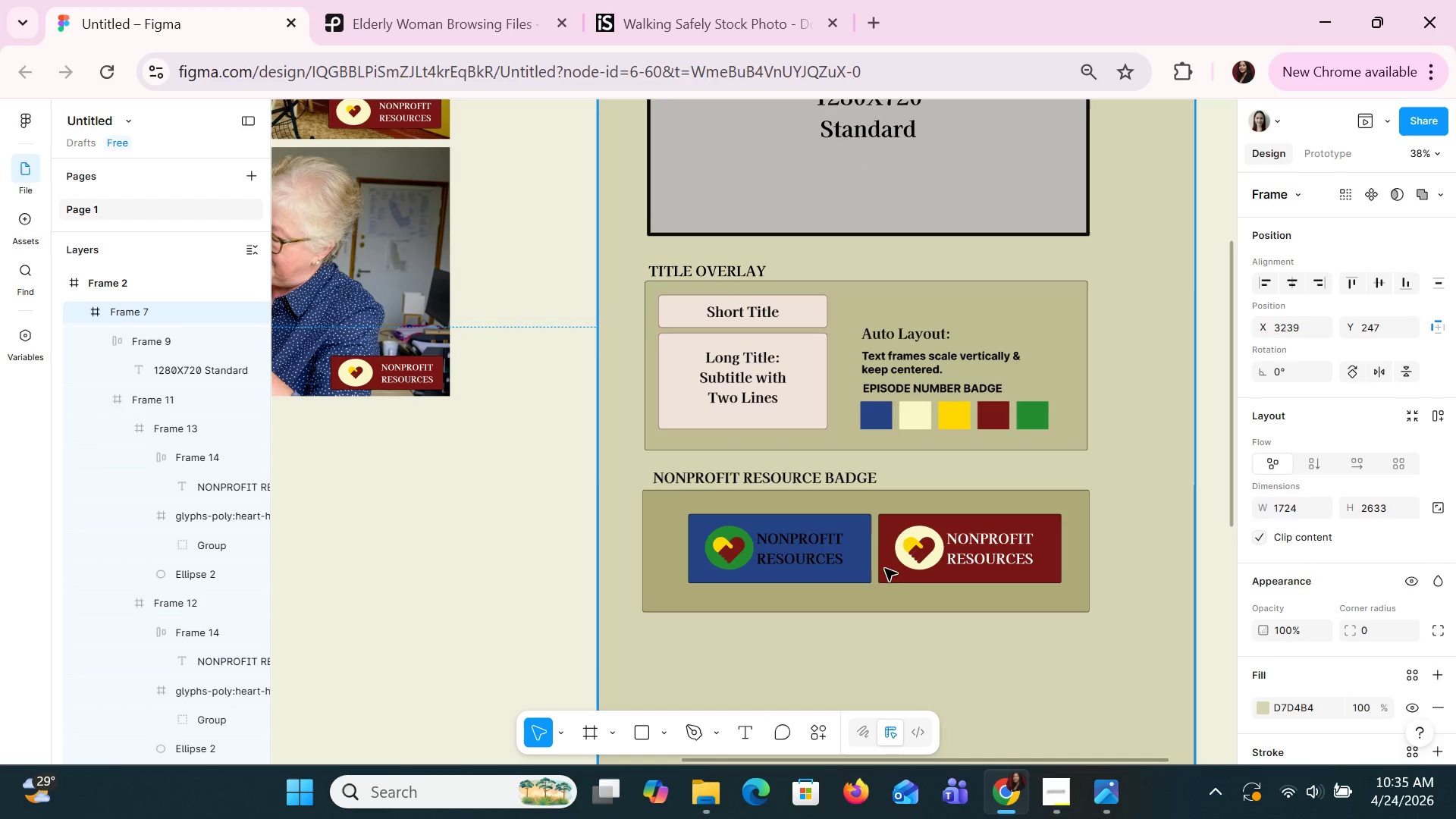 
double_click([858, 541])
 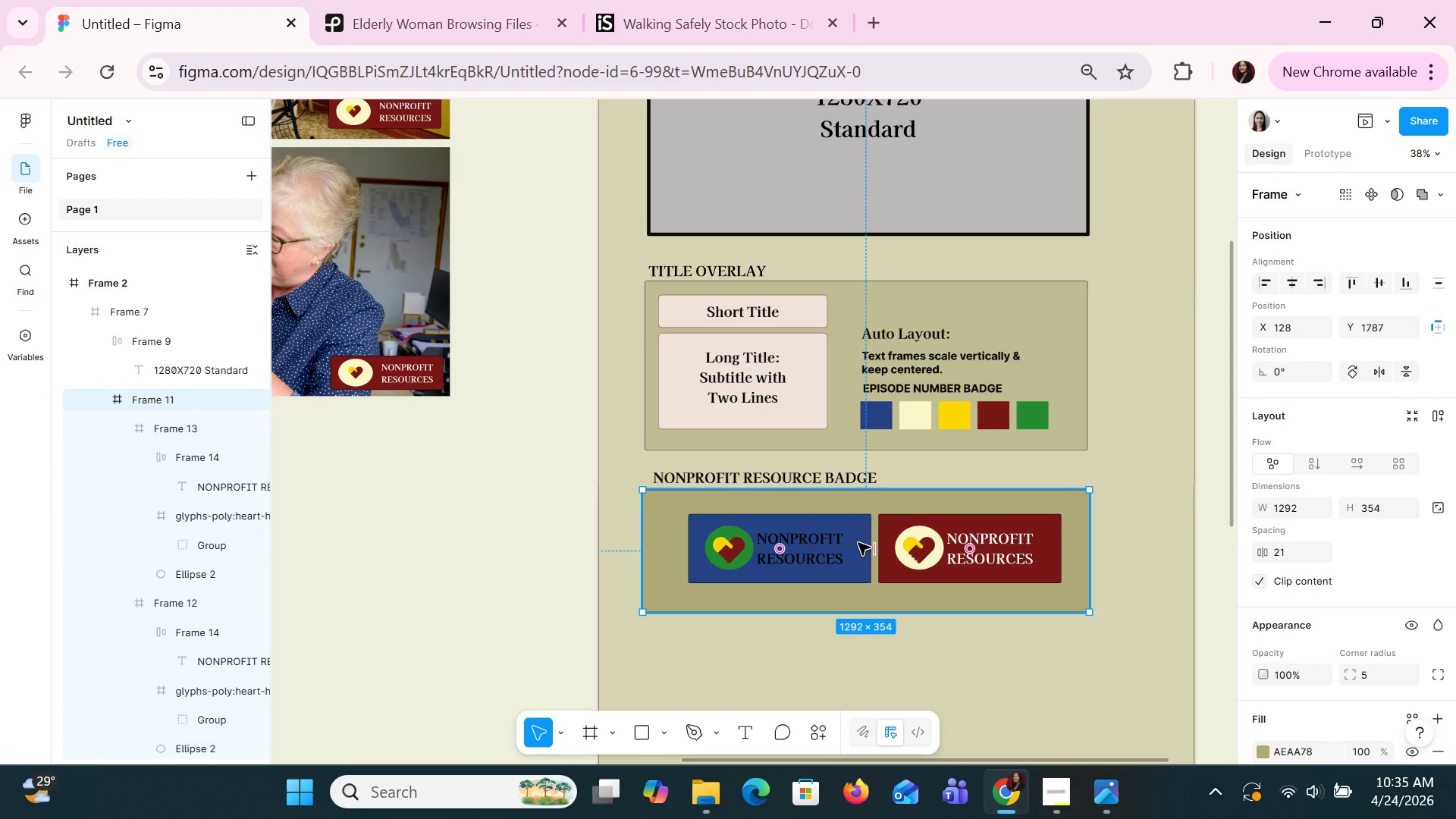 
double_click([858, 542])
 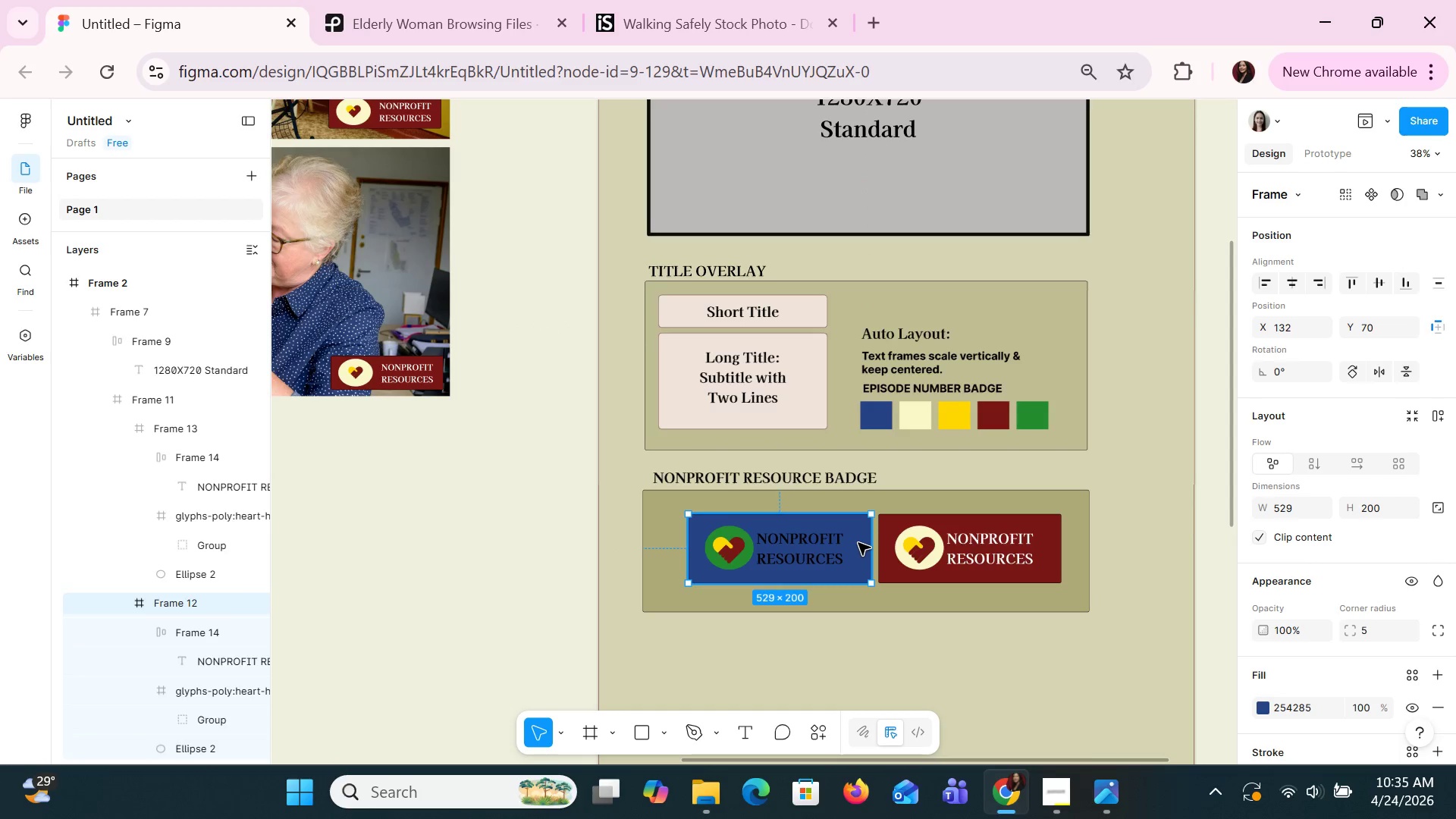 
hold_key(key=ShiftLeft, duration=1.5)
 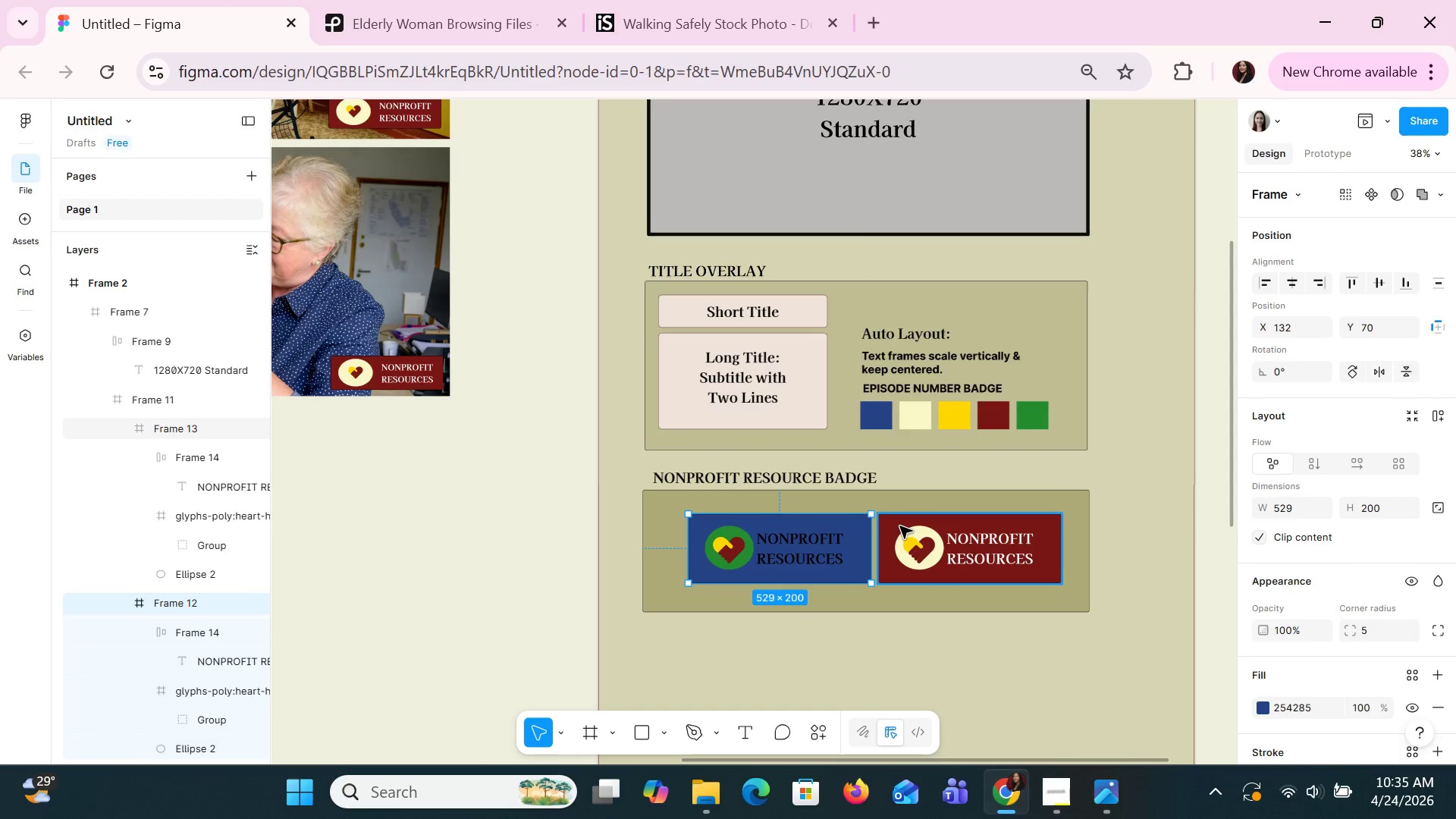 
hold_key(key=ShiftLeft, duration=1.17)
left_click([899, 526])
 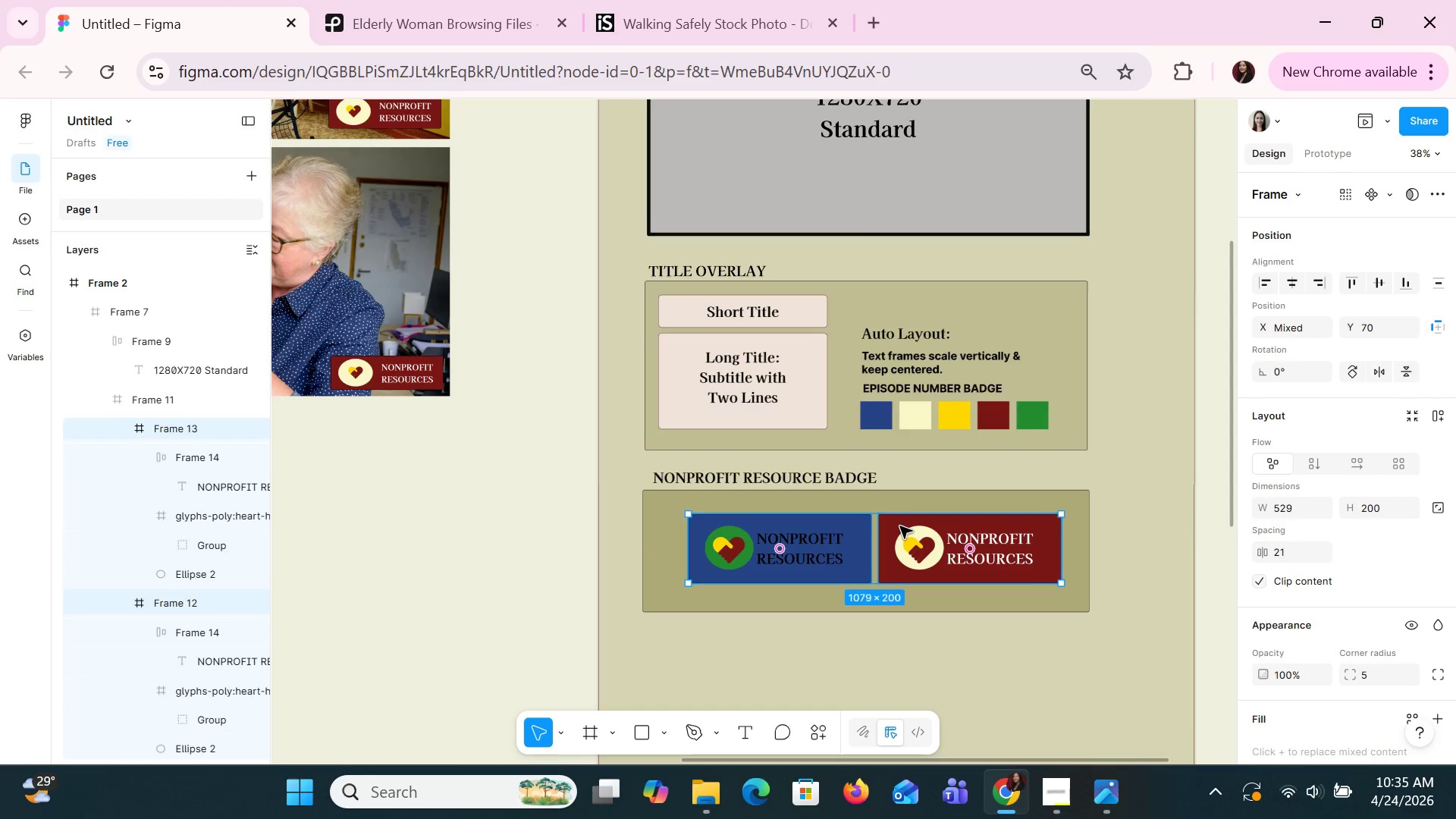 
left_click_drag(start_coordinate=[899, 526], to_coordinate=[884, 524])
 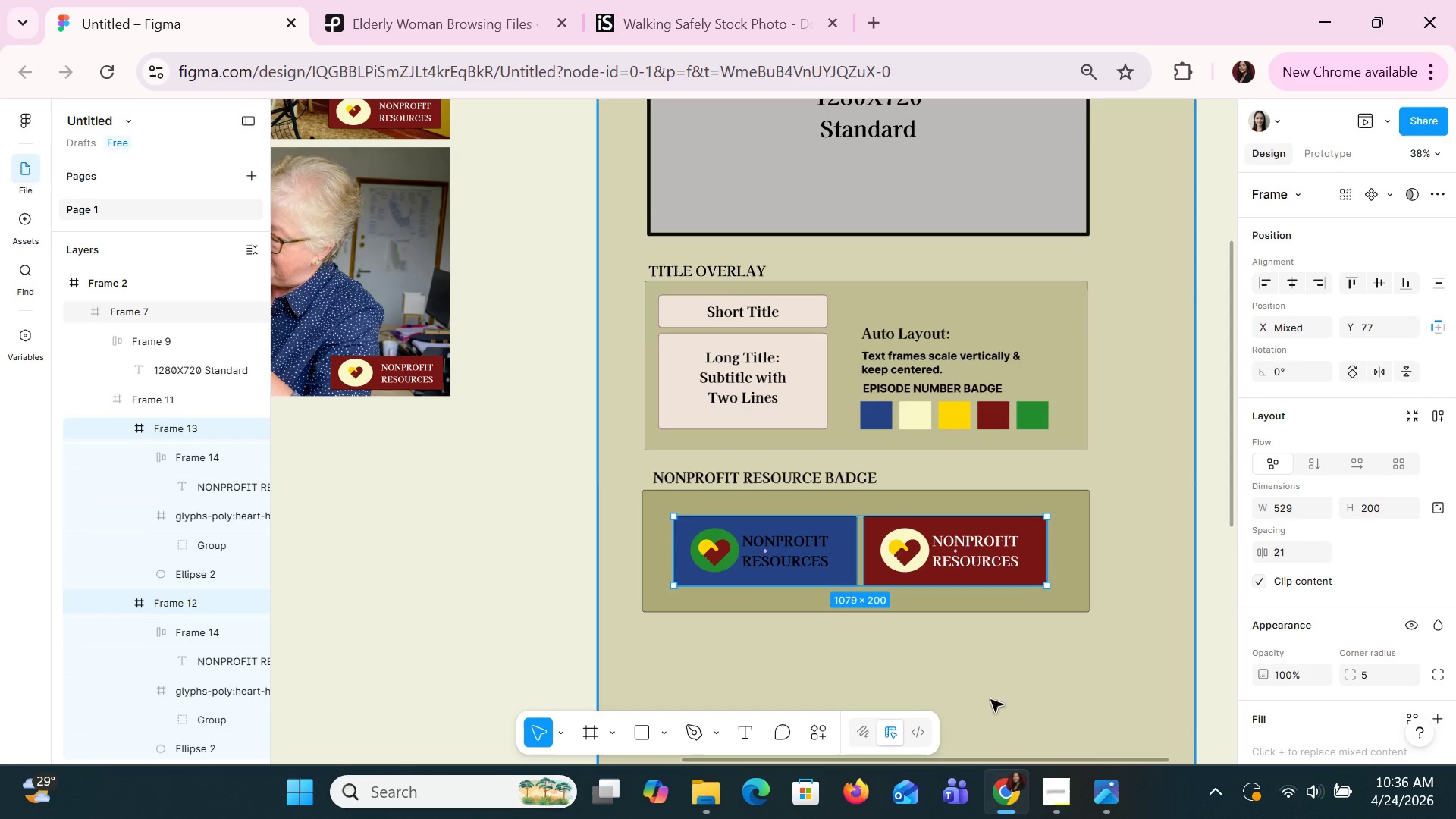 
left_click([999, 711])
 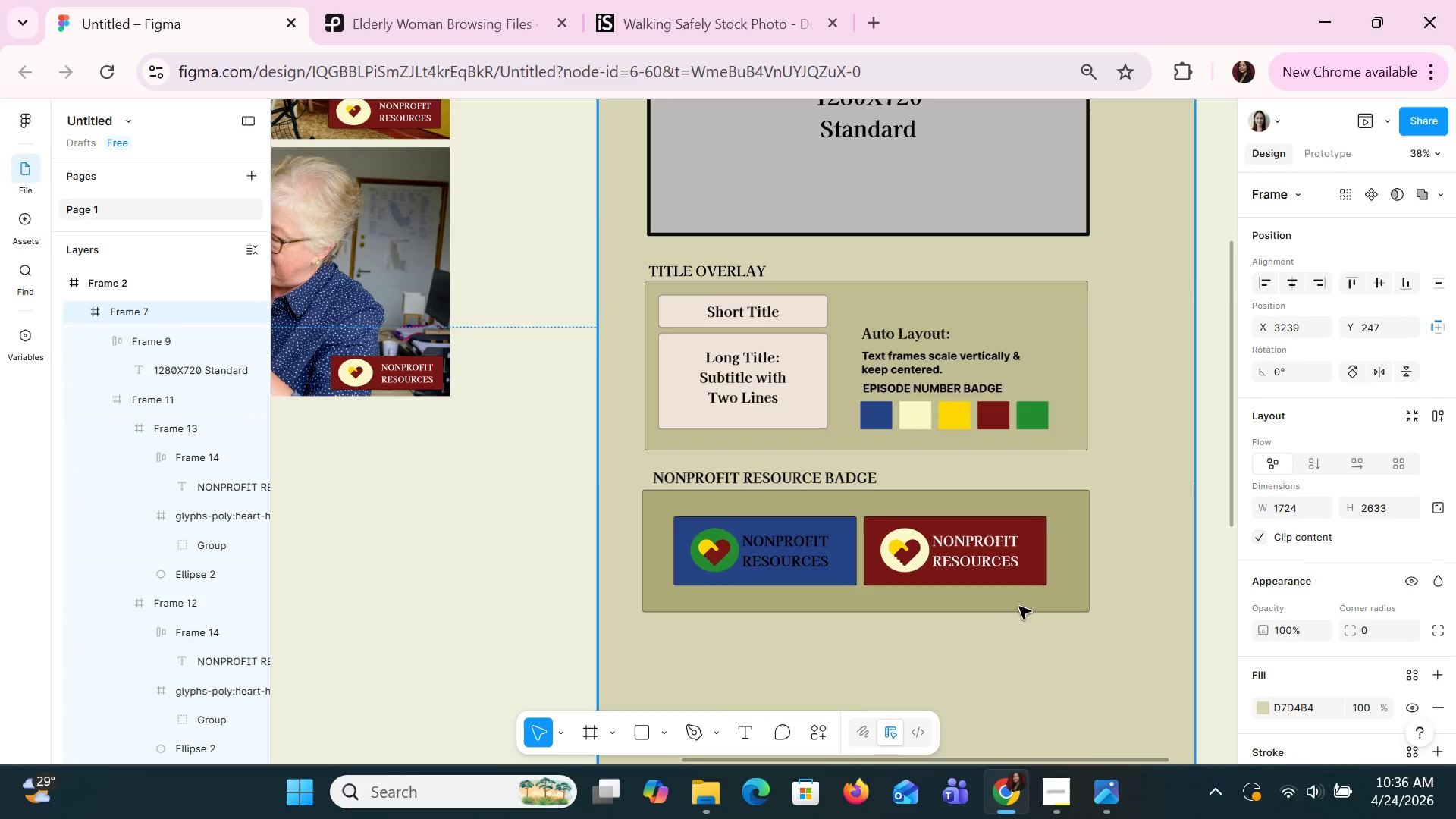 
scroll: coordinate [1018, 606], scroll_direction: down, amount: 1.0
 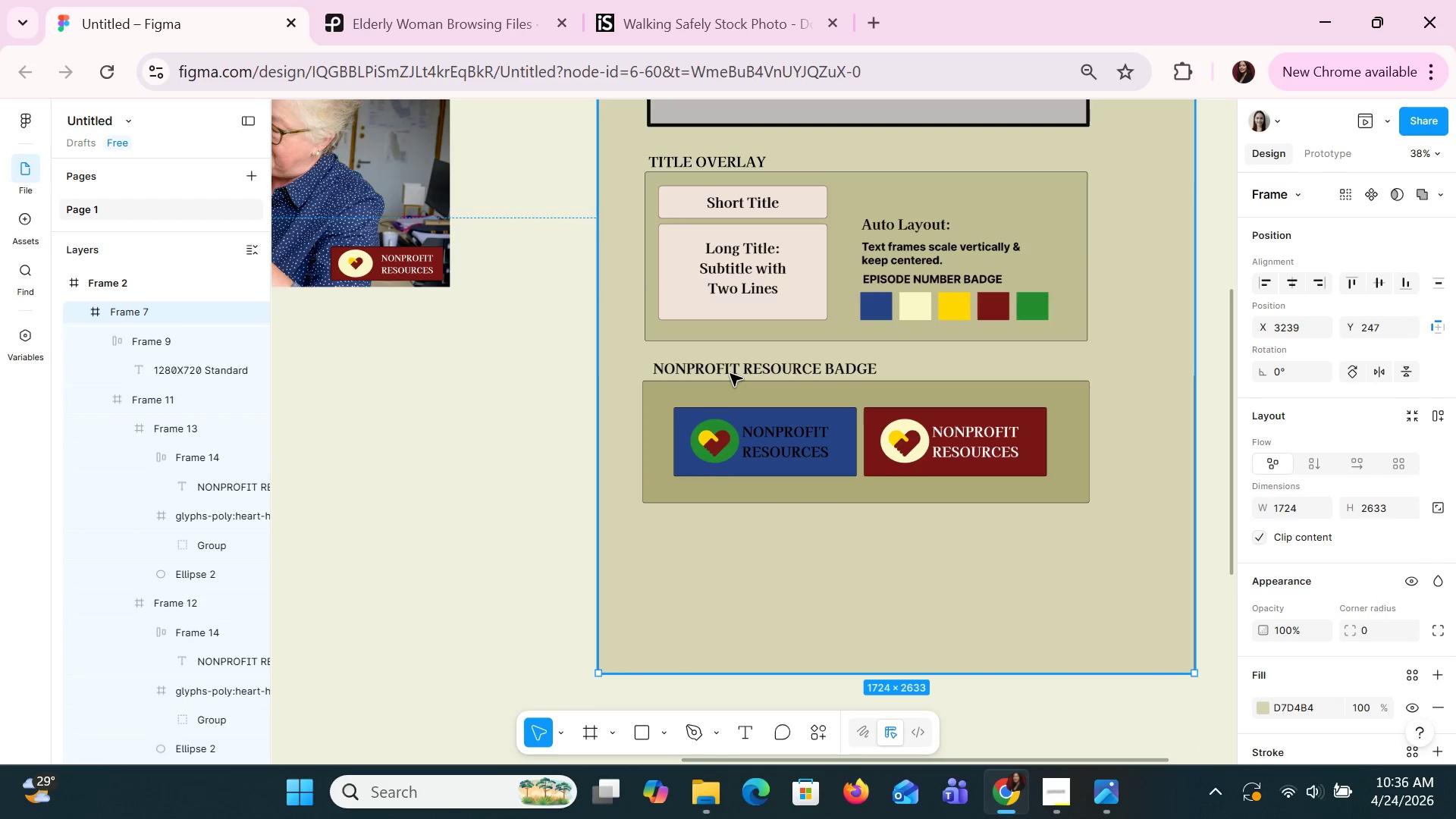 
double_click([730, 373])
 